 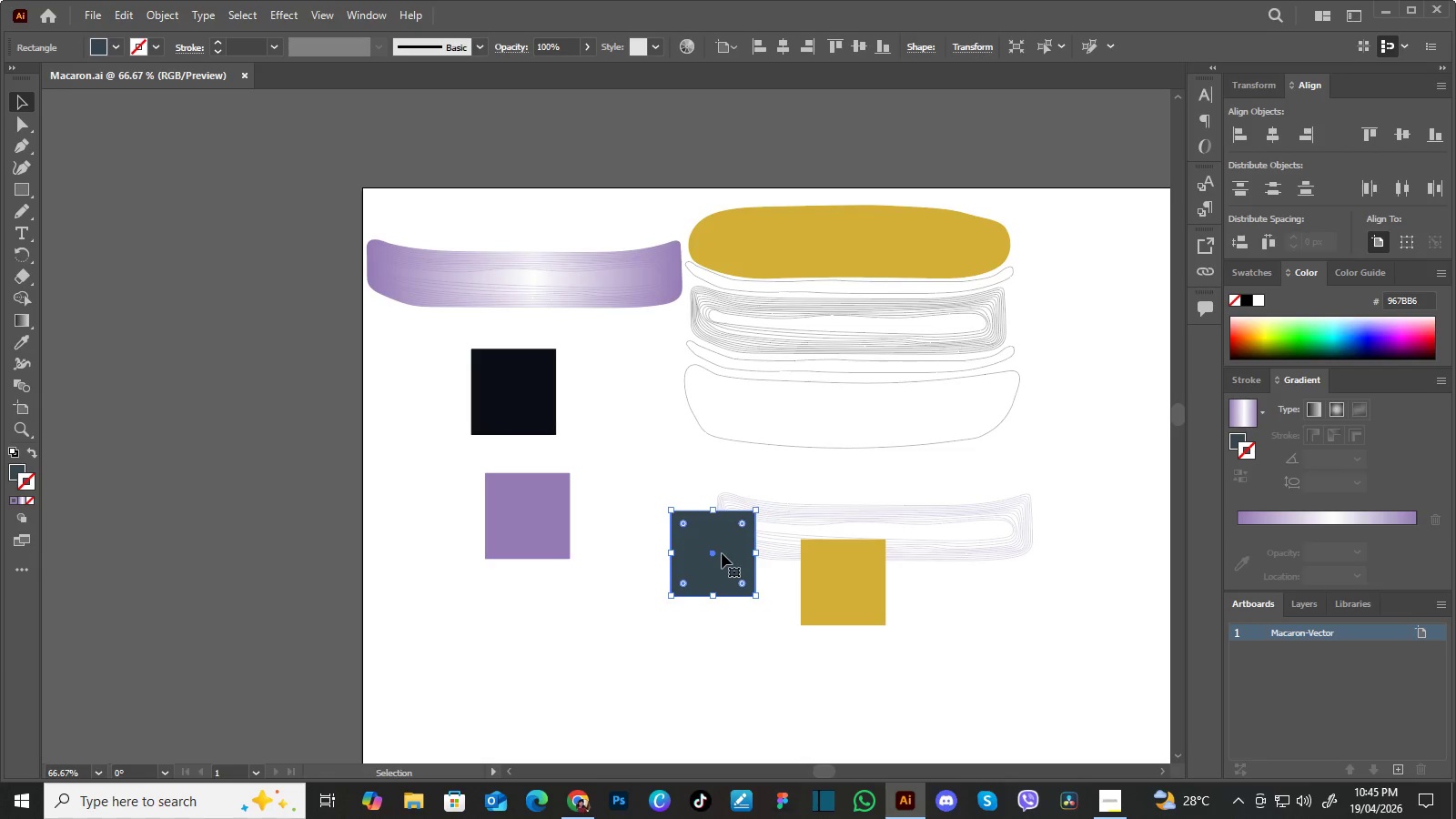 
left_click_drag(start_coordinate=[709, 562], to_coordinate=[586, 641])
 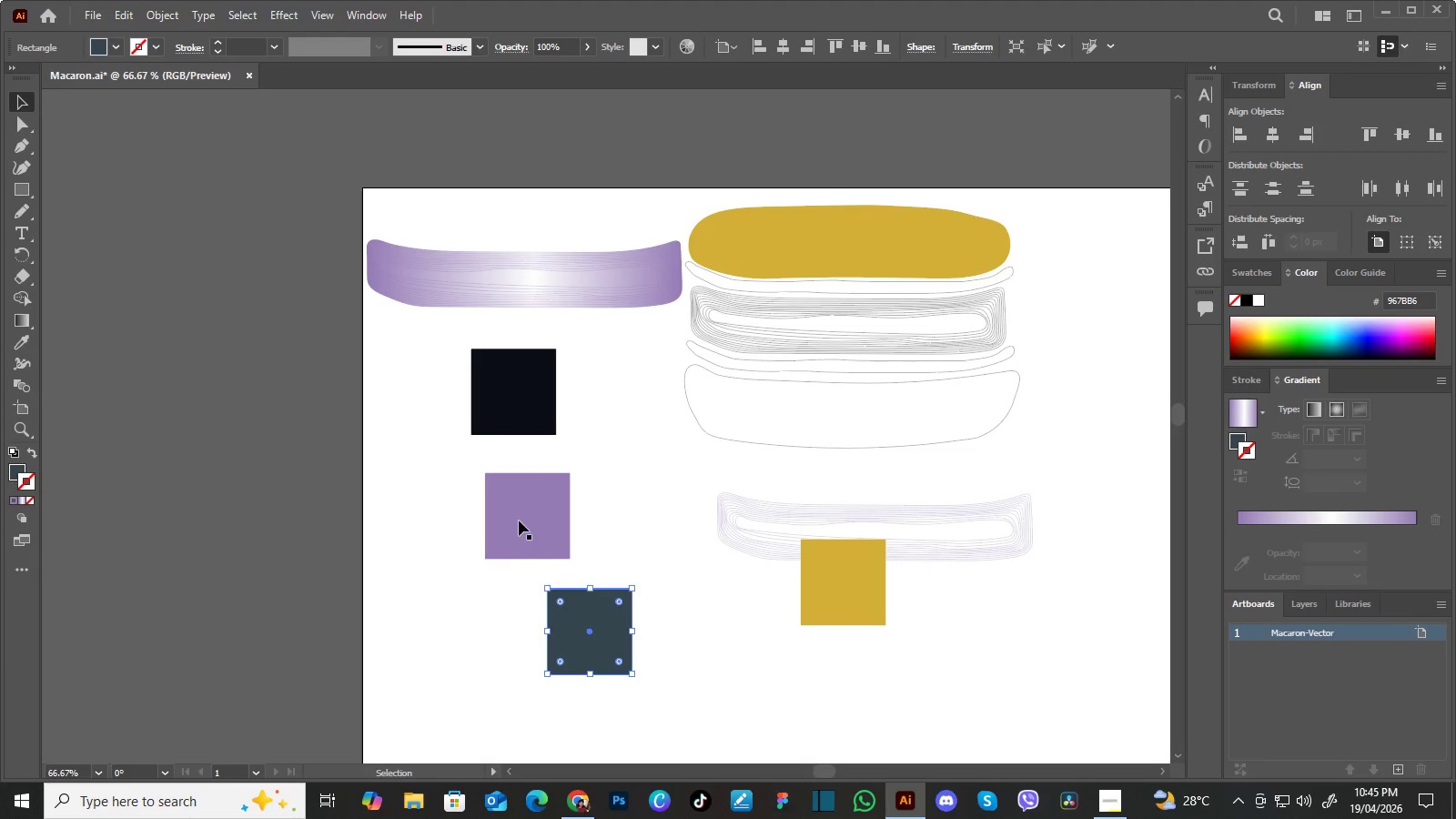 
left_click([518, 520])
 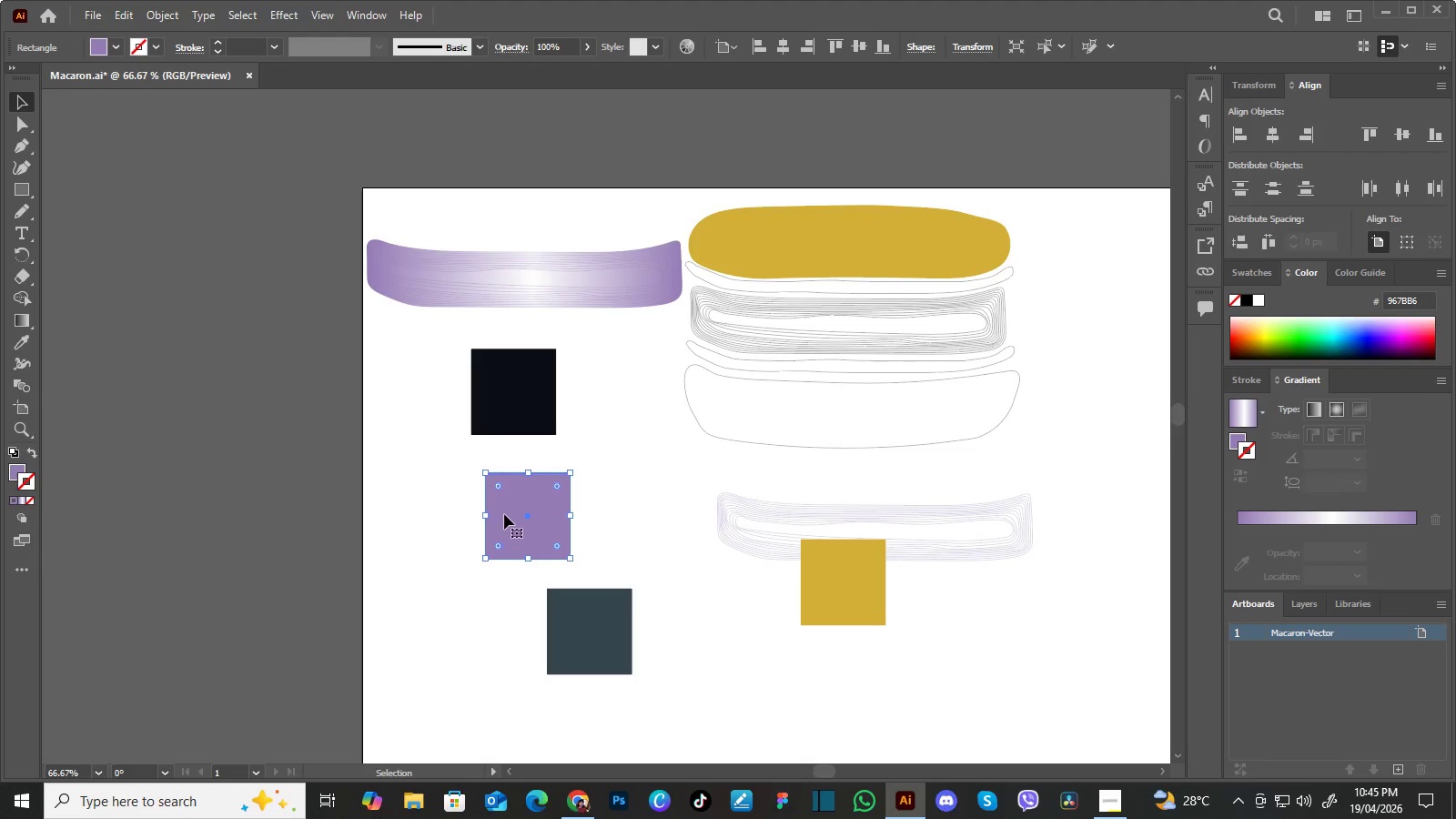 
left_click_drag(start_coordinate=[504, 514], to_coordinate=[400, 678])
 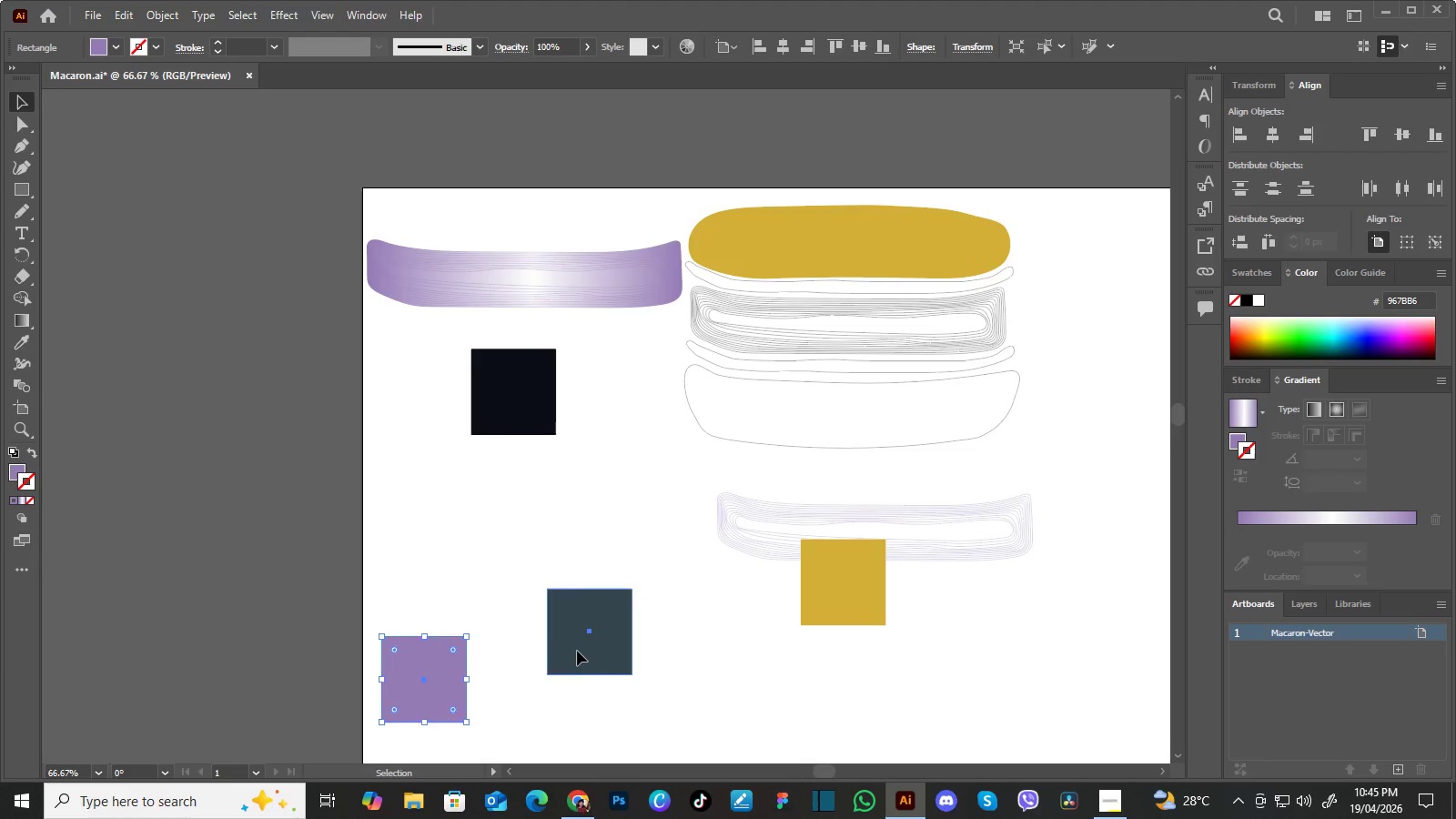 
left_click([577, 651])
 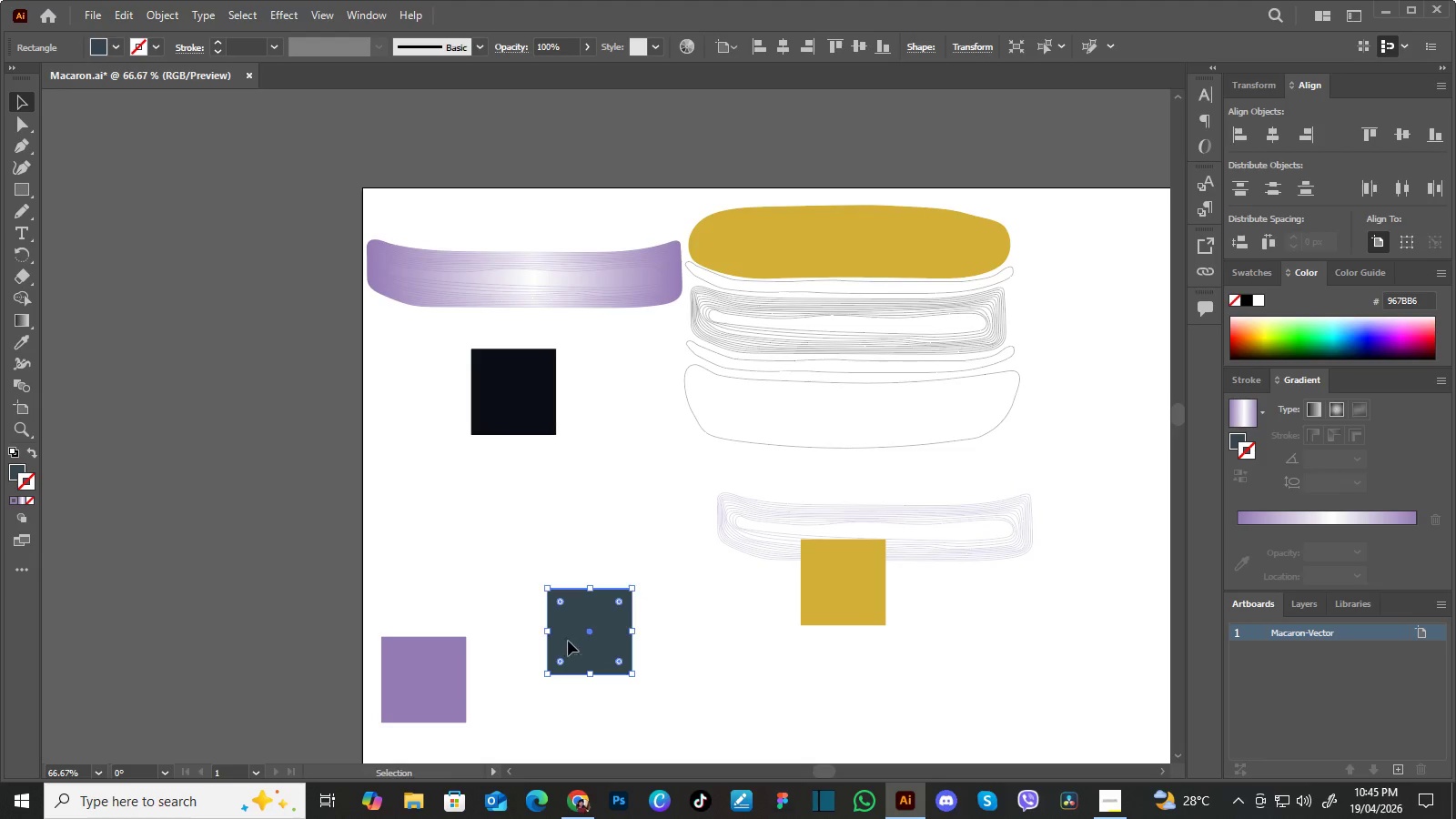 
left_click_drag(start_coordinate=[573, 635], to_coordinate=[527, 683])
 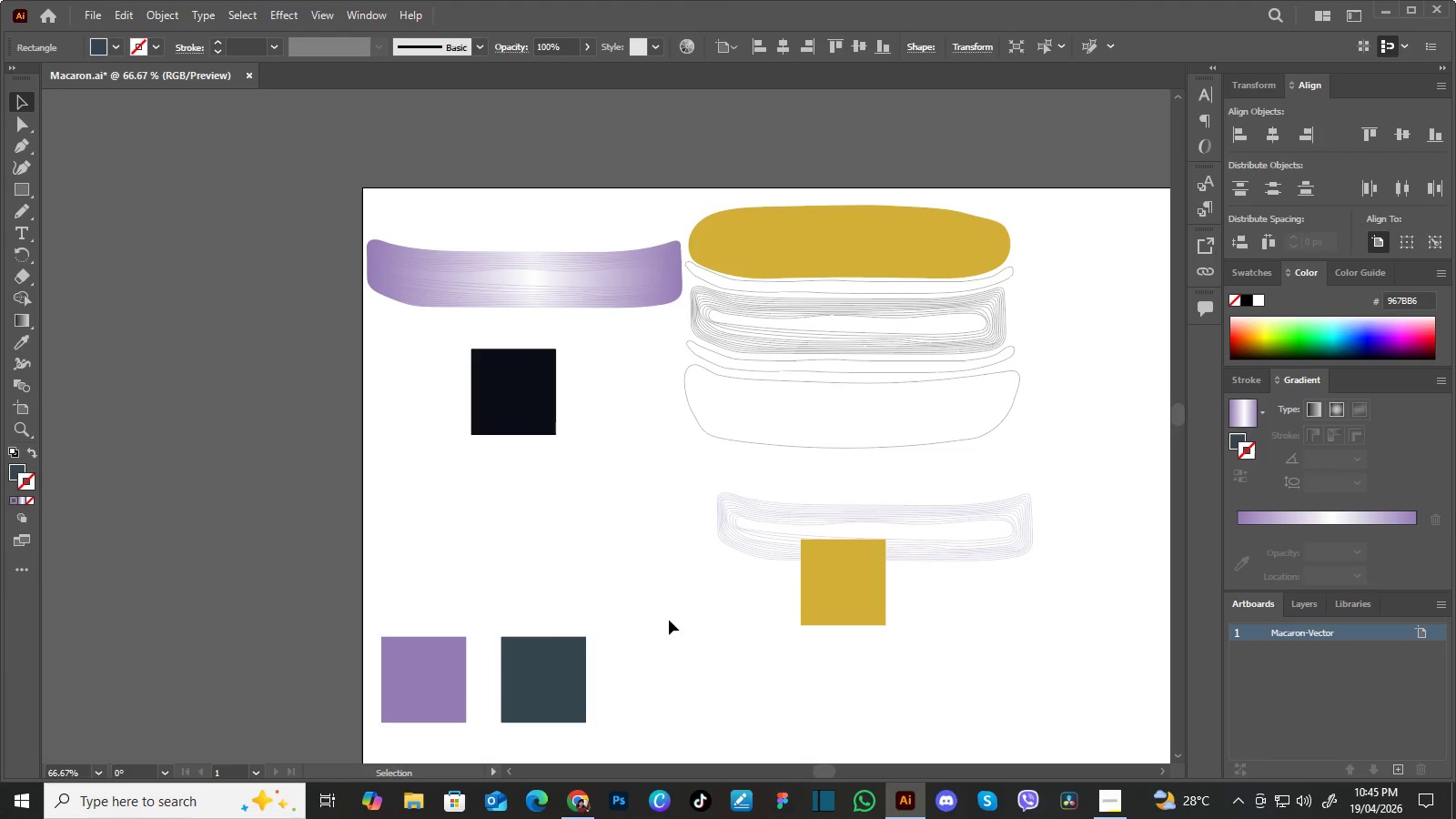 
left_click([672, 635])
 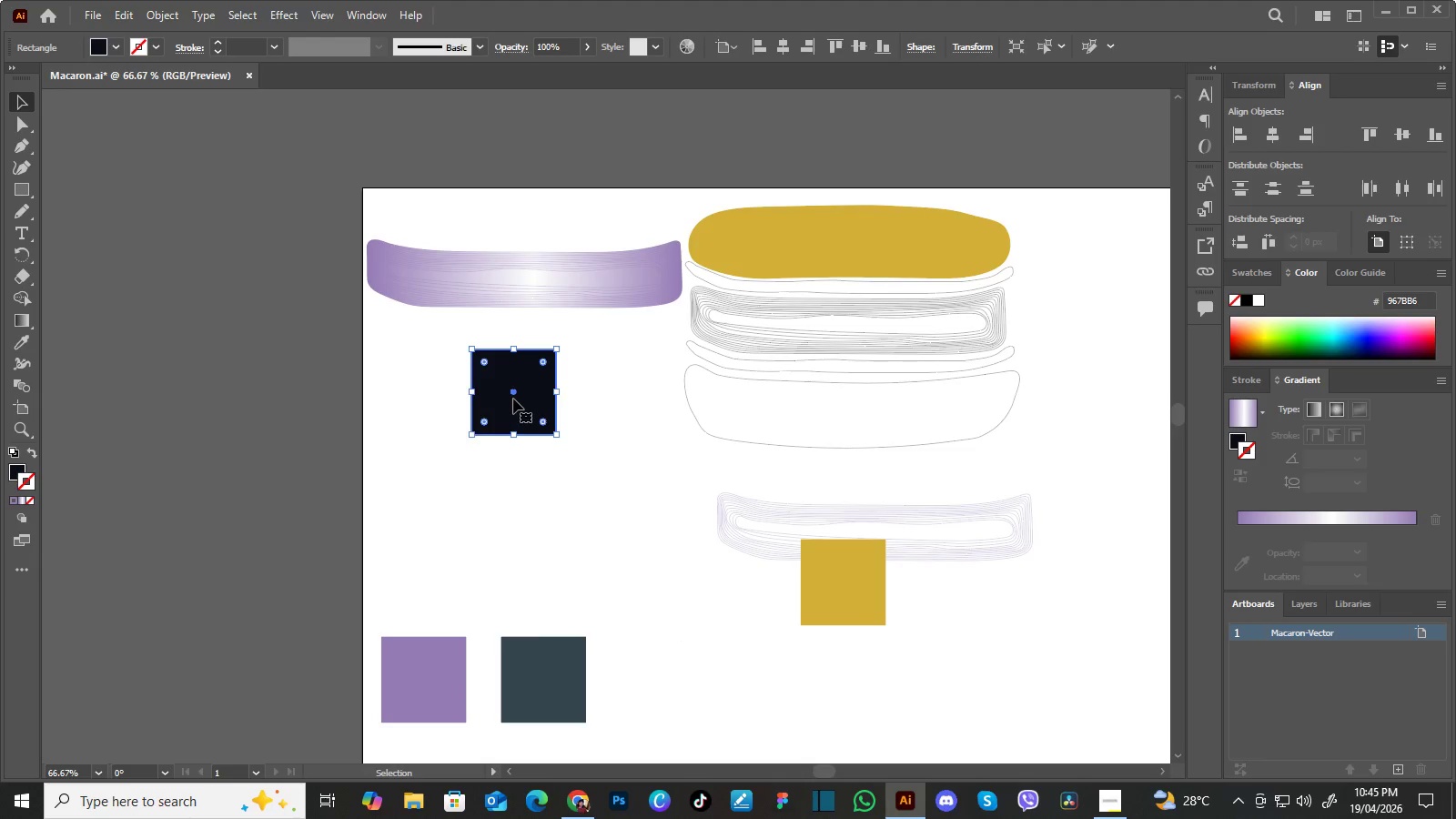 
left_click_drag(start_coordinate=[520, 399], to_coordinate=[686, 693])
 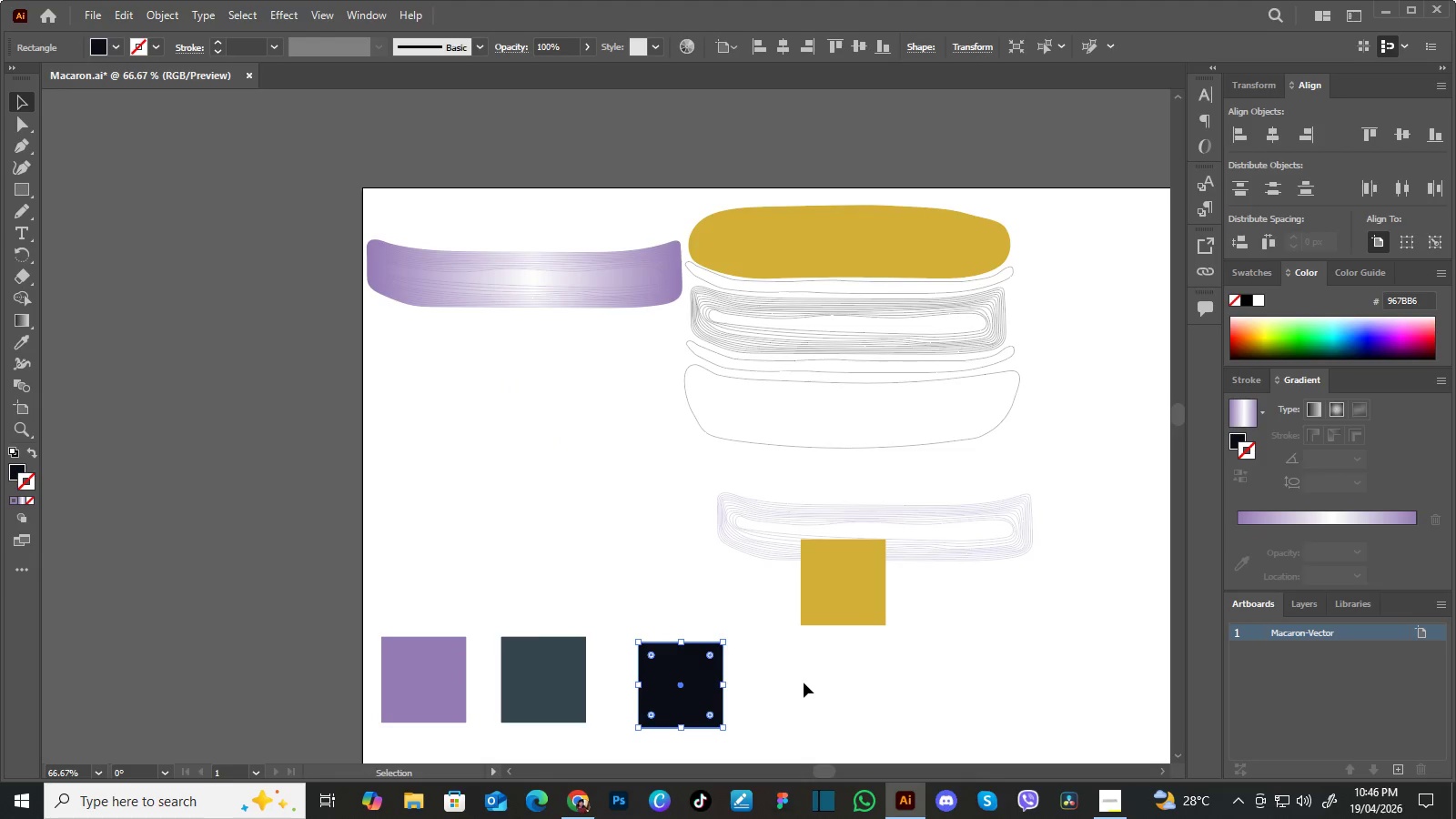 
left_click([804, 682])
 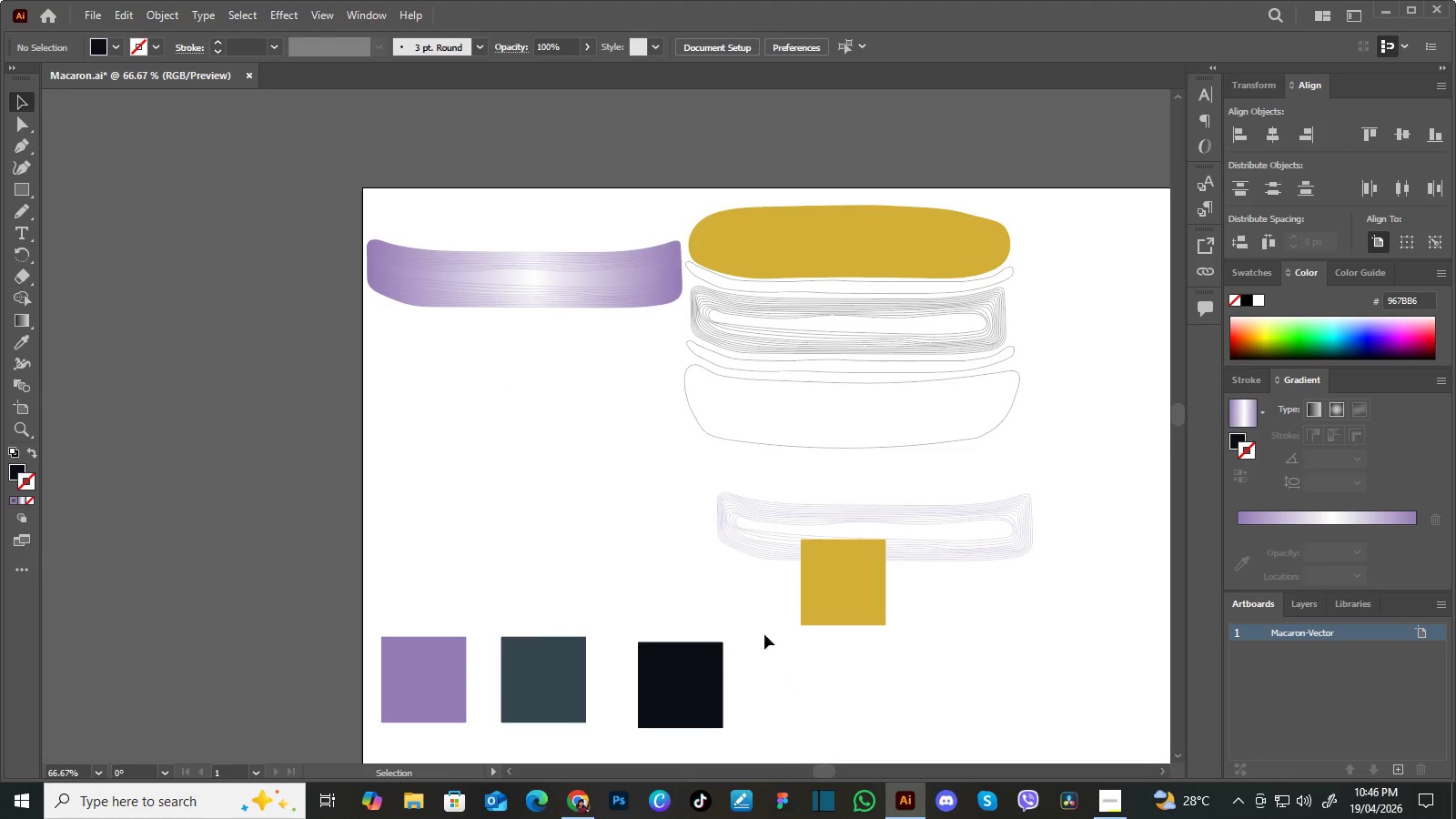 
hold_key(key=Space, duration=0.5)
 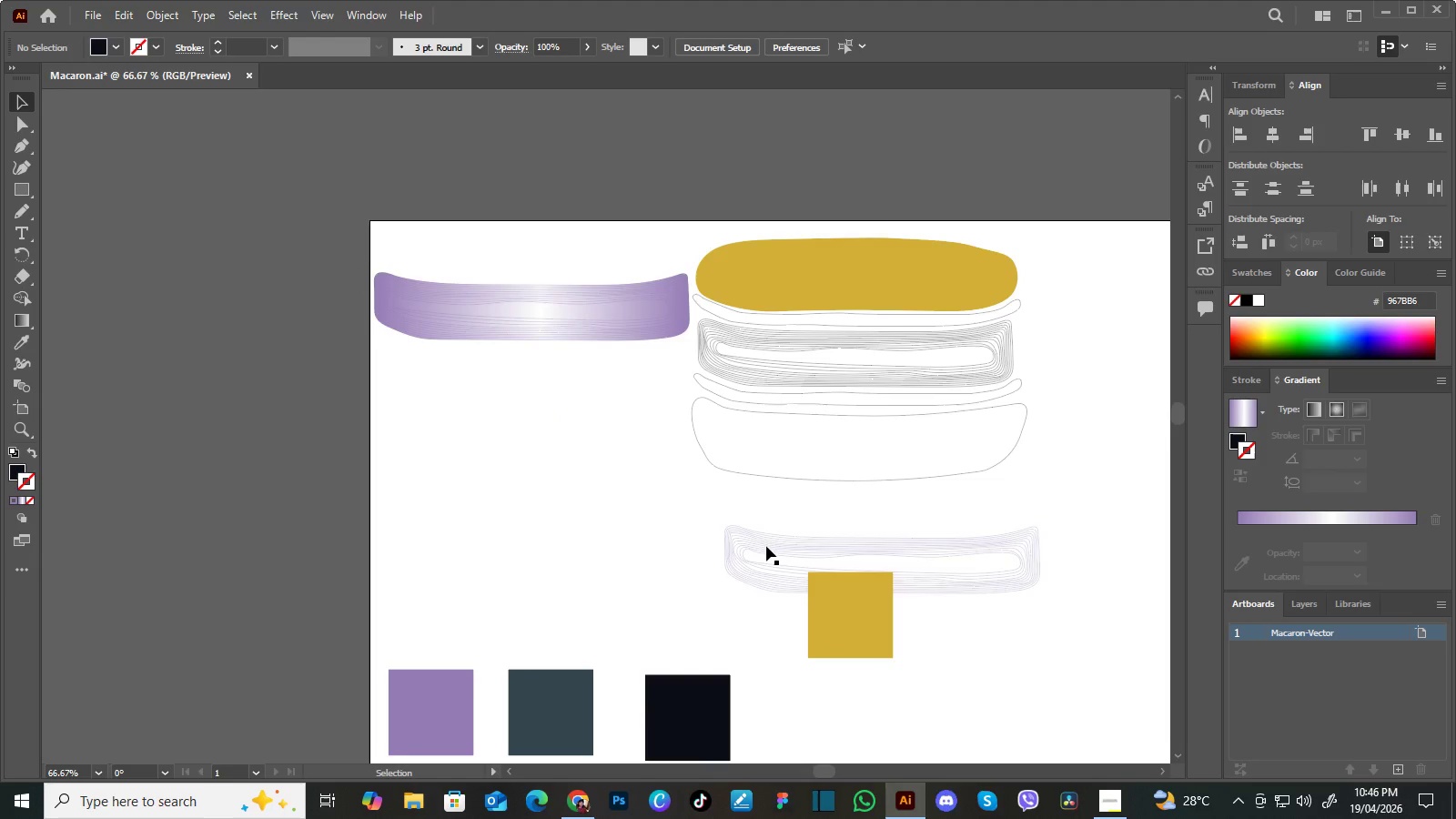 
left_click_drag(start_coordinate=[725, 575], to_coordinate=[733, 608])
 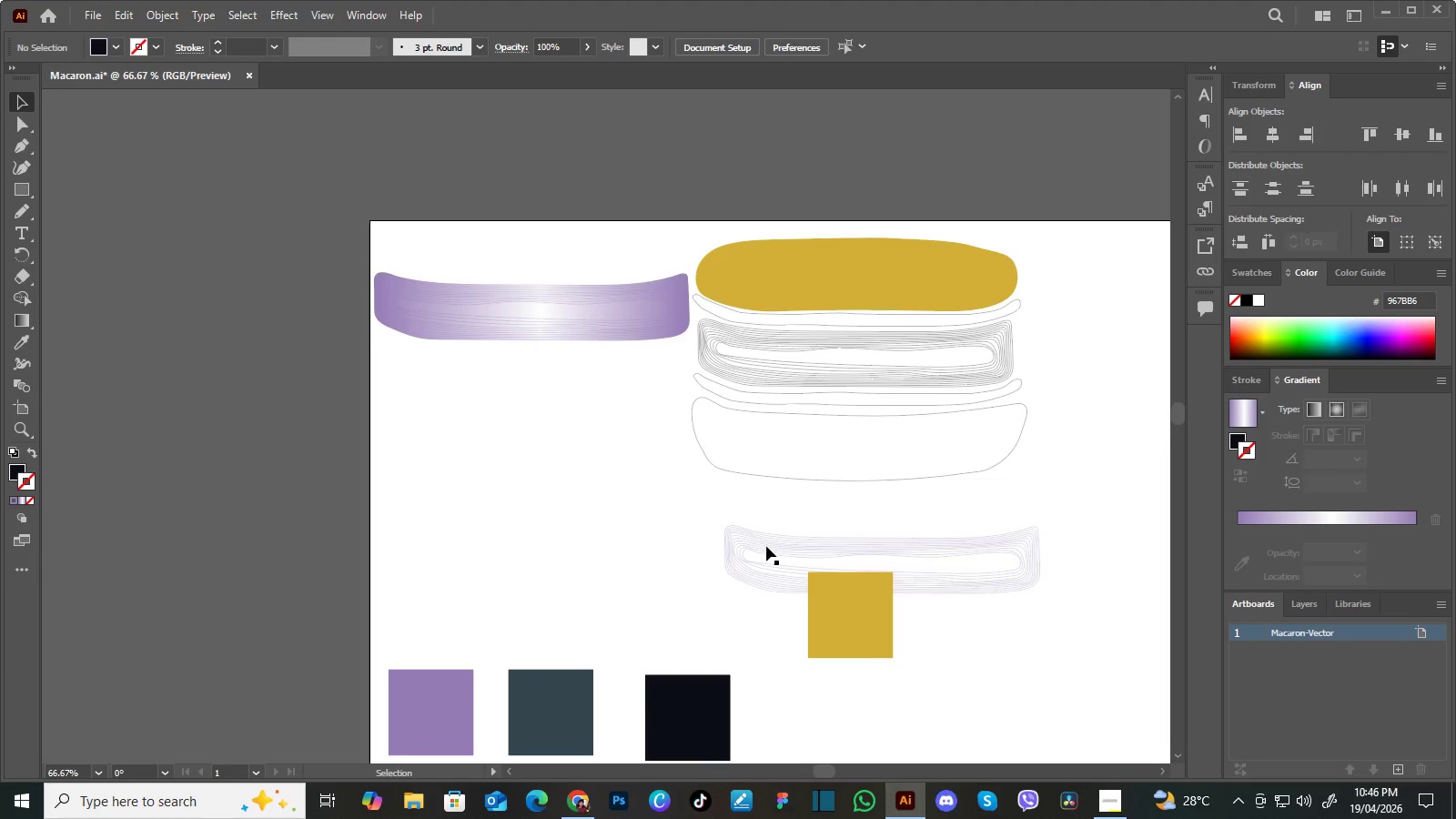 
left_click([766, 546])
 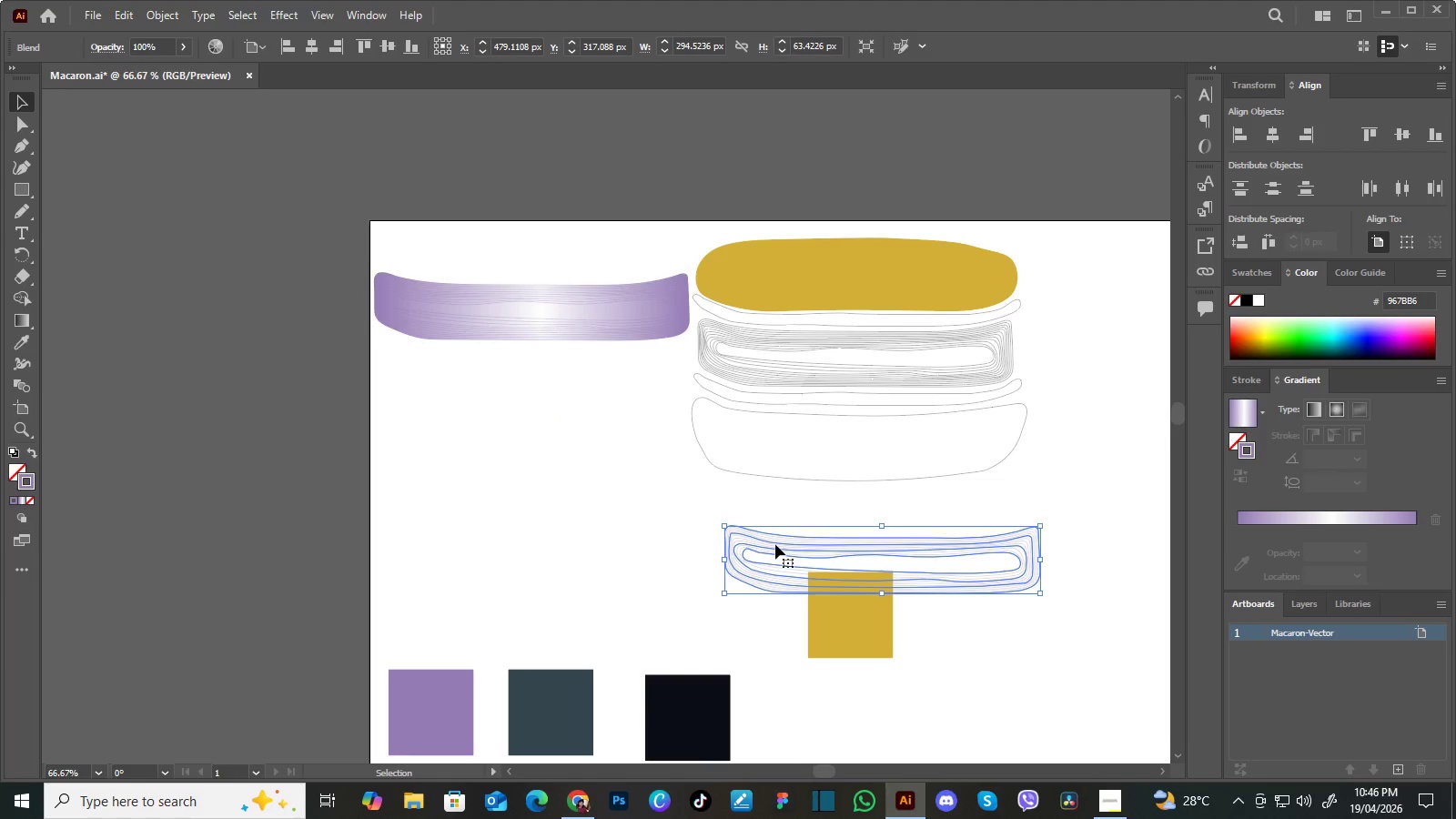 
left_click_drag(start_coordinate=[775, 544], to_coordinate=[446, 509])
 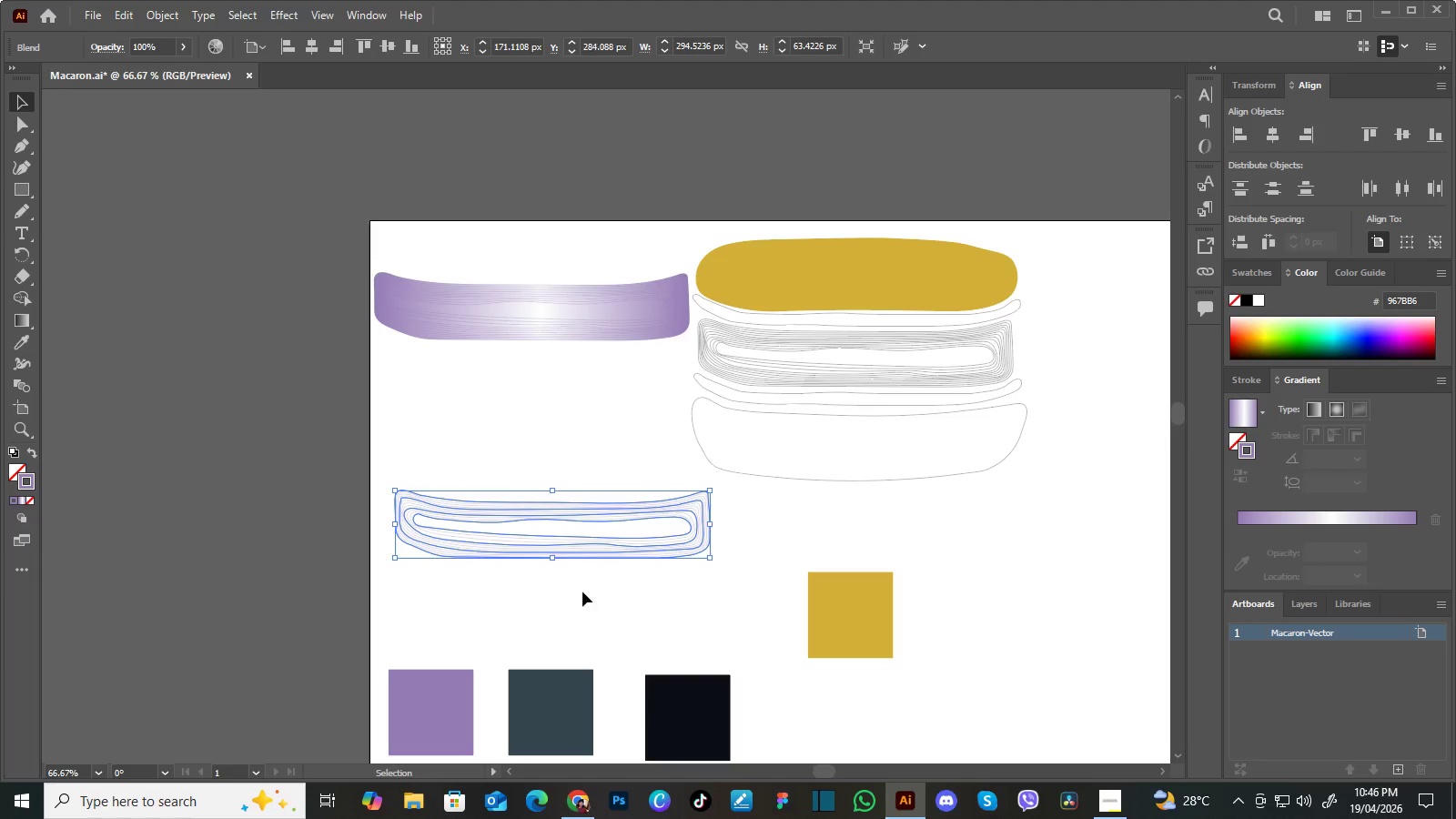 
left_click([582, 592])
 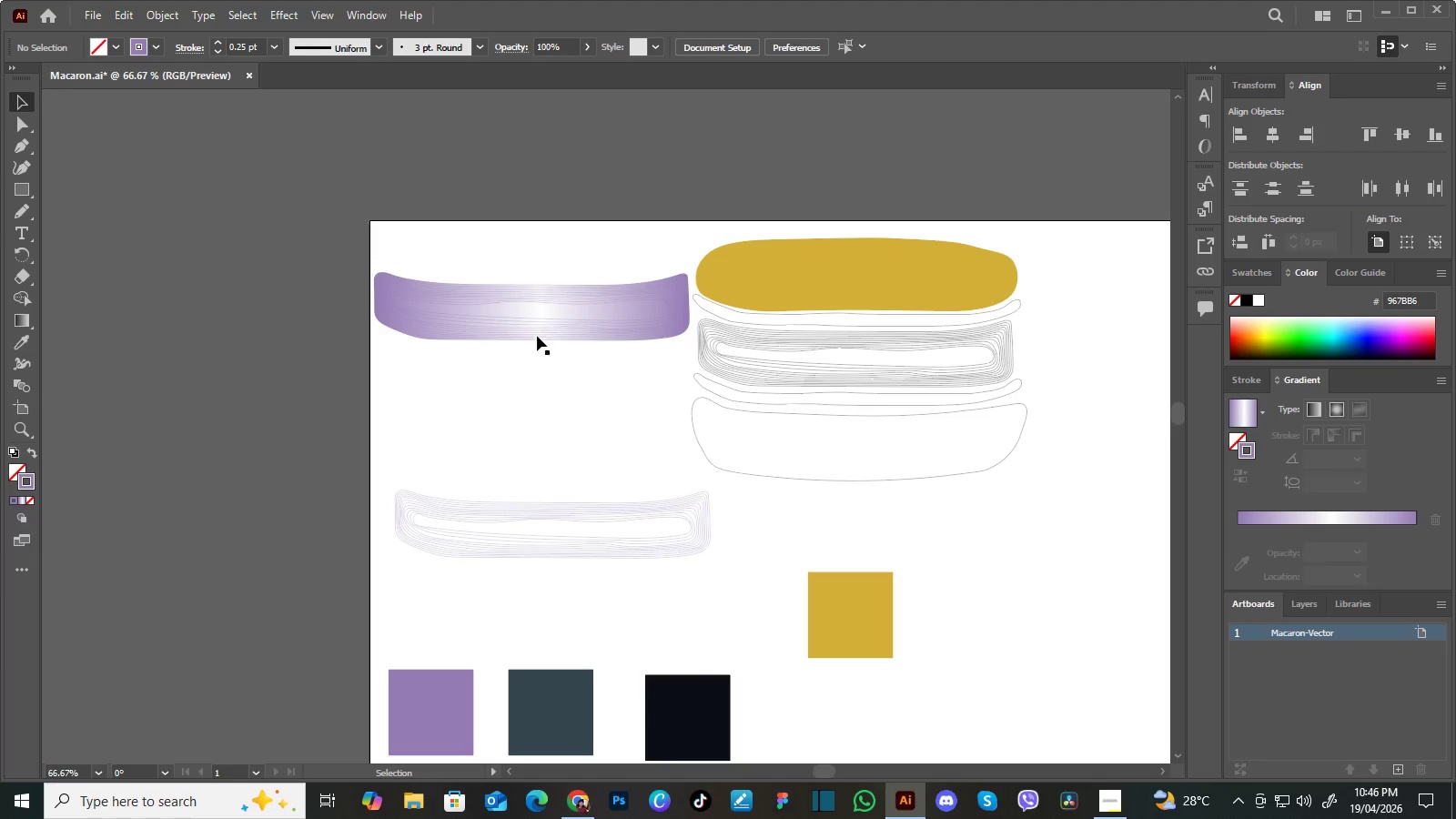 
left_click([537, 336])
 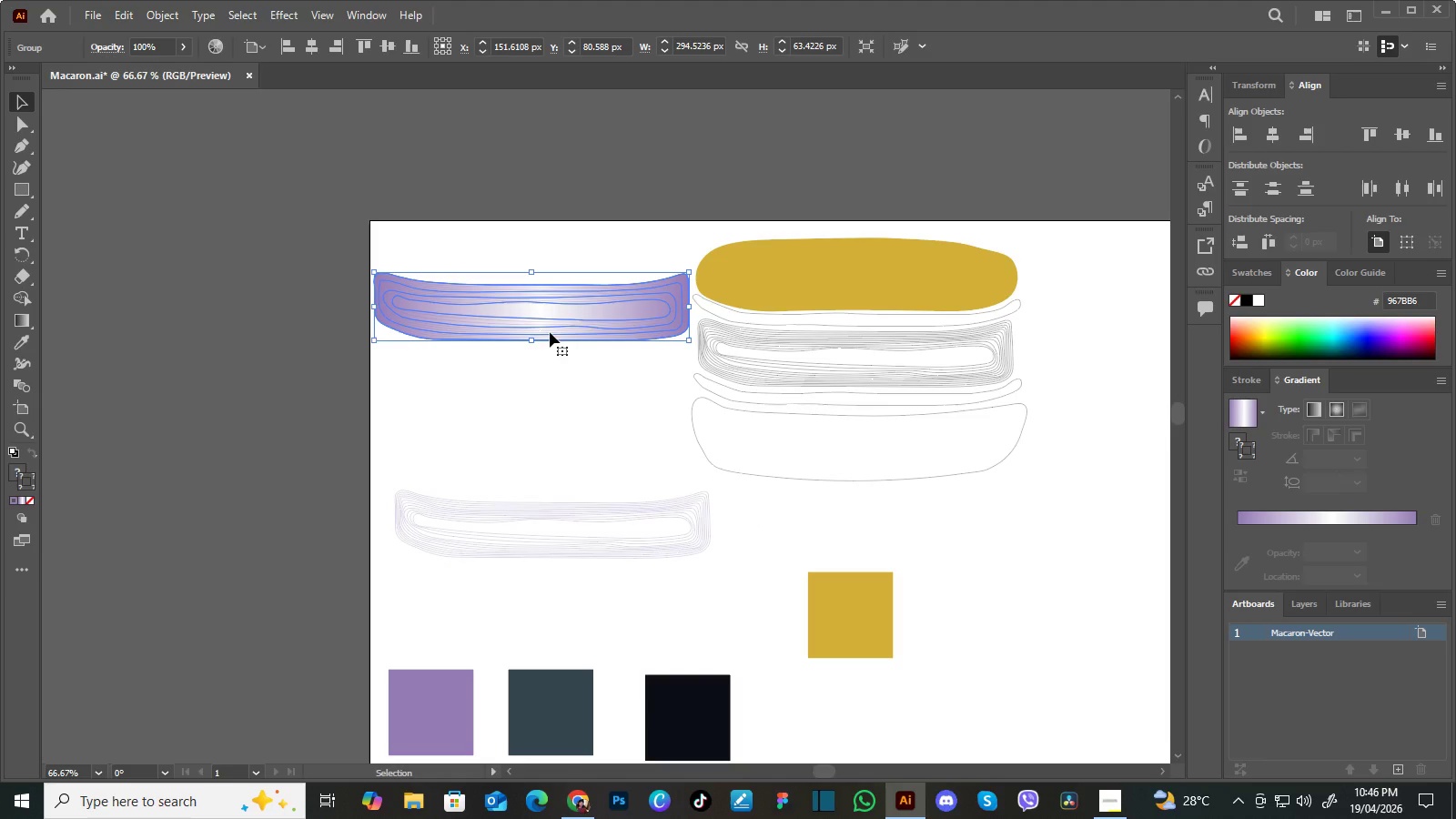 
right_click([550, 332])
 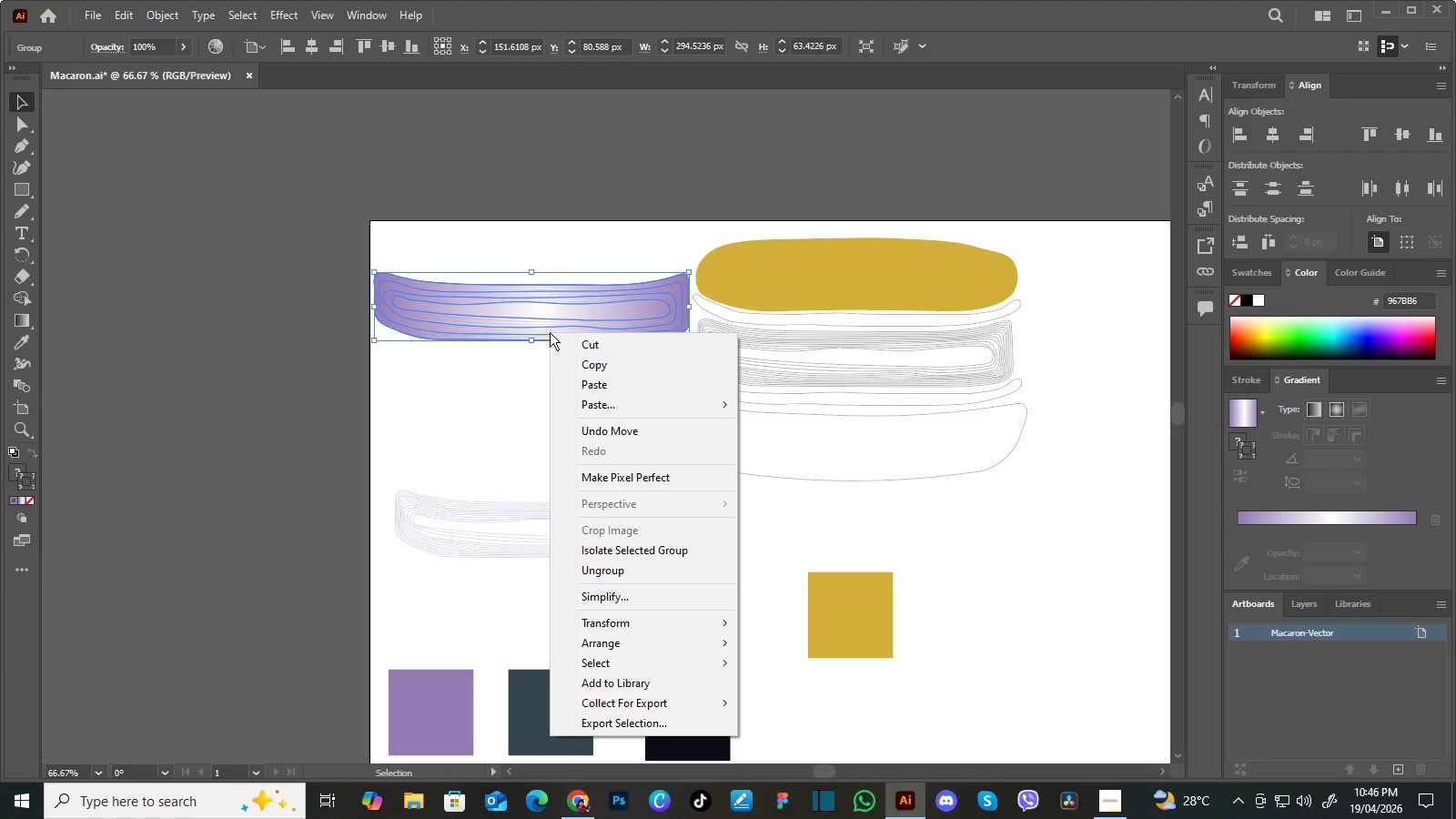 
left_click([550, 332])
 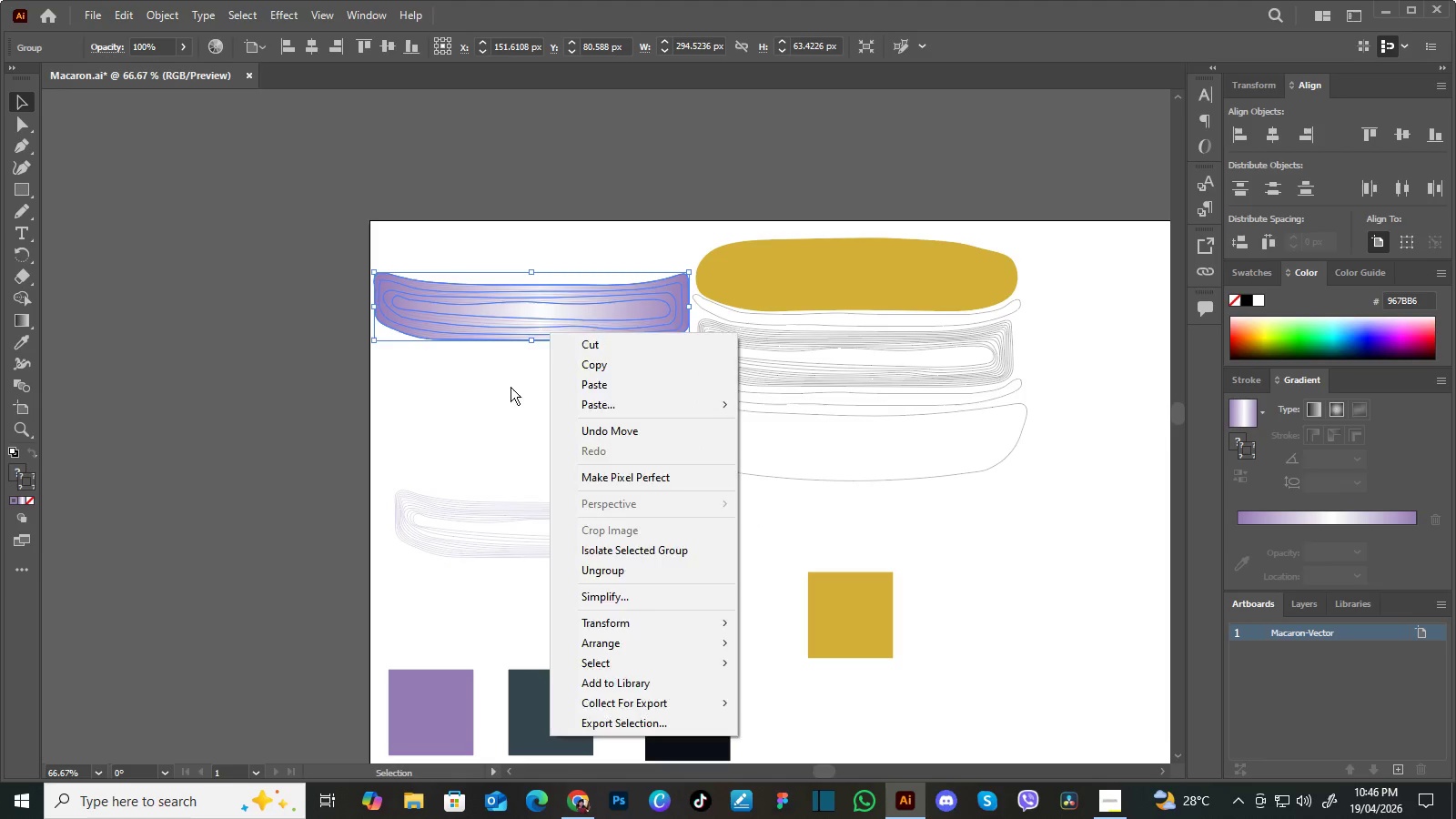 
double_click([511, 387])
 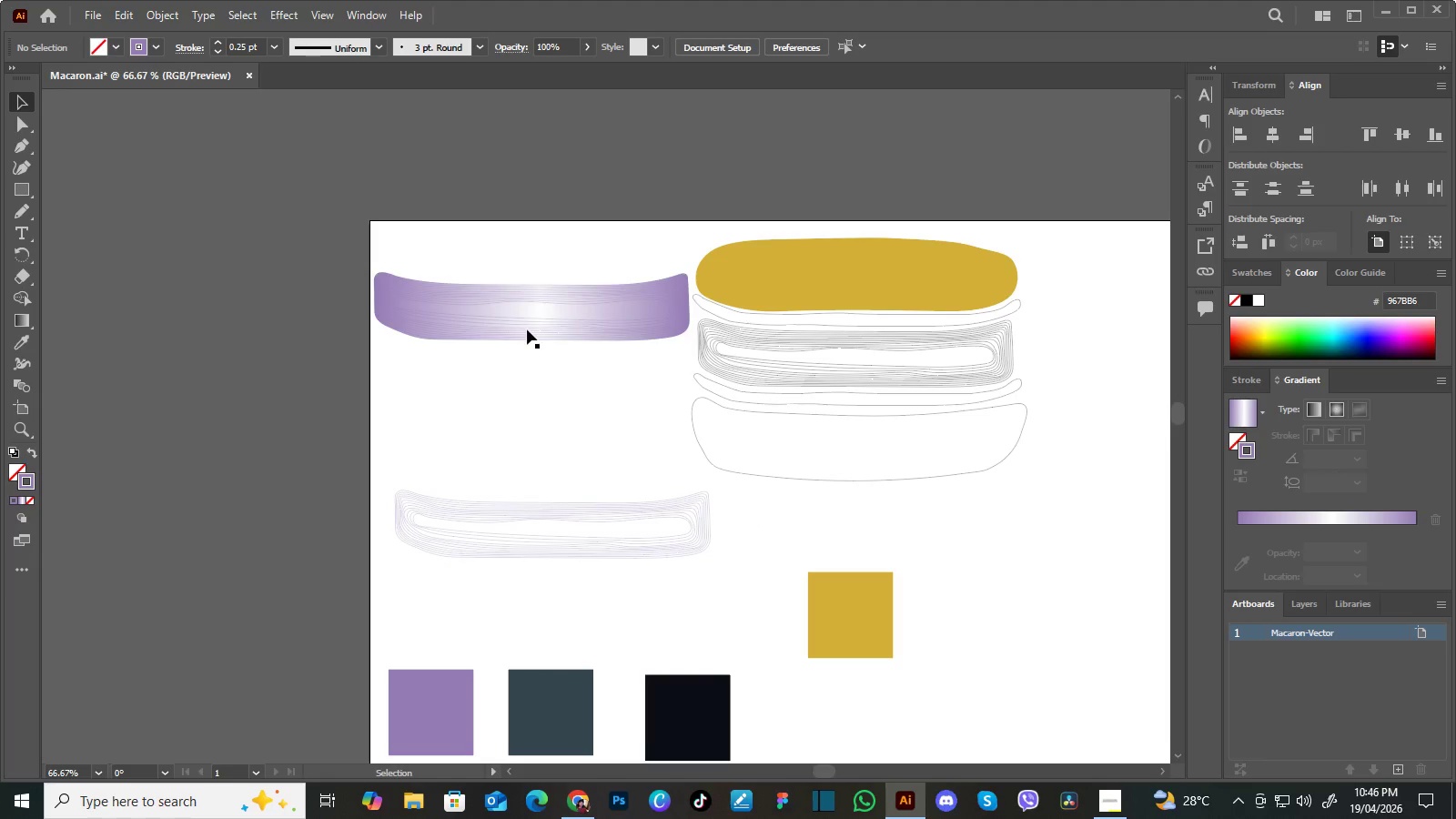 
triple_click([527, 329])
 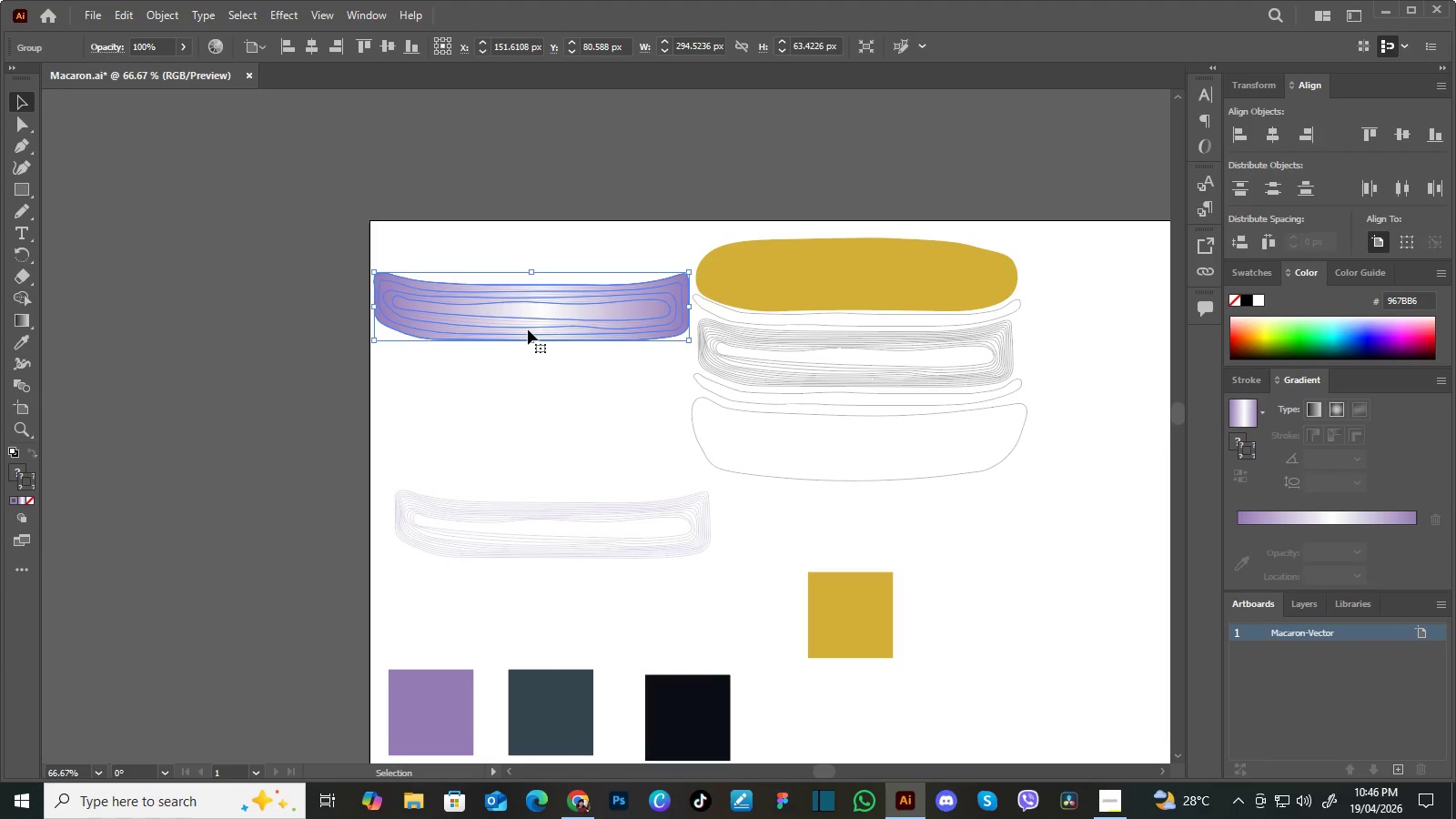 
hold_key(key=AltLeft, duration=0.95)
left_click_drag(start_coordinate=[528, 329], to_coordinate=[535, 423])
 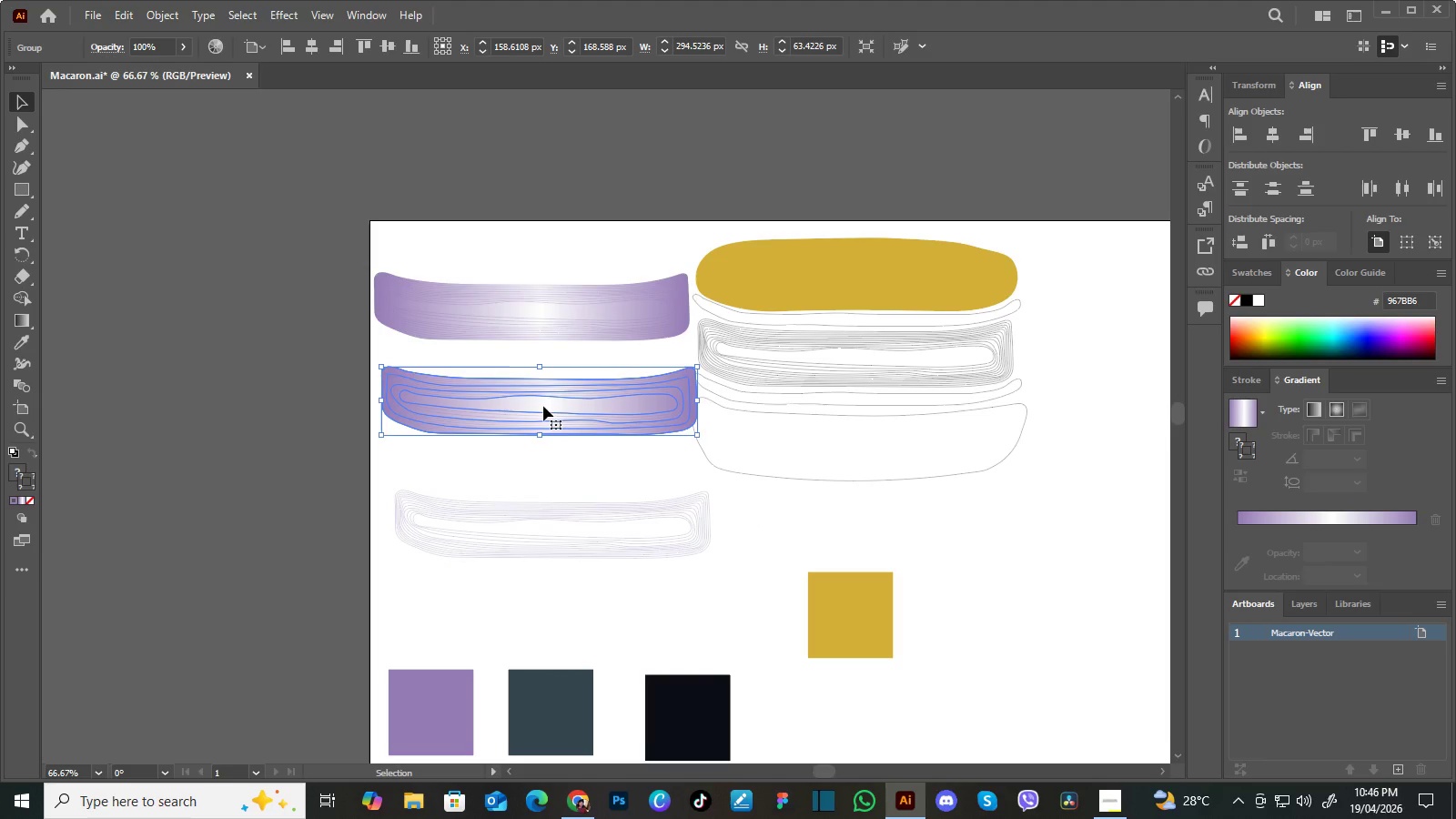 
left_click([543, 405])
 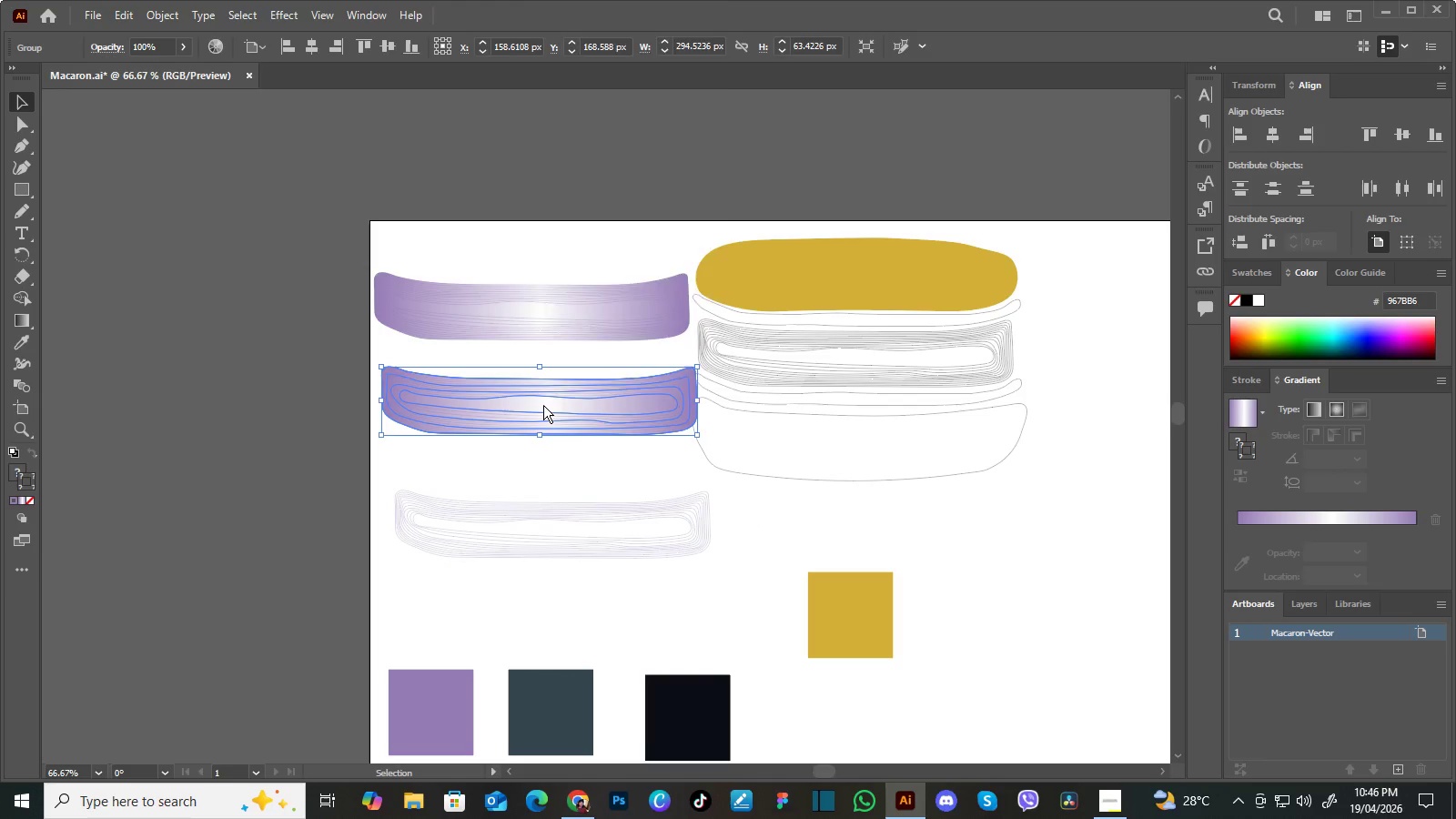 
right_click([543, 405])
 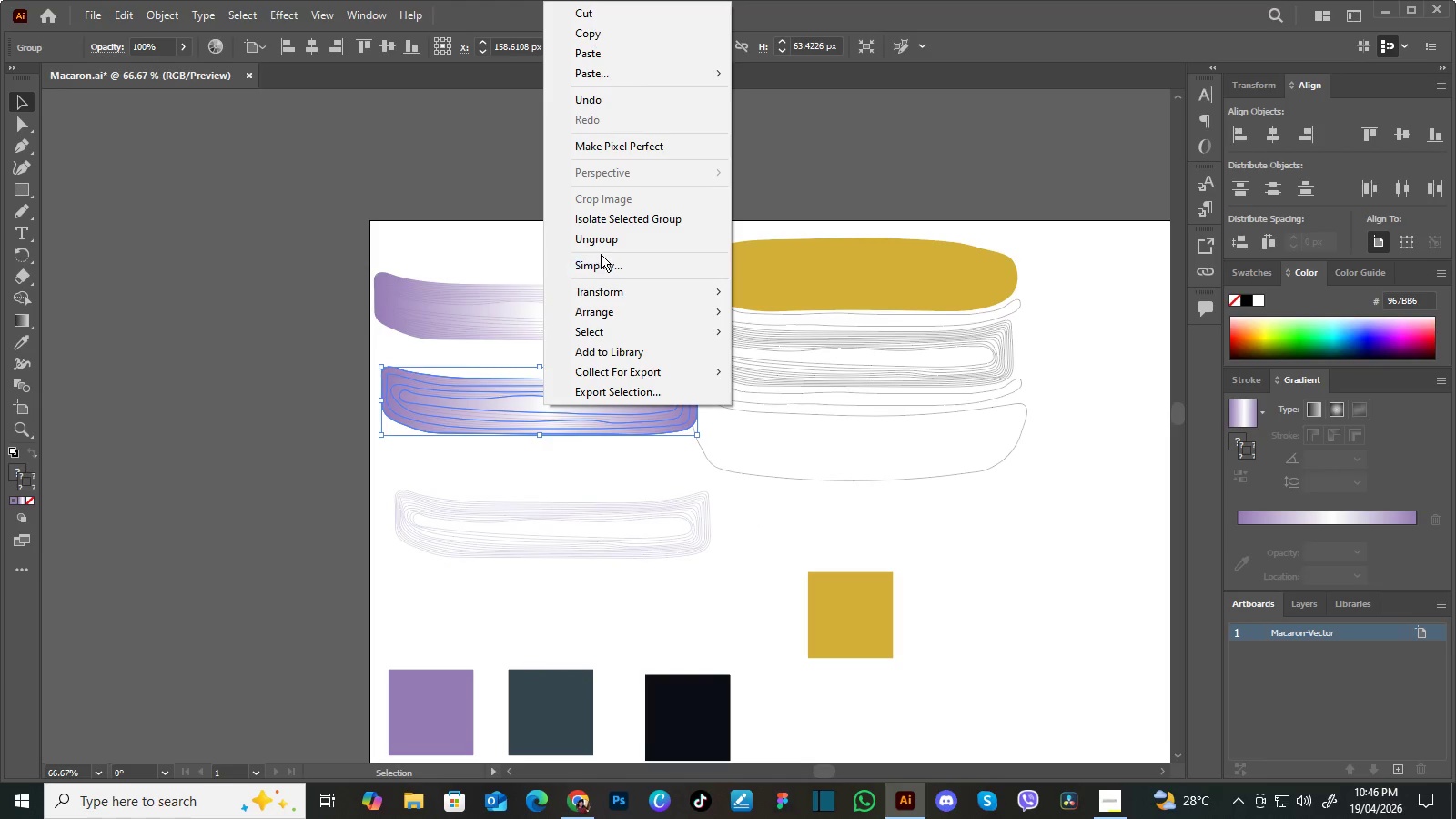 
left_click([602, 244])
 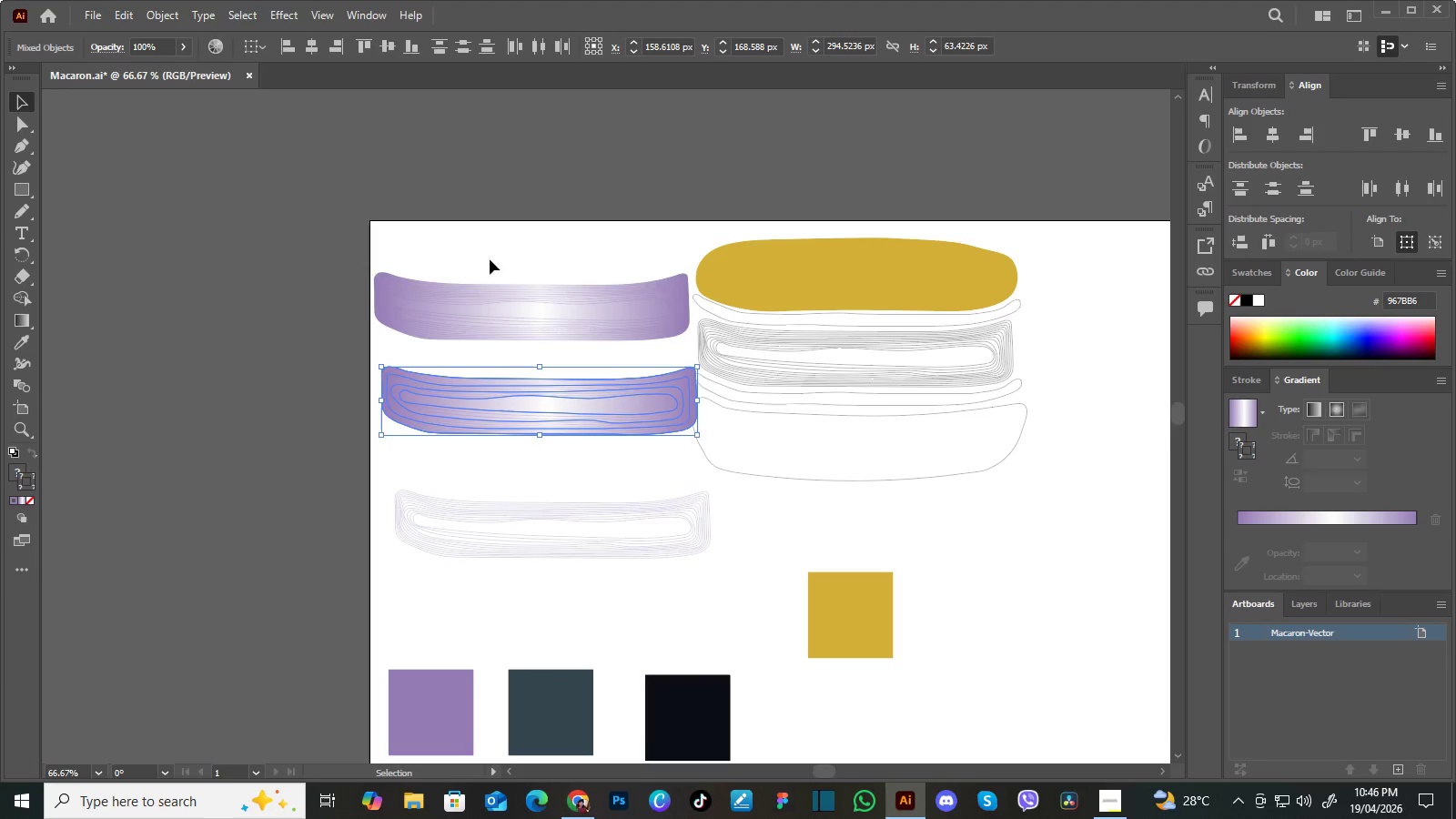 
left_click([490, 254])
 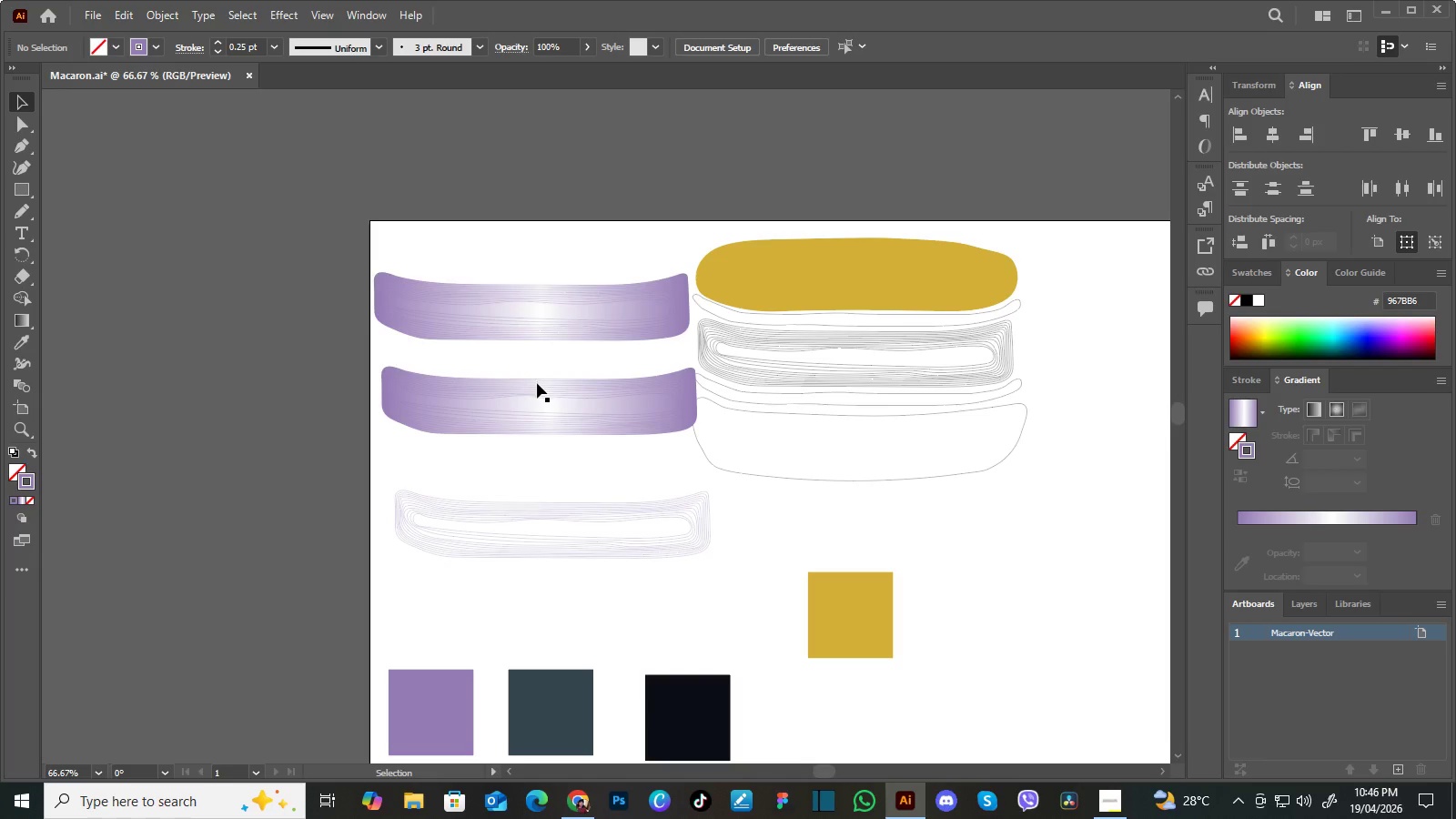 
left_click([537, 384])
 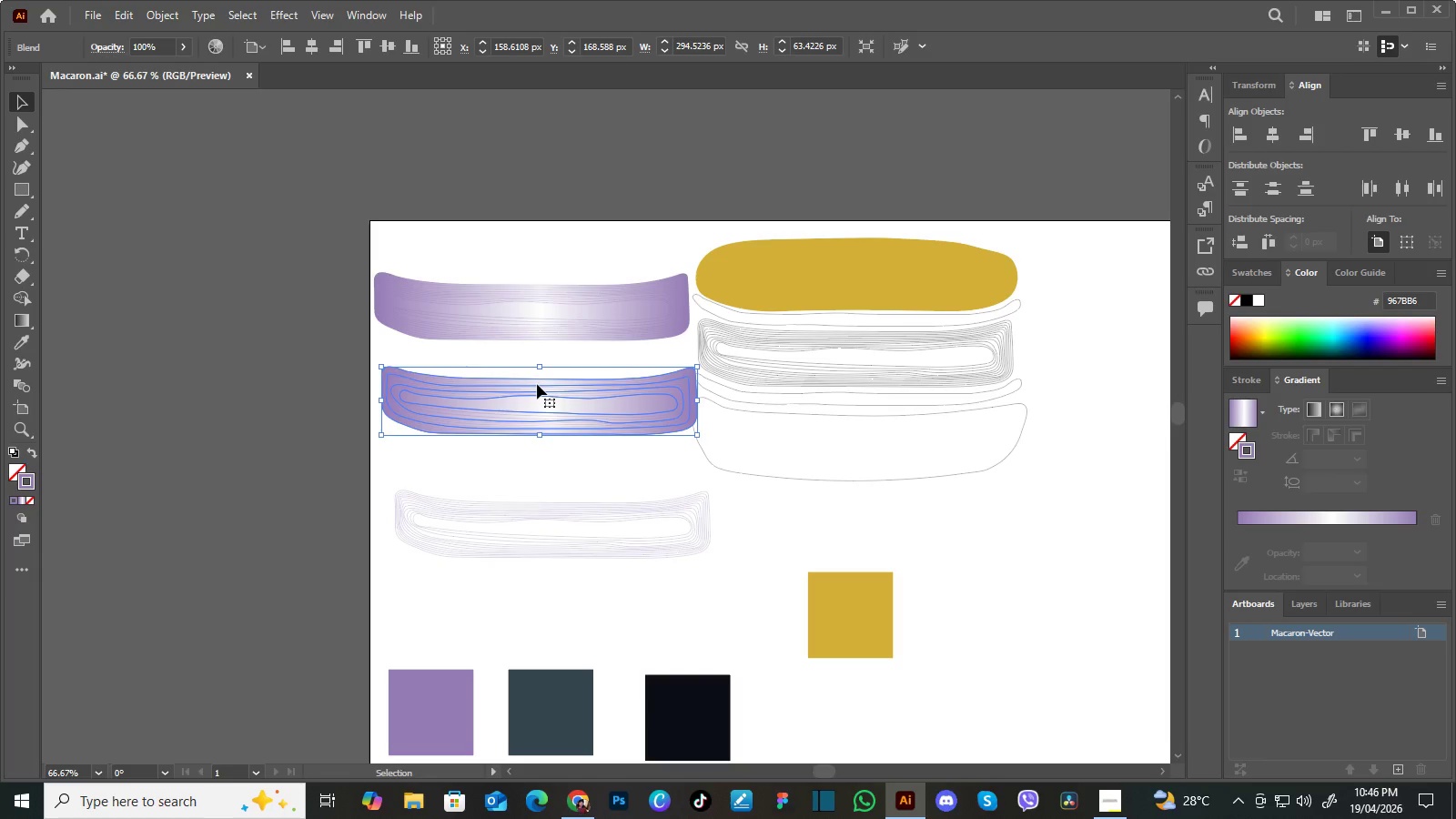 
left_click_drag(start_coordinate=[537, 384], to_coordinate=[587, 420])
 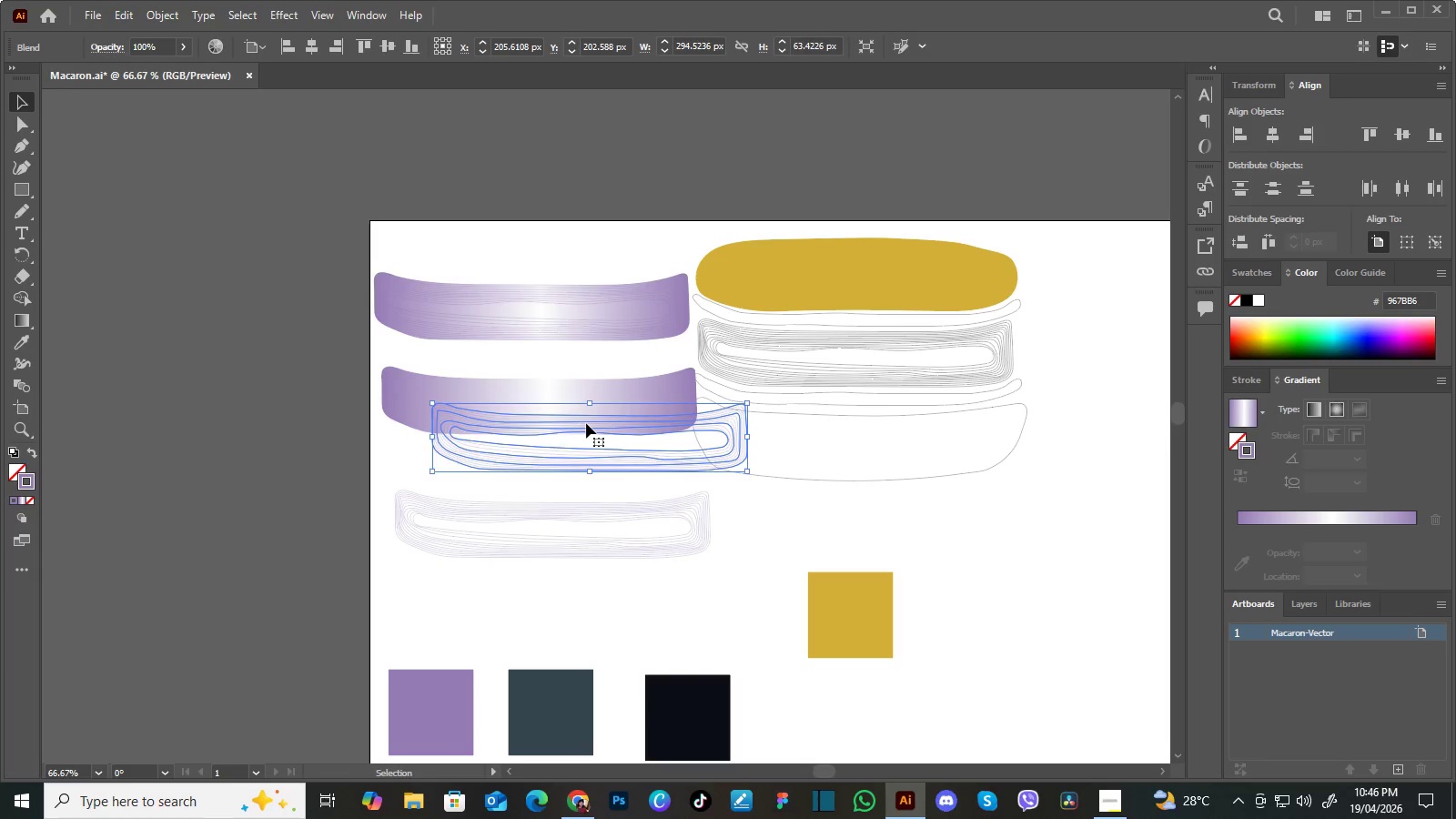 
key(Delete)
 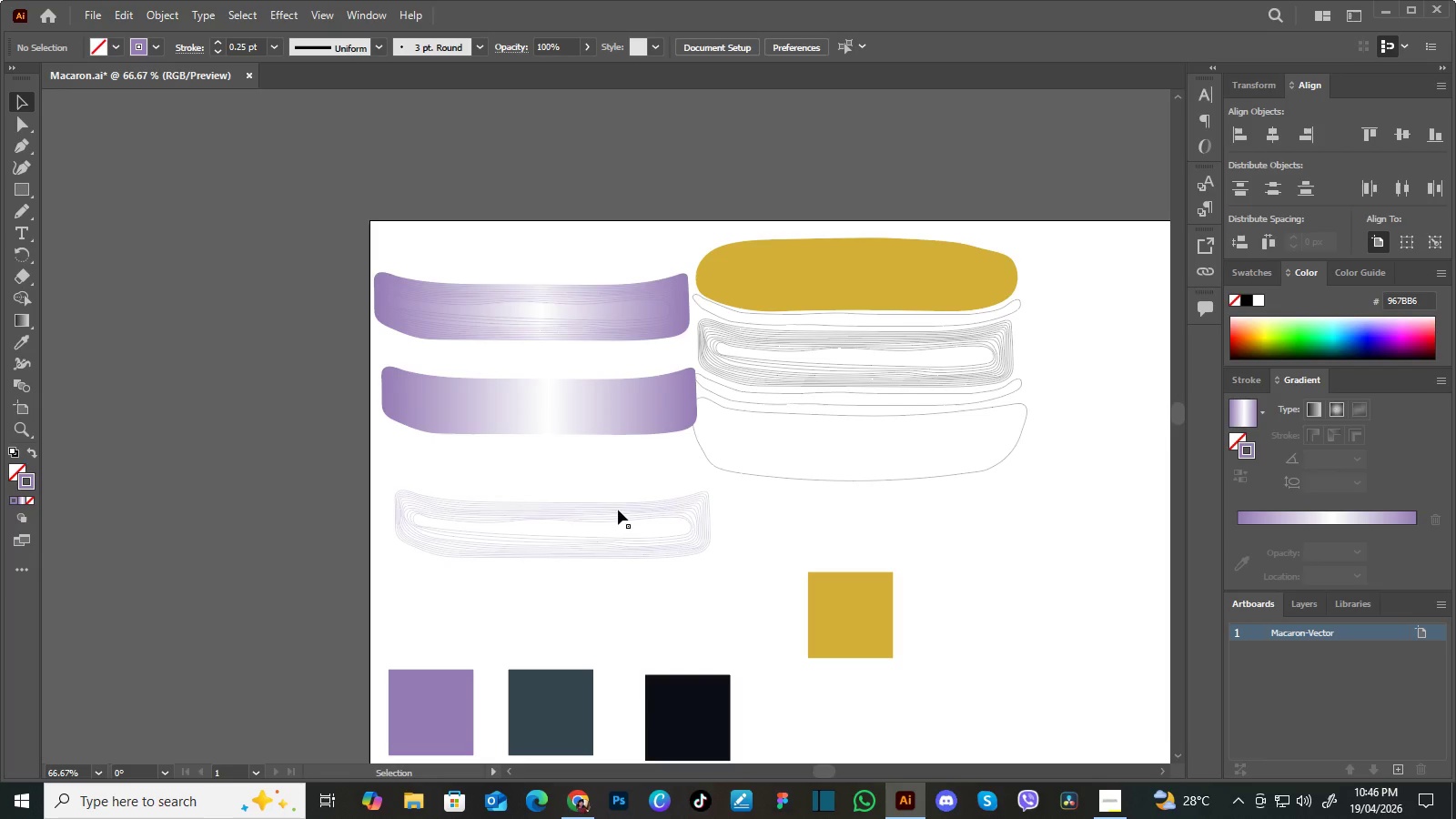 
left_click([618, 510])
 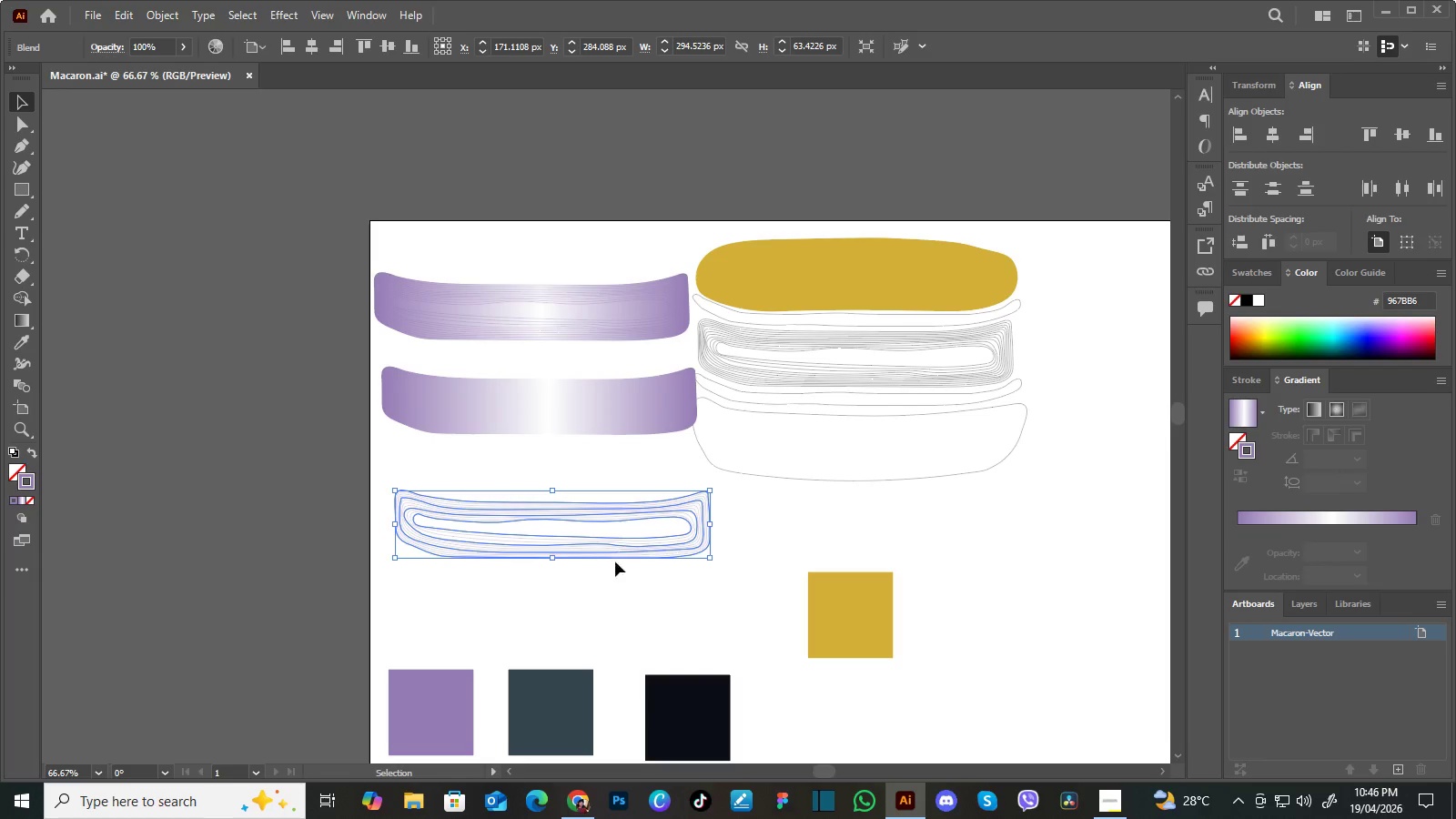 
hold_key(key=Space, duration=0.67)
 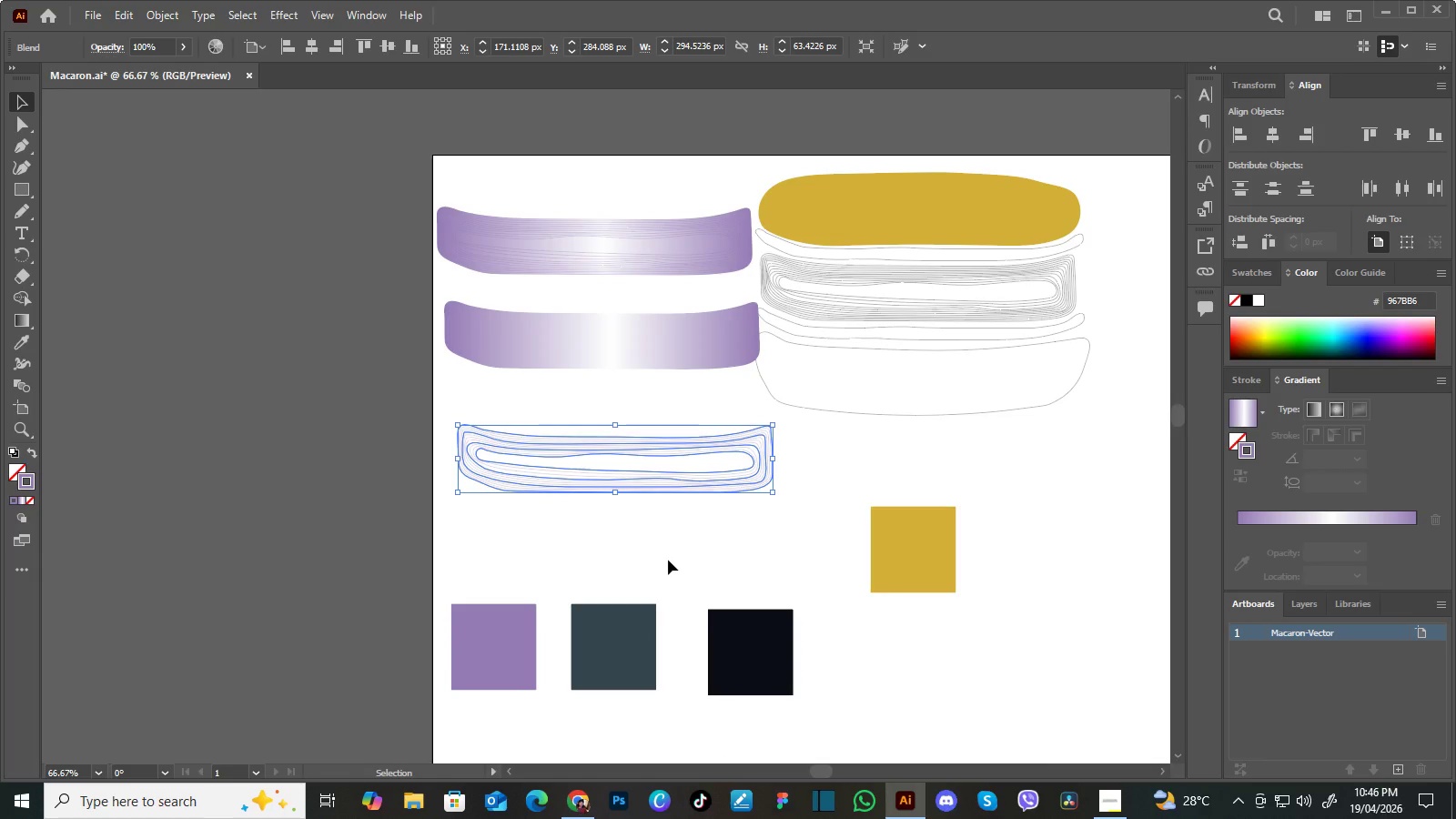 
left_click_drag(start_coordinate=[622, 610], to_coordinate=[685, 544])
 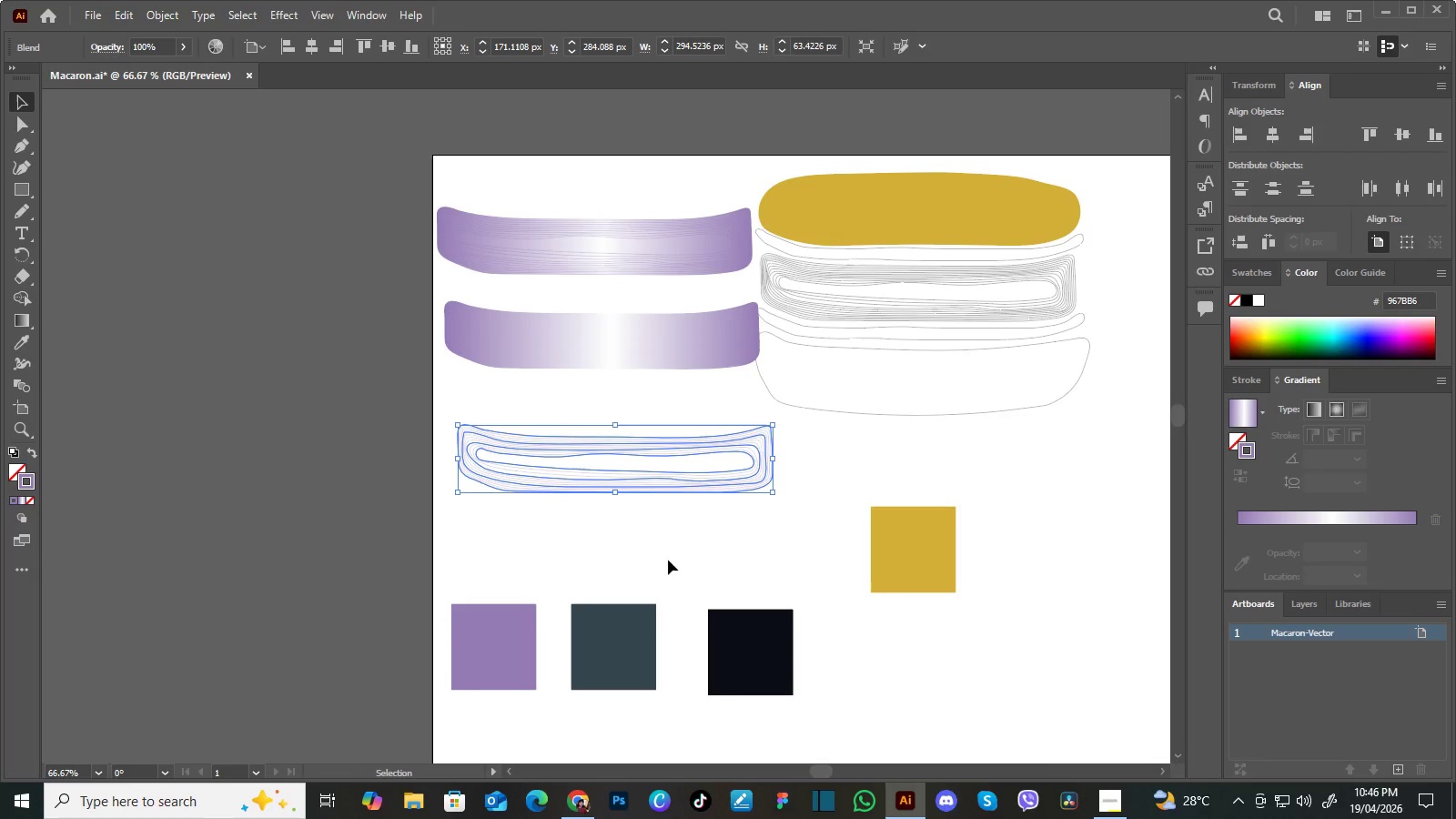 
key(I)
 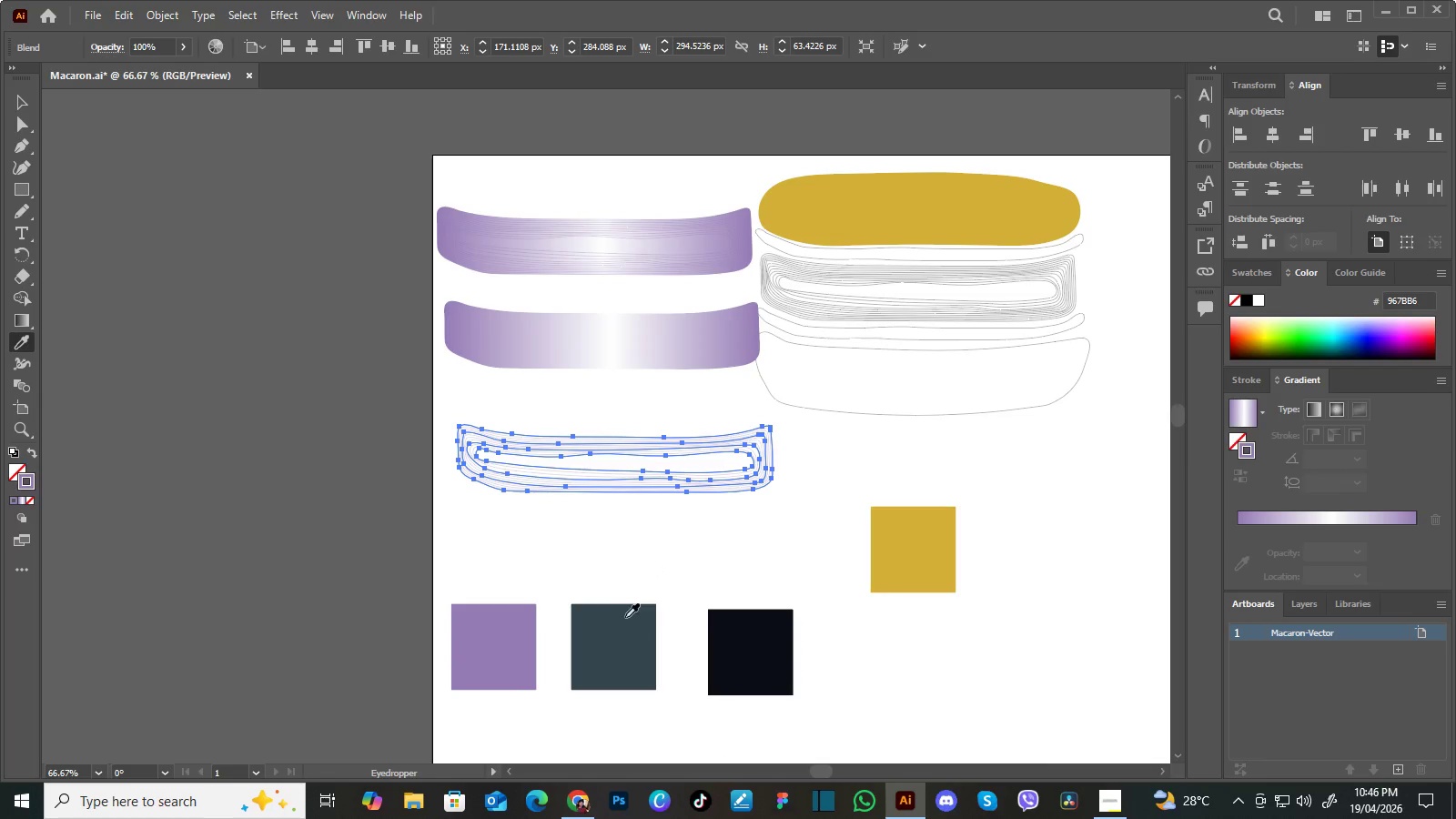 
left_click([625, 617])
 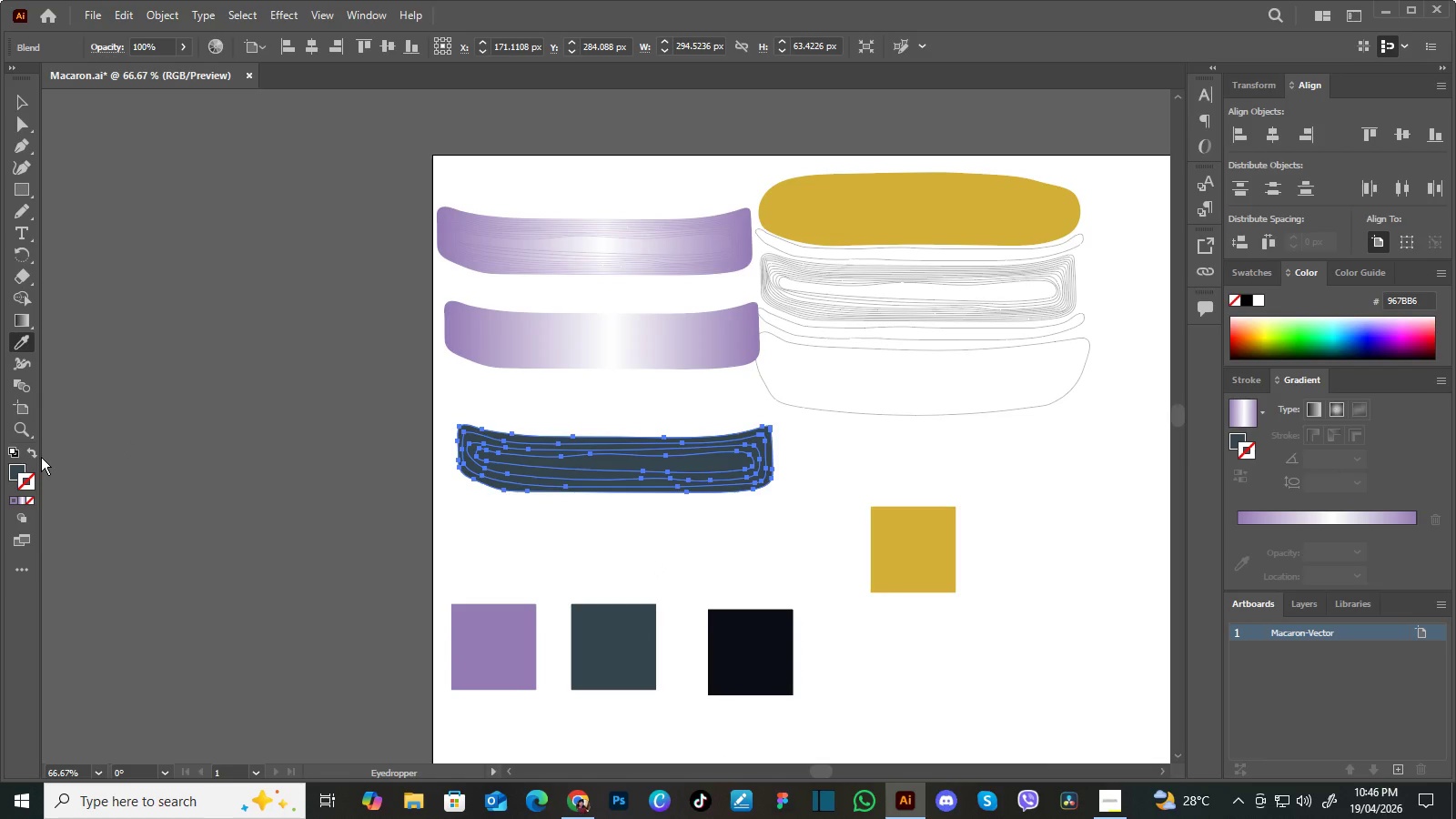 
left_click([34, 450])
 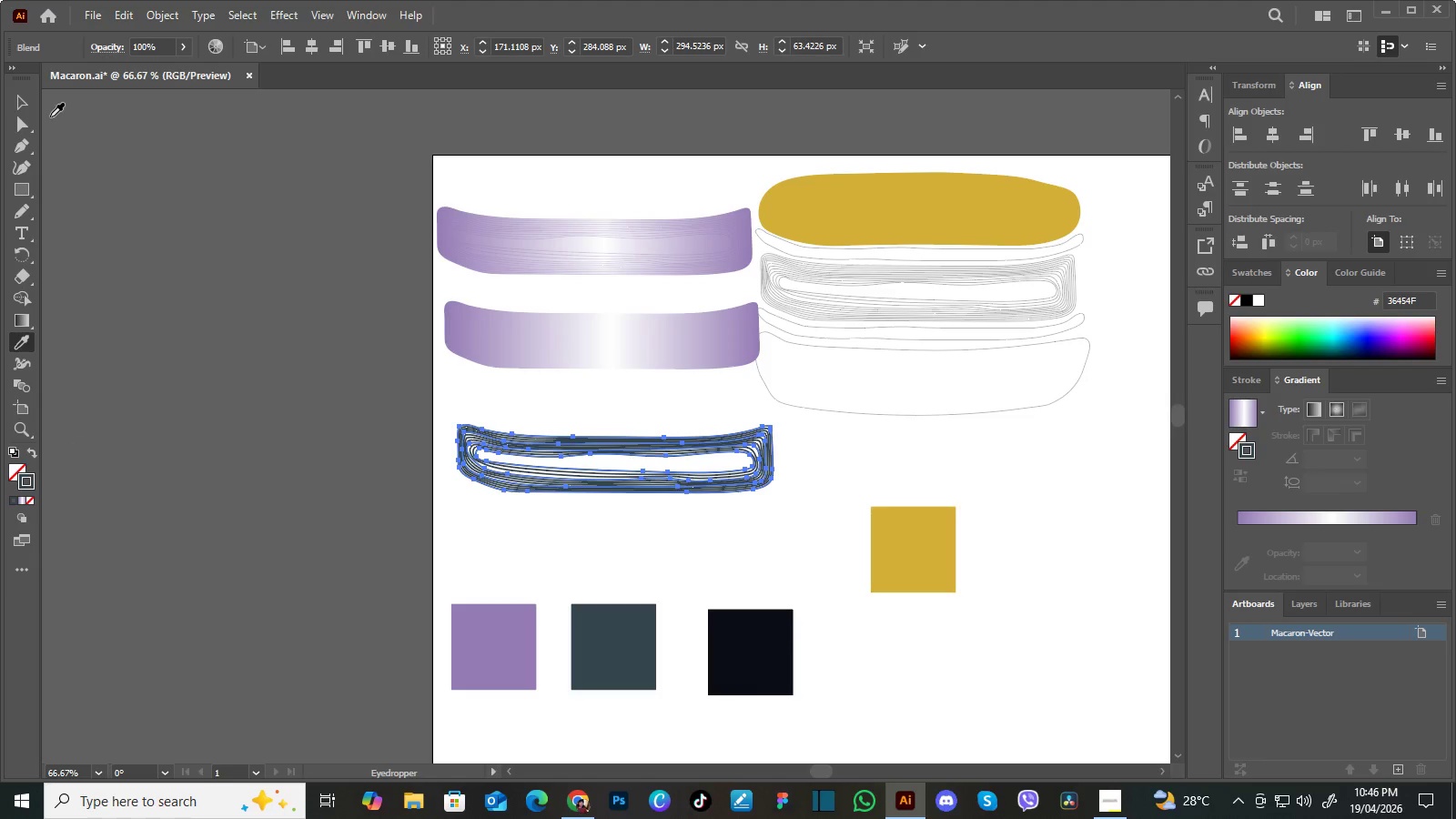 
left_click([23, 98])
 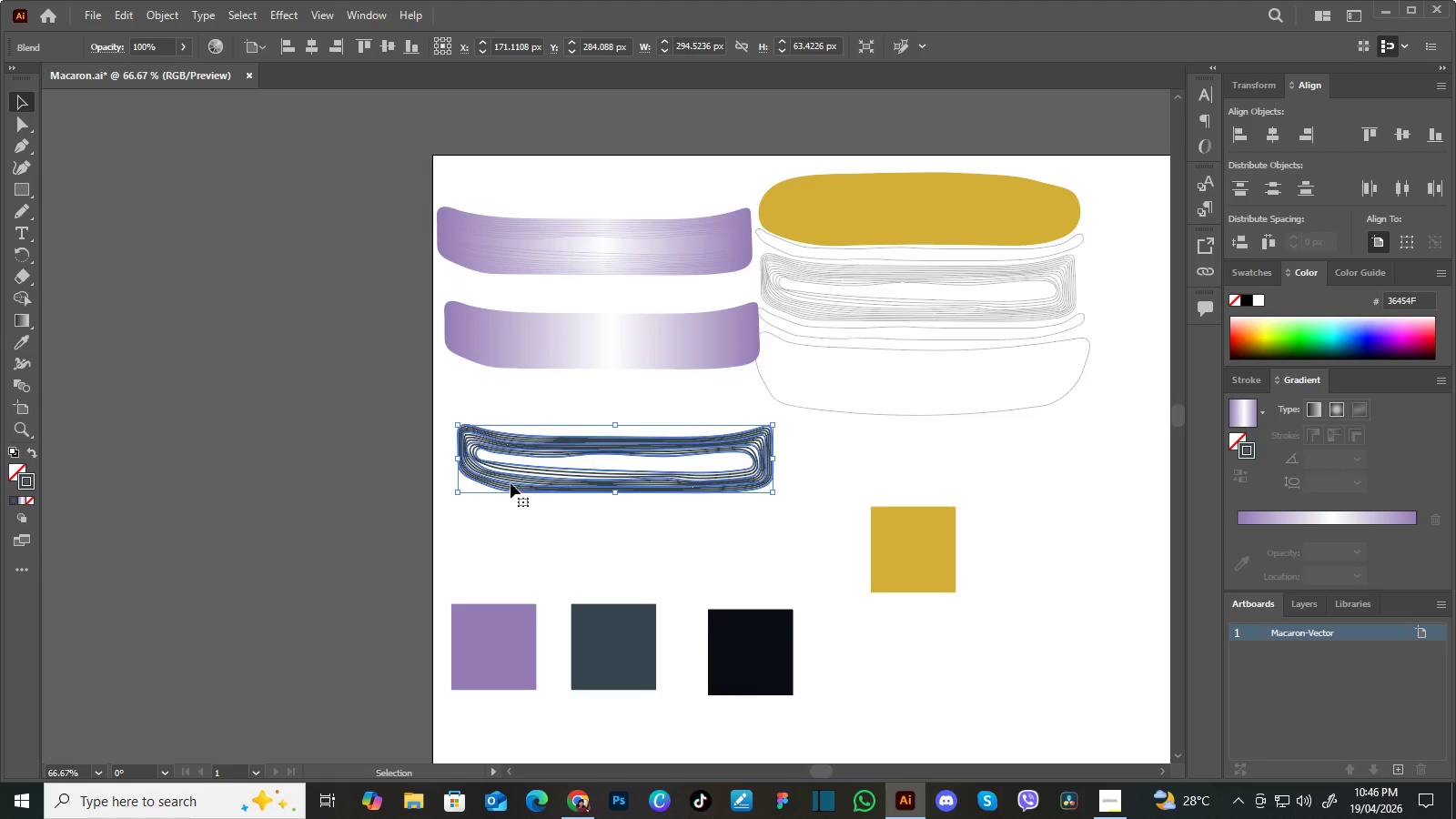 
left_click([543, 516])
 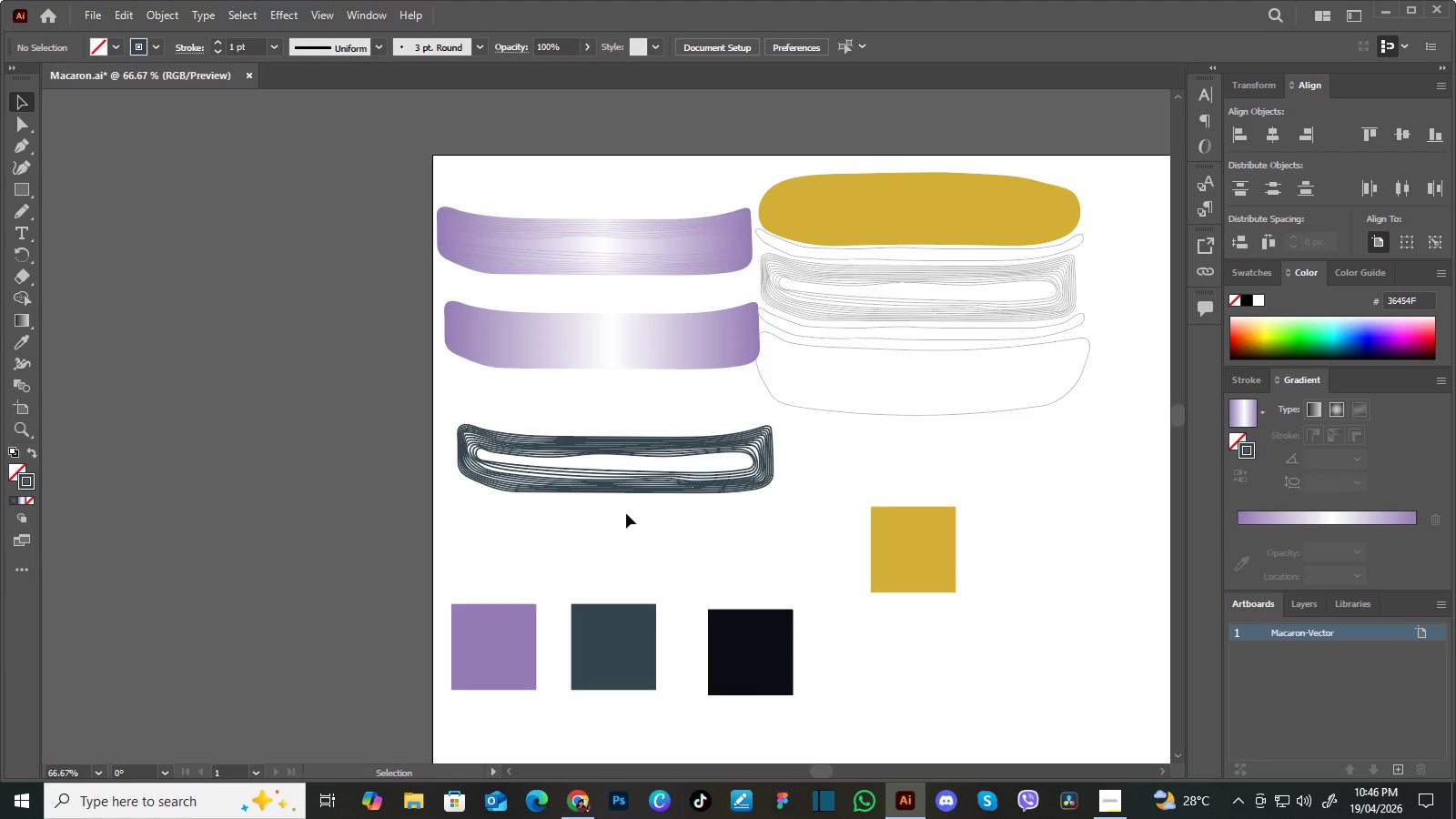 
key(Control+Equal)
 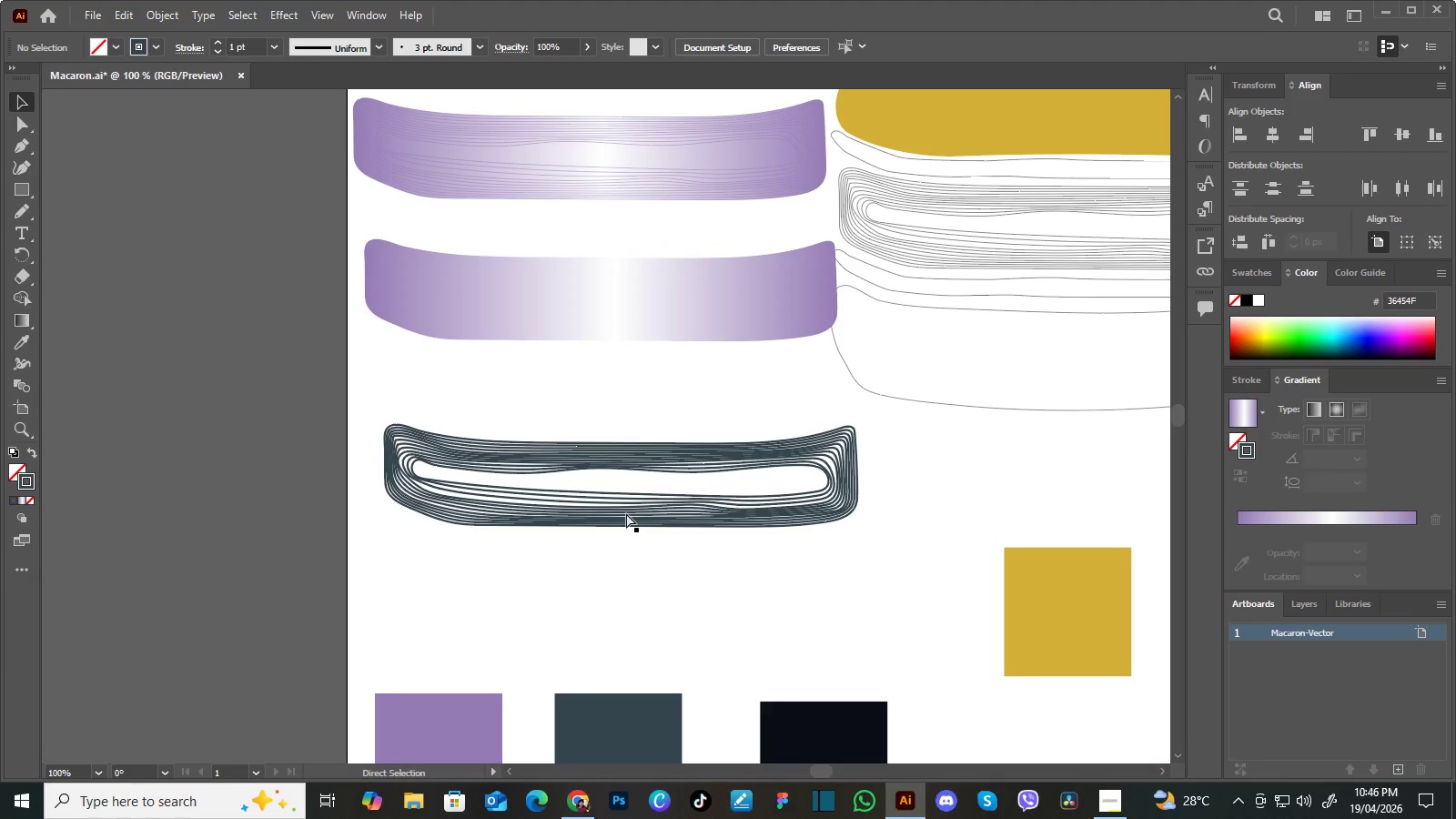 
key(Control+Equal)
 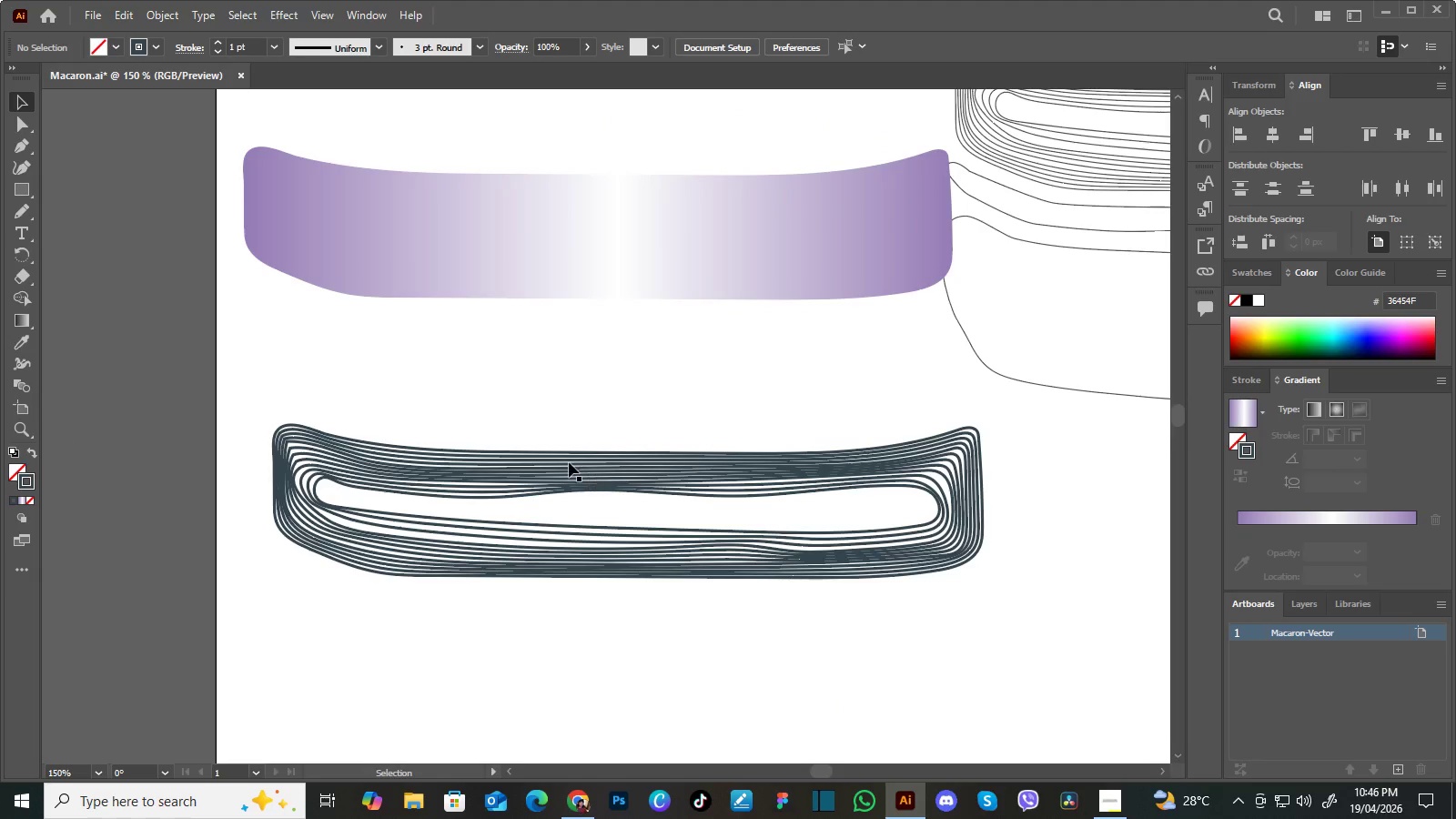 
hold_key(key=Space, duration=1.45)
 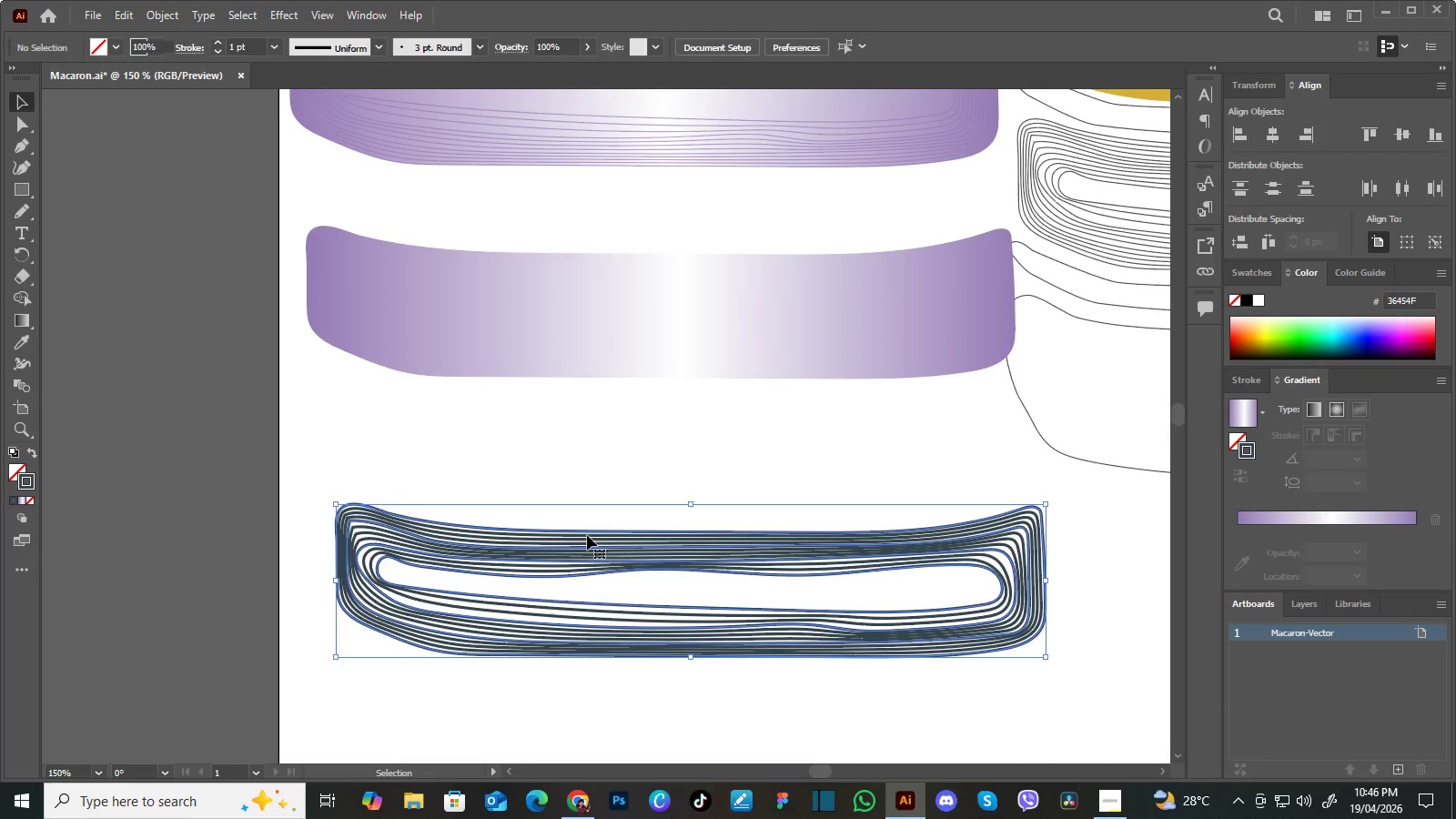 
left_click_drag(start_coordinate=[567, 458], to_coordinate=[604, 584])
 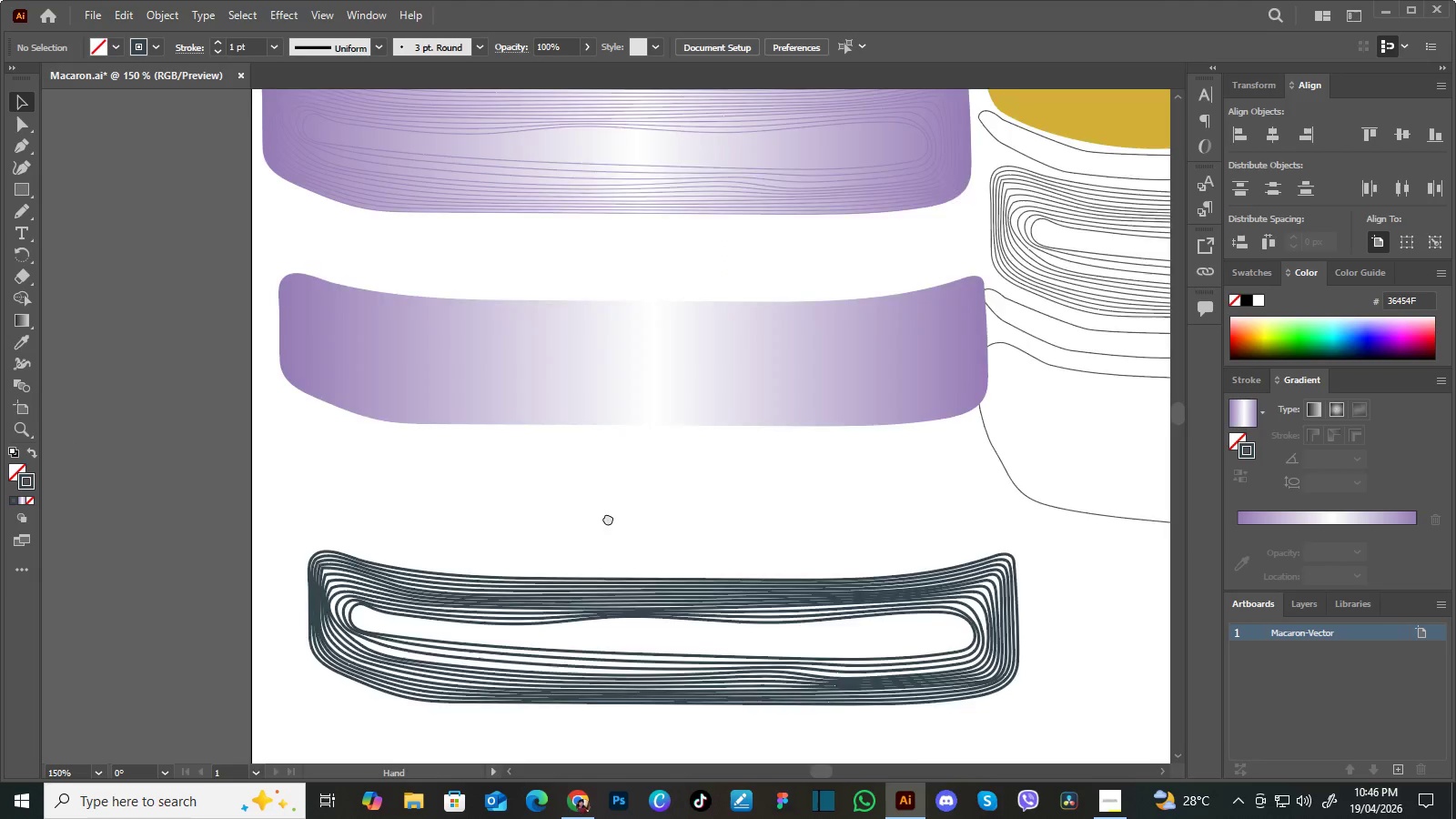 
left_click_drag(start_coordinate=[616, 483], to_coordinate=[602, 559])
 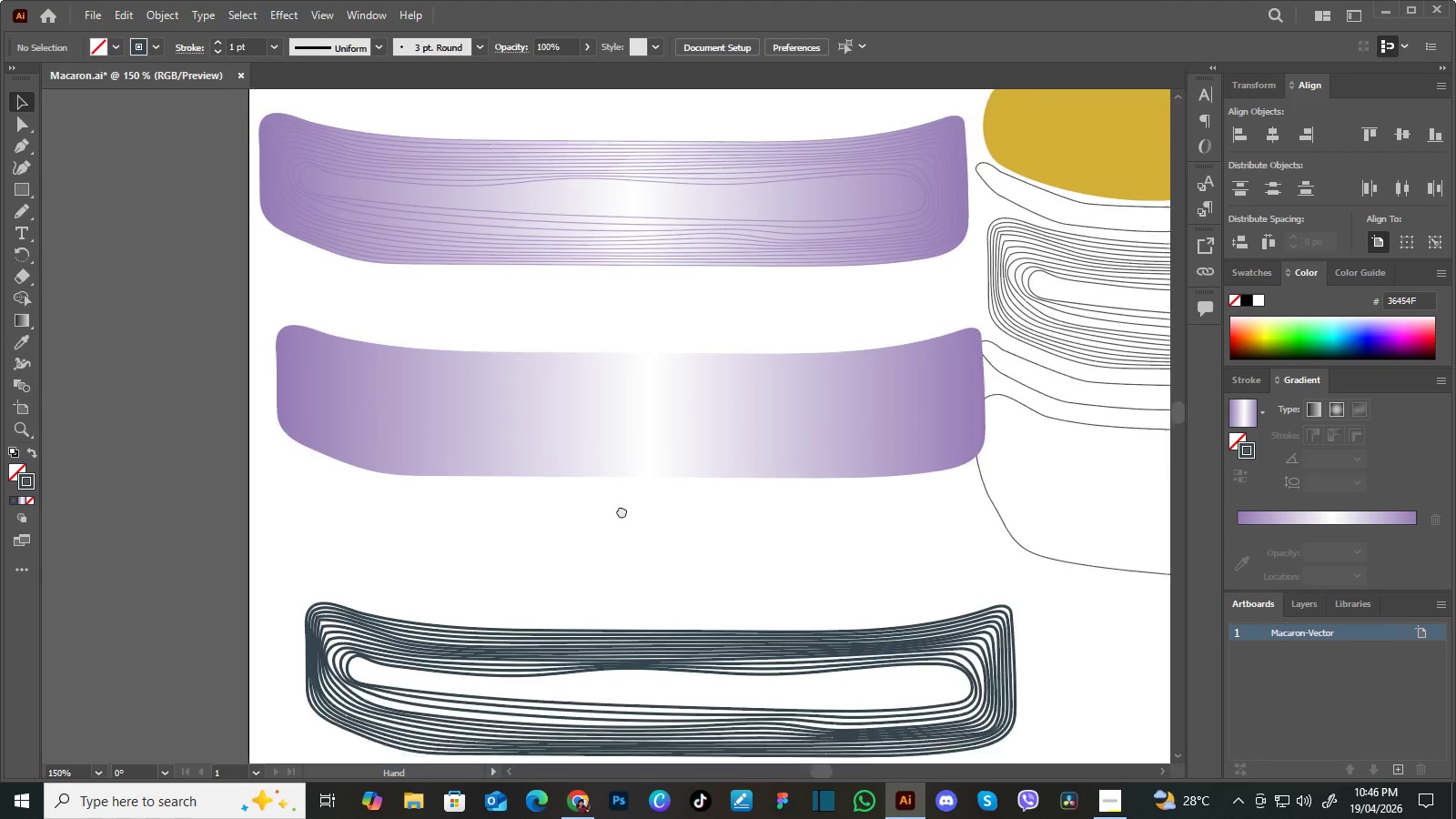 
left_click_drag(start_coordinate=[599, 560], to_coordinate=[641, 437])
 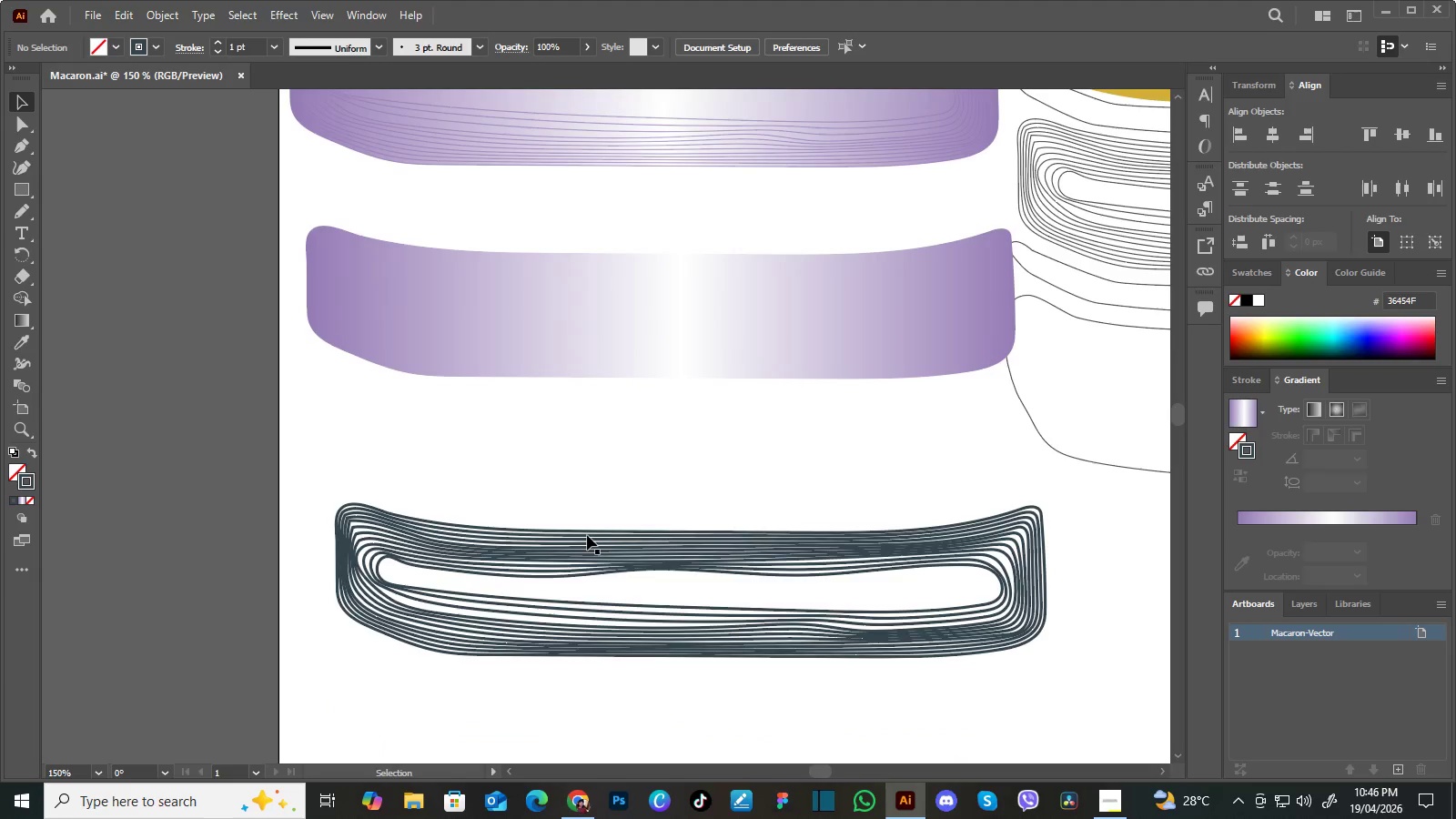 
left_click([587, 535])
 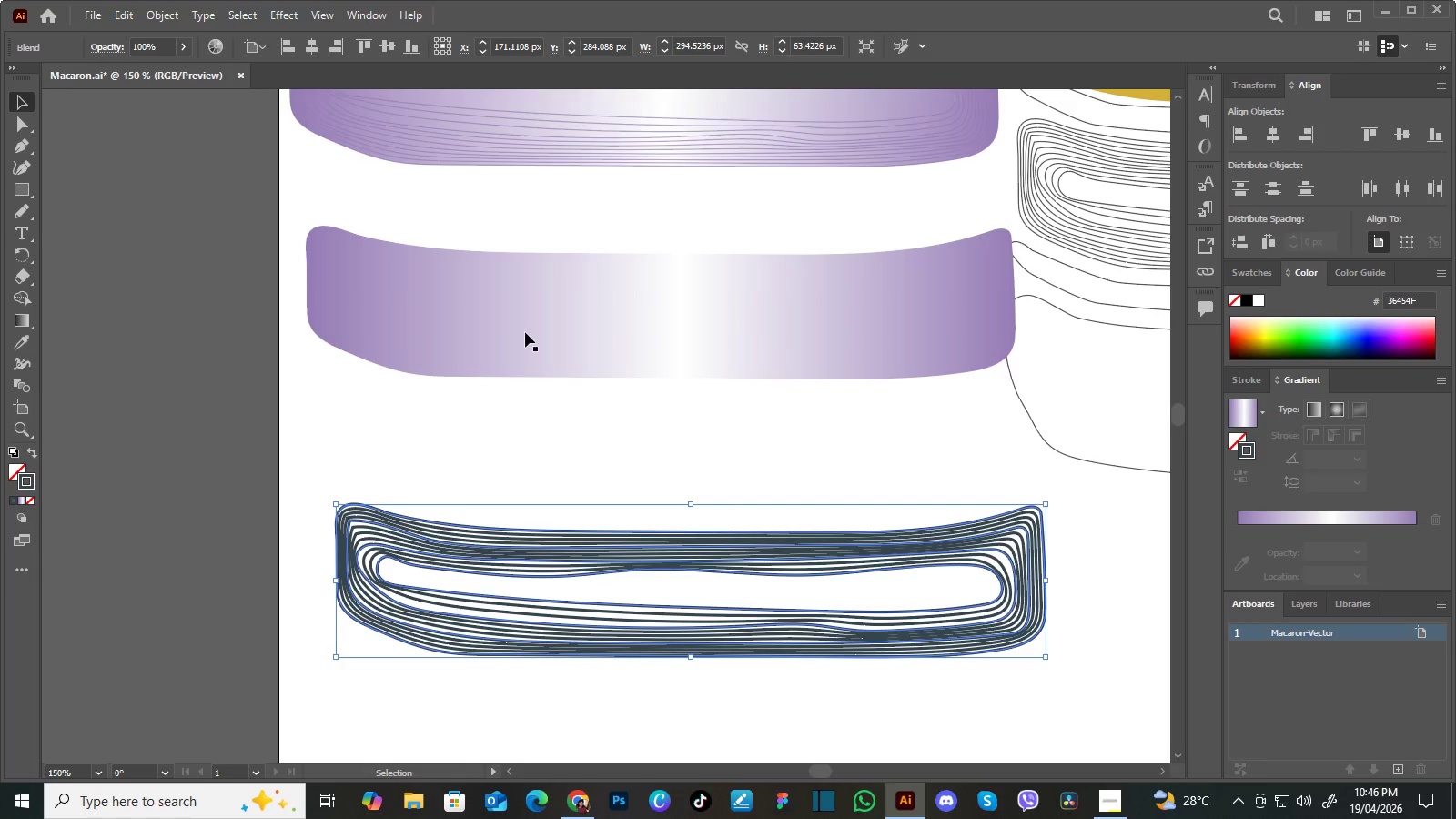 
left_click([172, 15])
 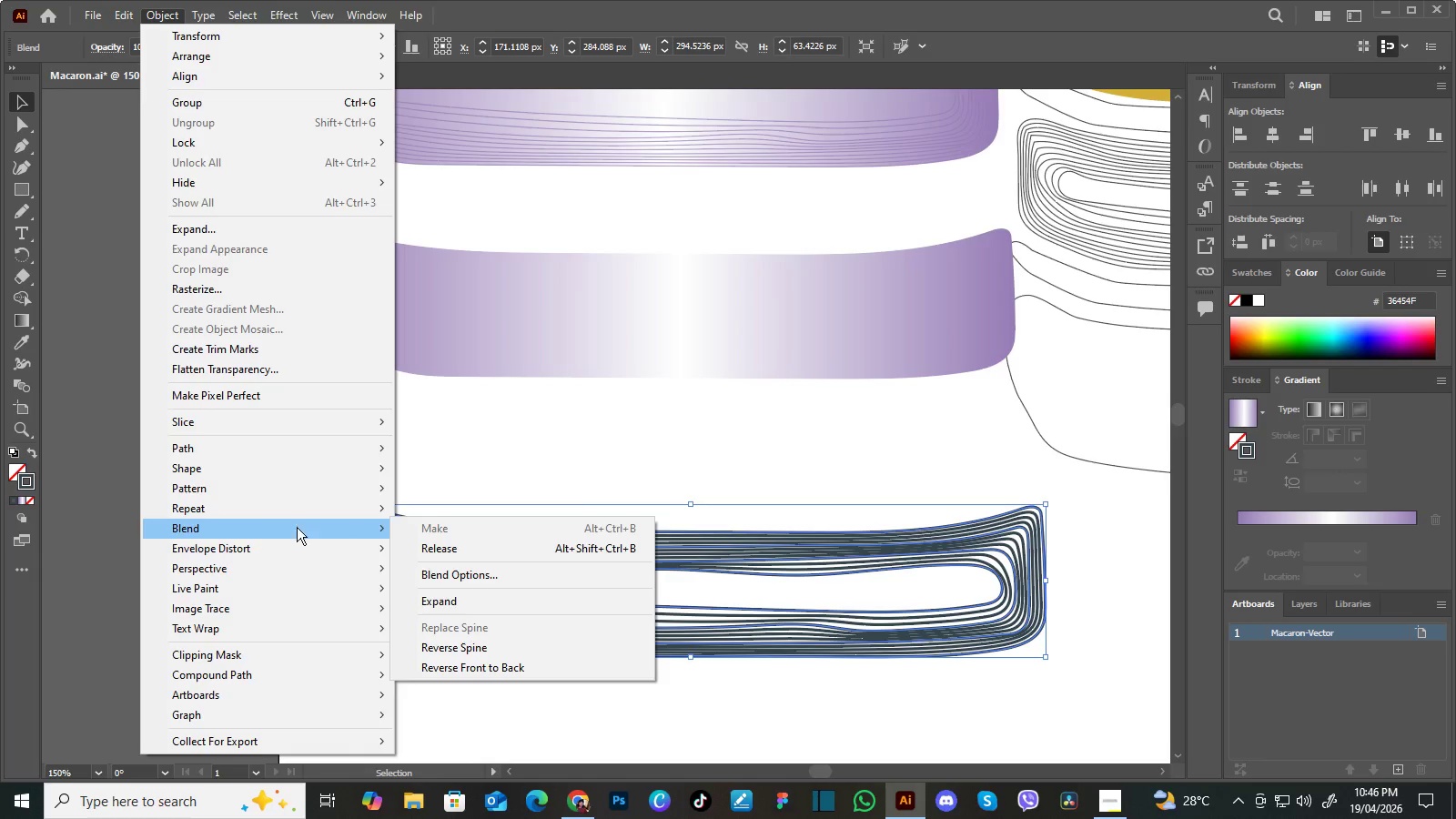 
left_click([426, 545])
 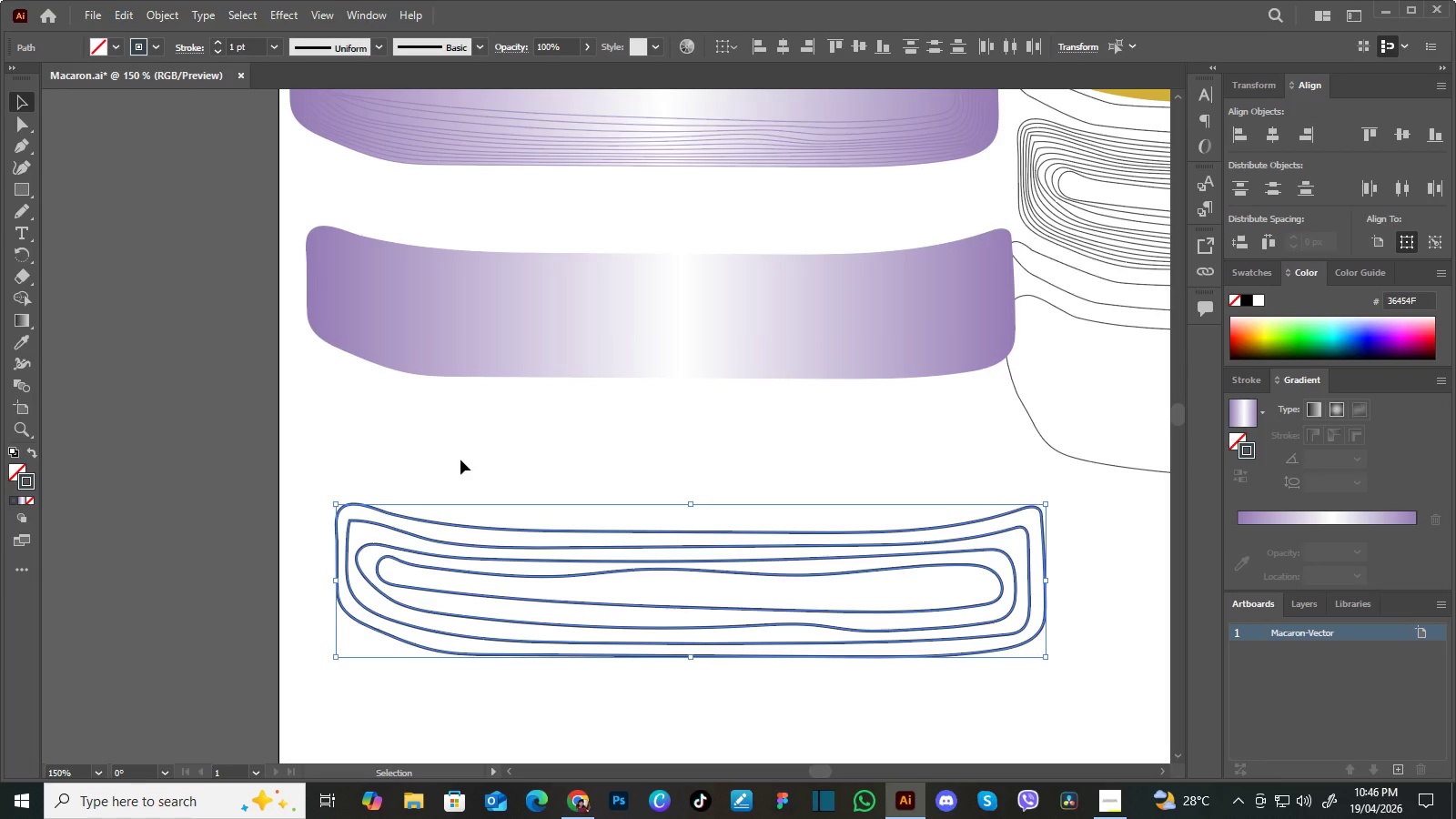 
left_click([460, 460])
 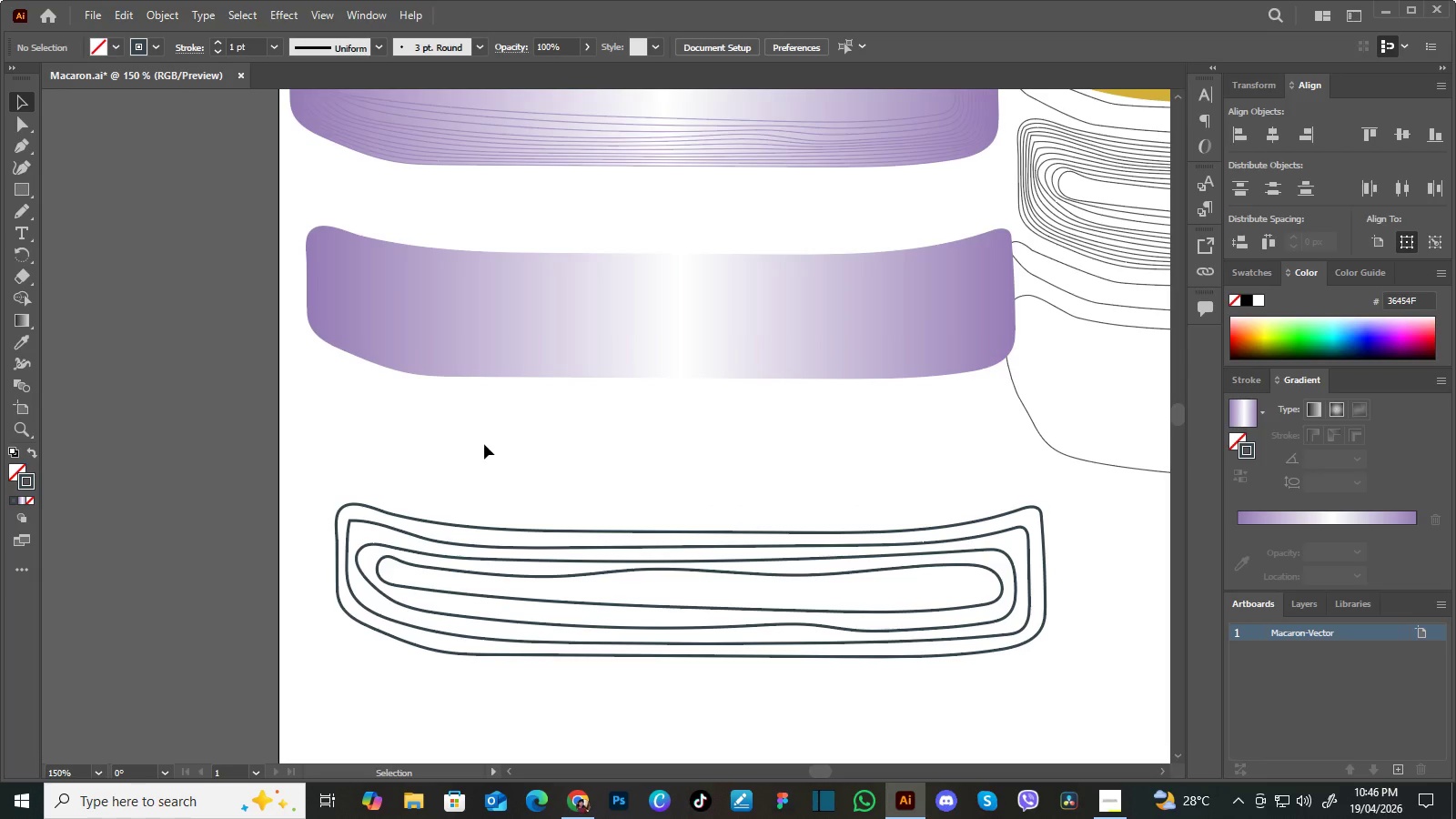 
left_click_drag(start_coordinate=[491, 447], to_coordinate=[418, 665])
 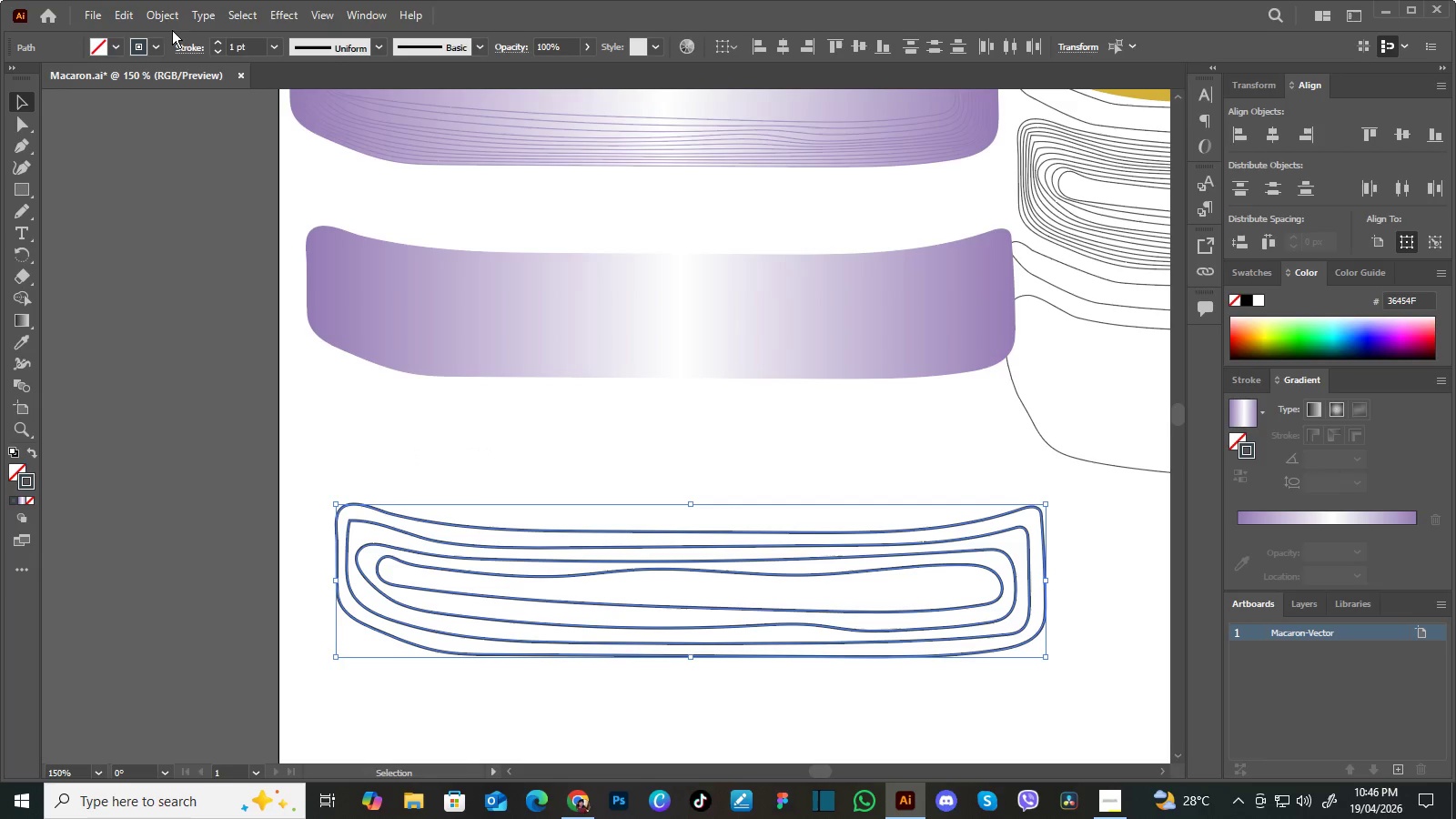 
left_click([168, 17])
 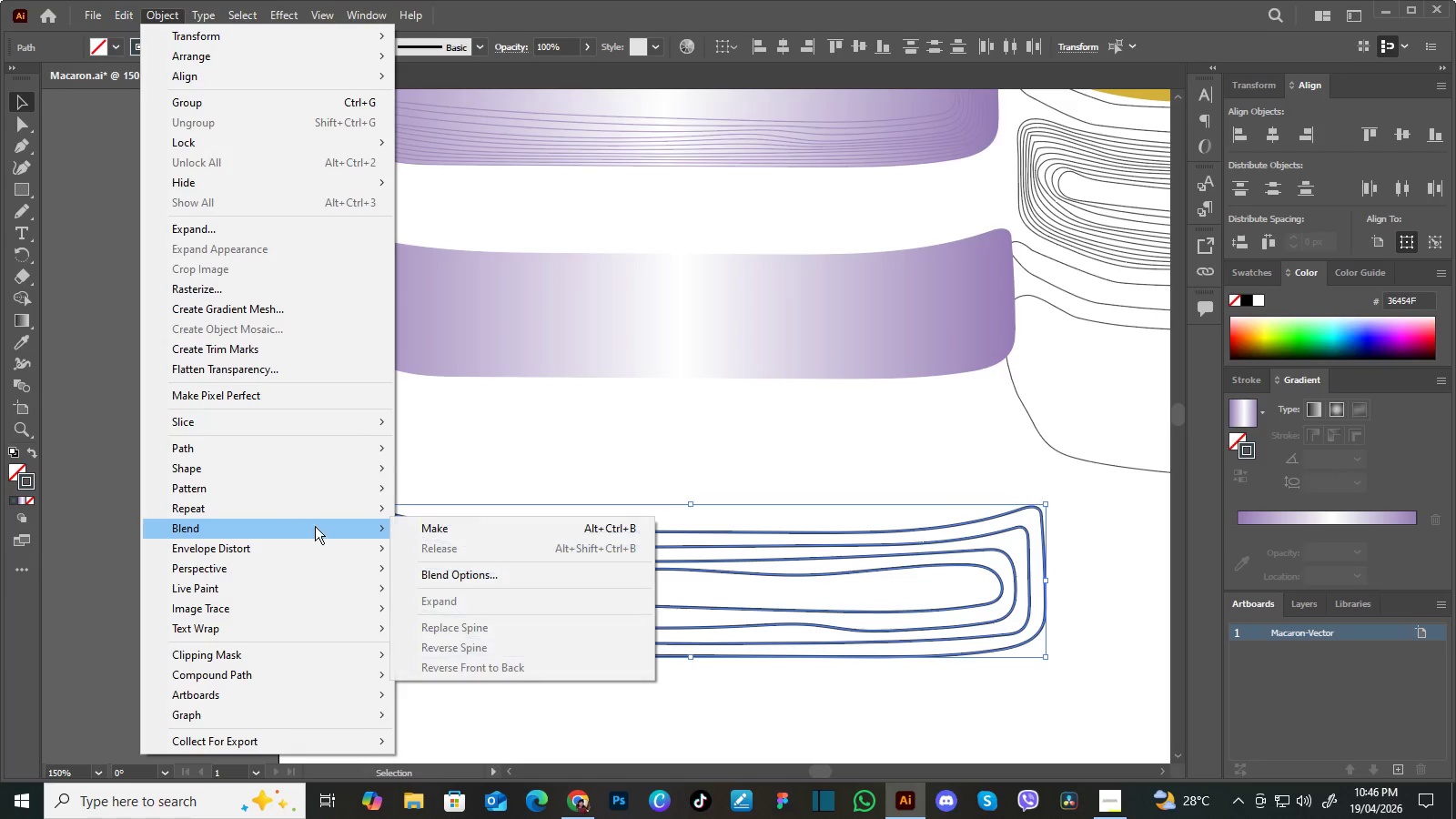 
left_click([453, 571])
 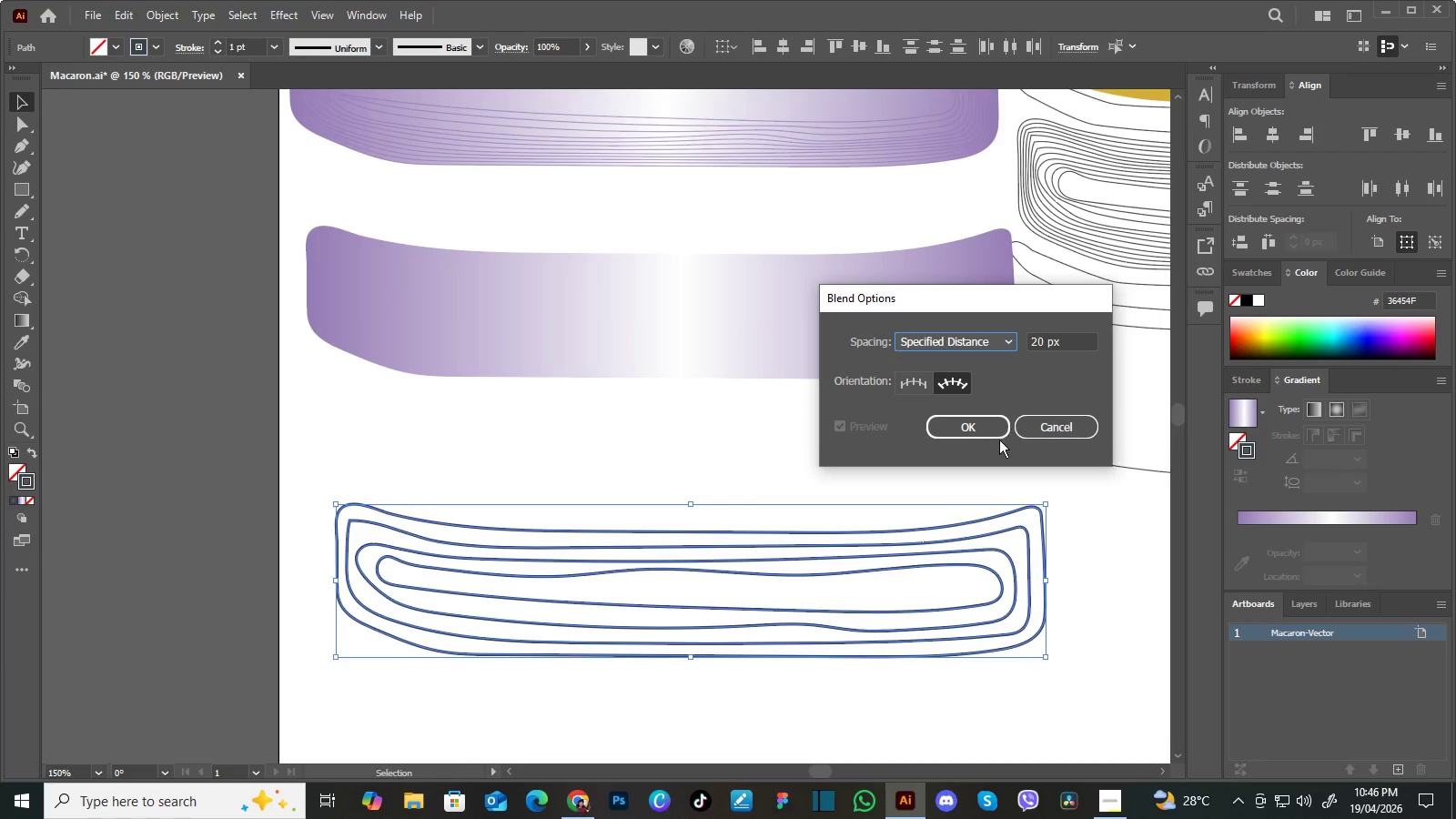 
left_click([986, 427])
 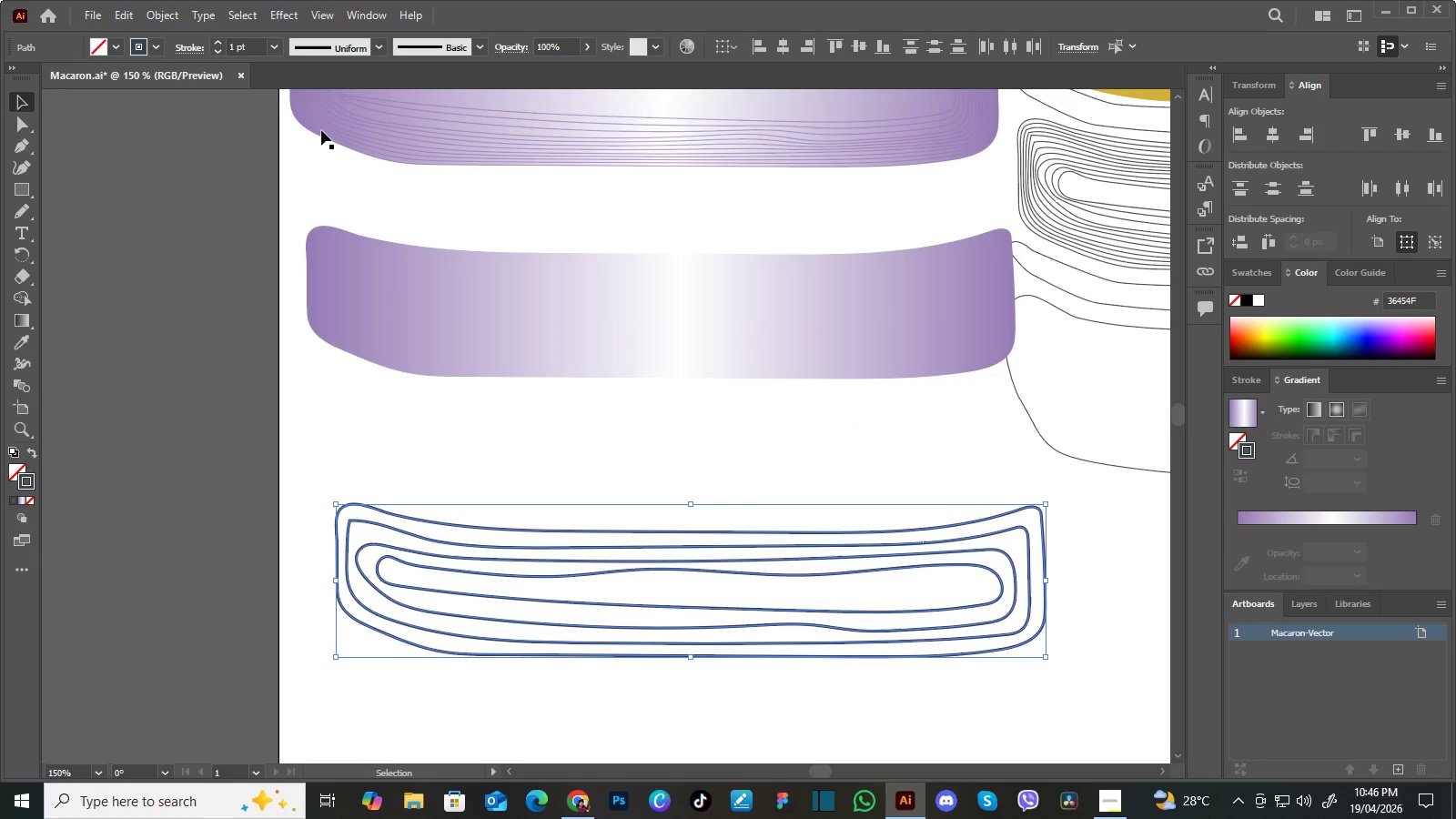 
left_click([273, 45])
 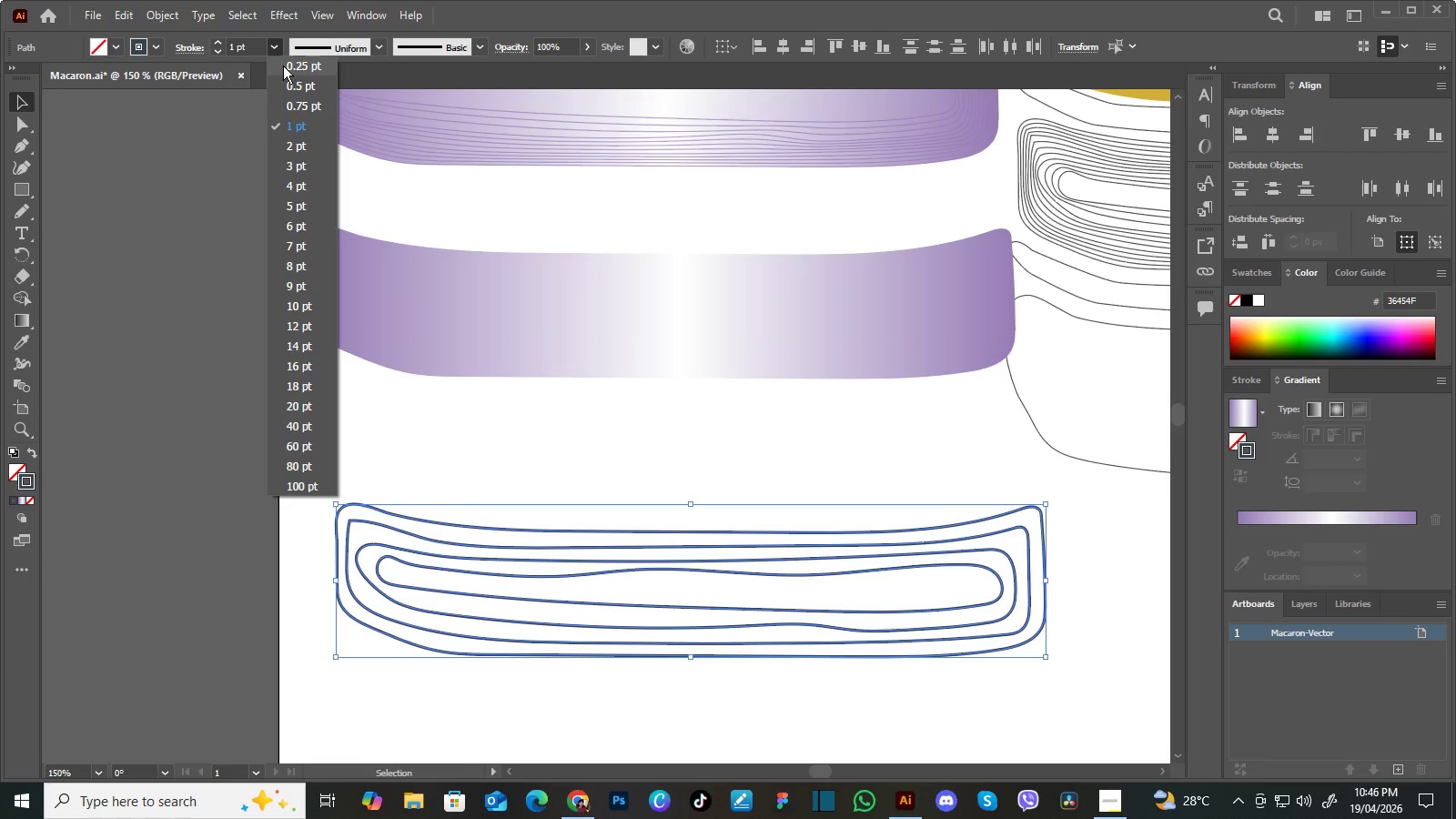 
left_click([283, 66])
 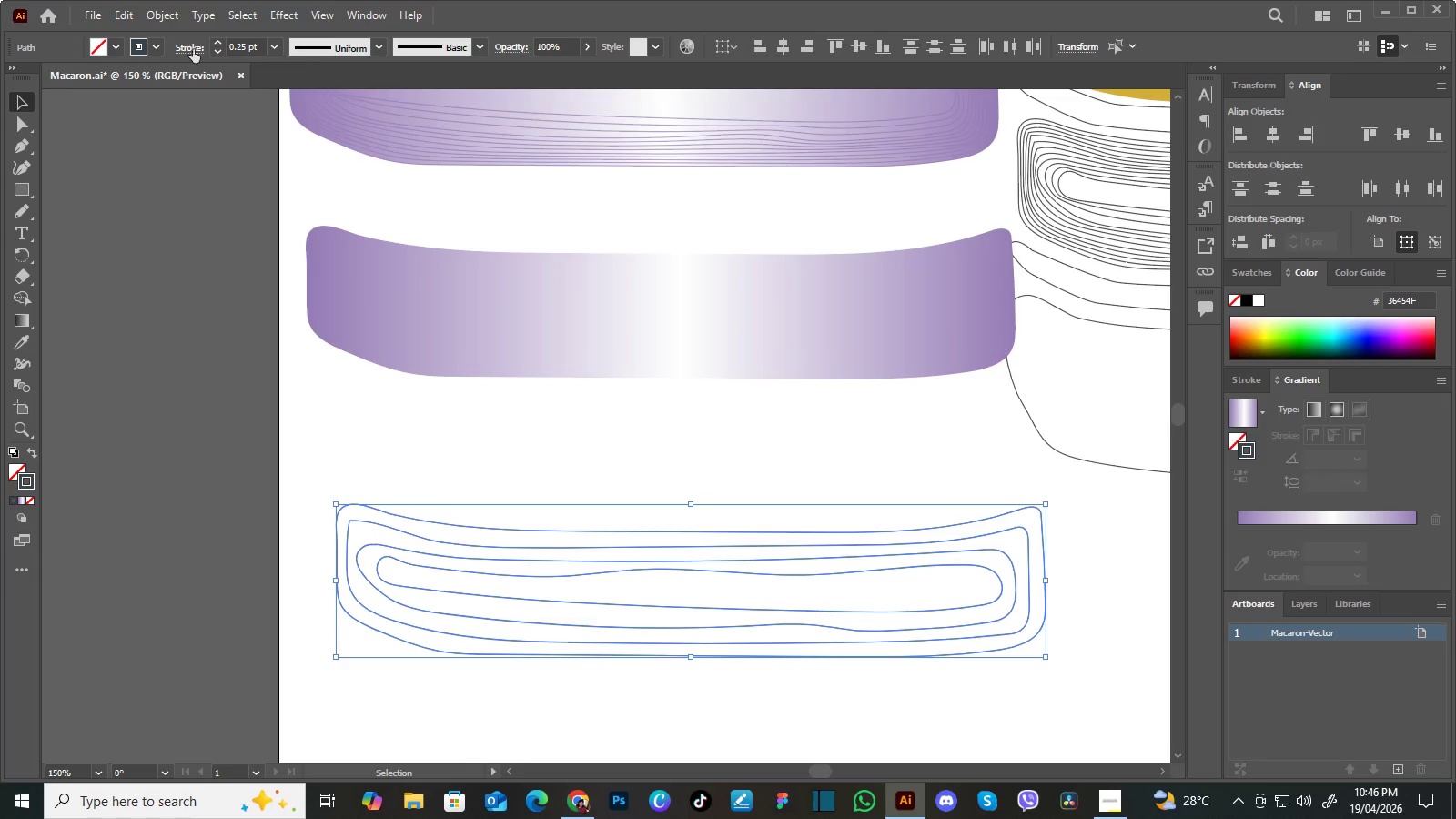 
left_click([167, 16])
 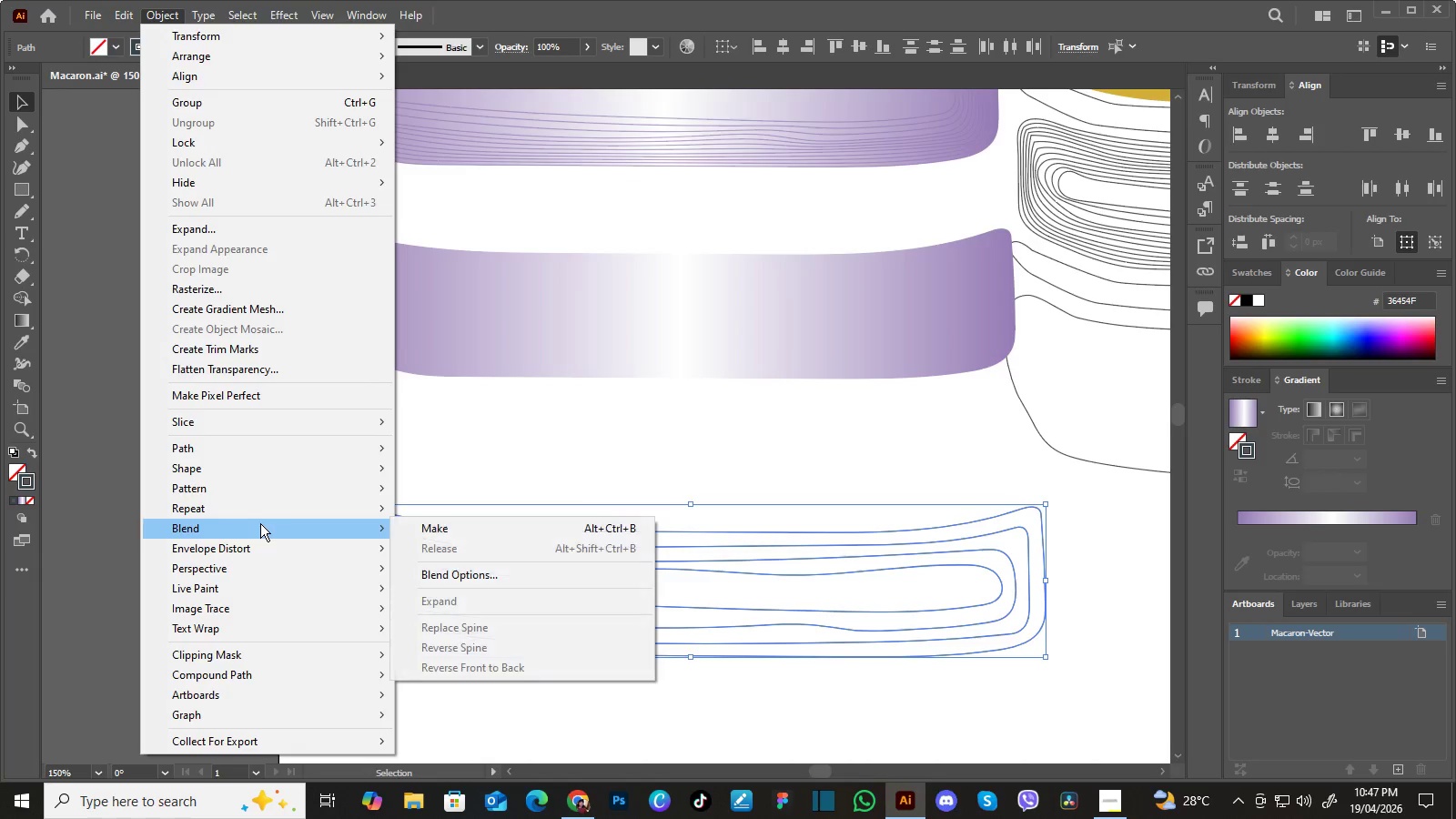 
left_click([431, 529])
 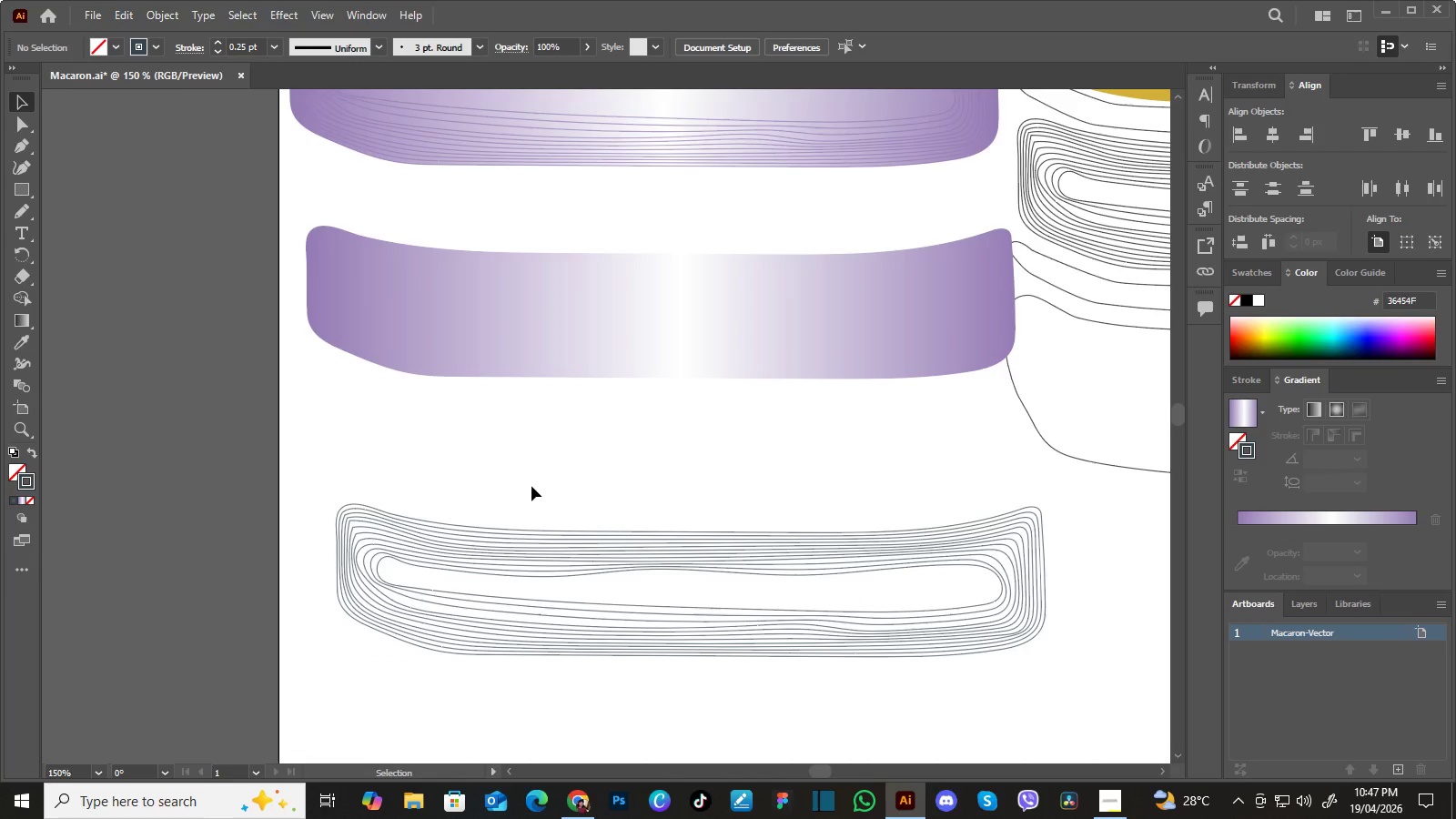 
hold_key(key=Space, duration=1.5)
 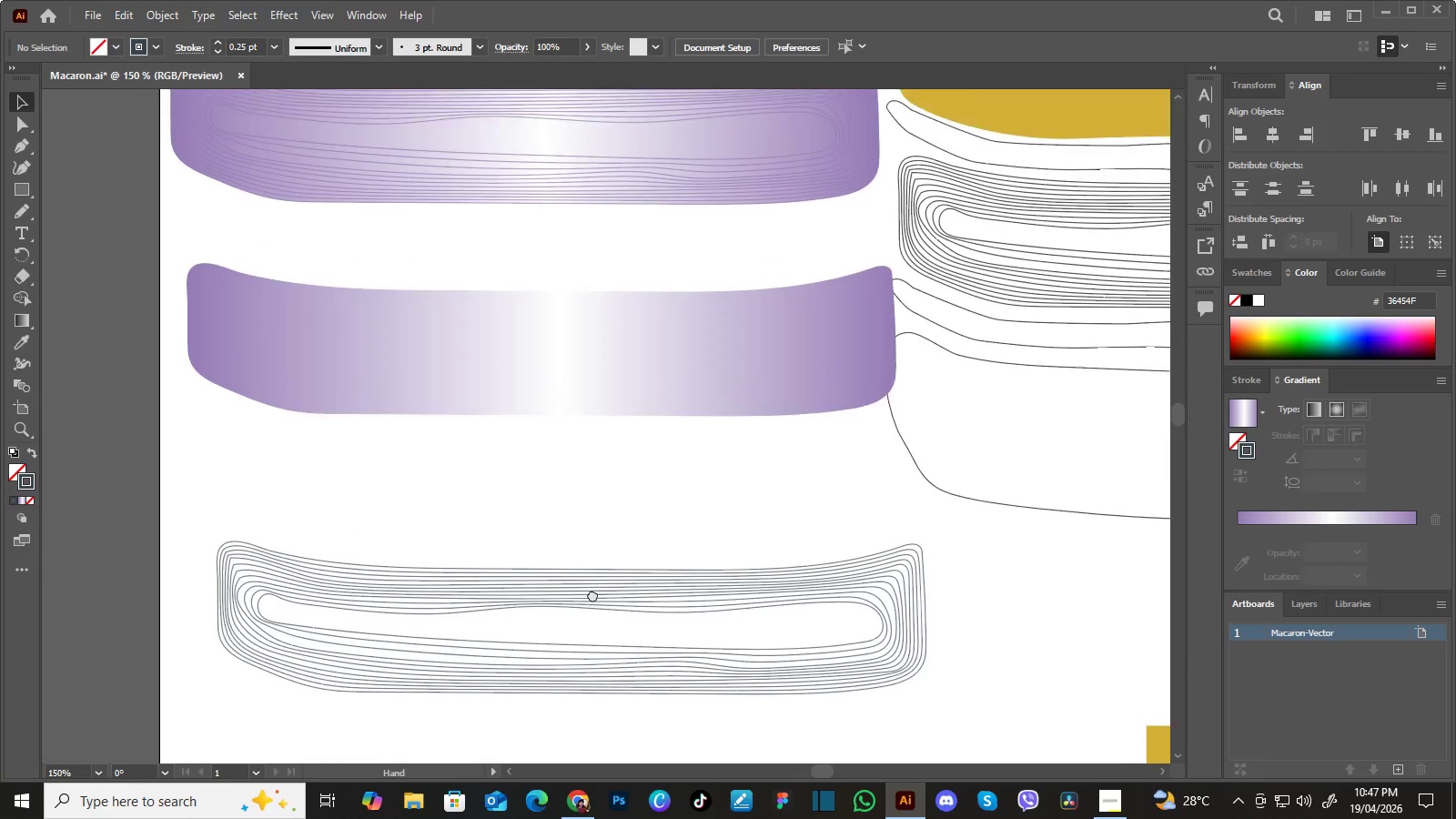 
left_click_drag(start_coordinate=[720, 557], to_coordinate=[640, 454])
 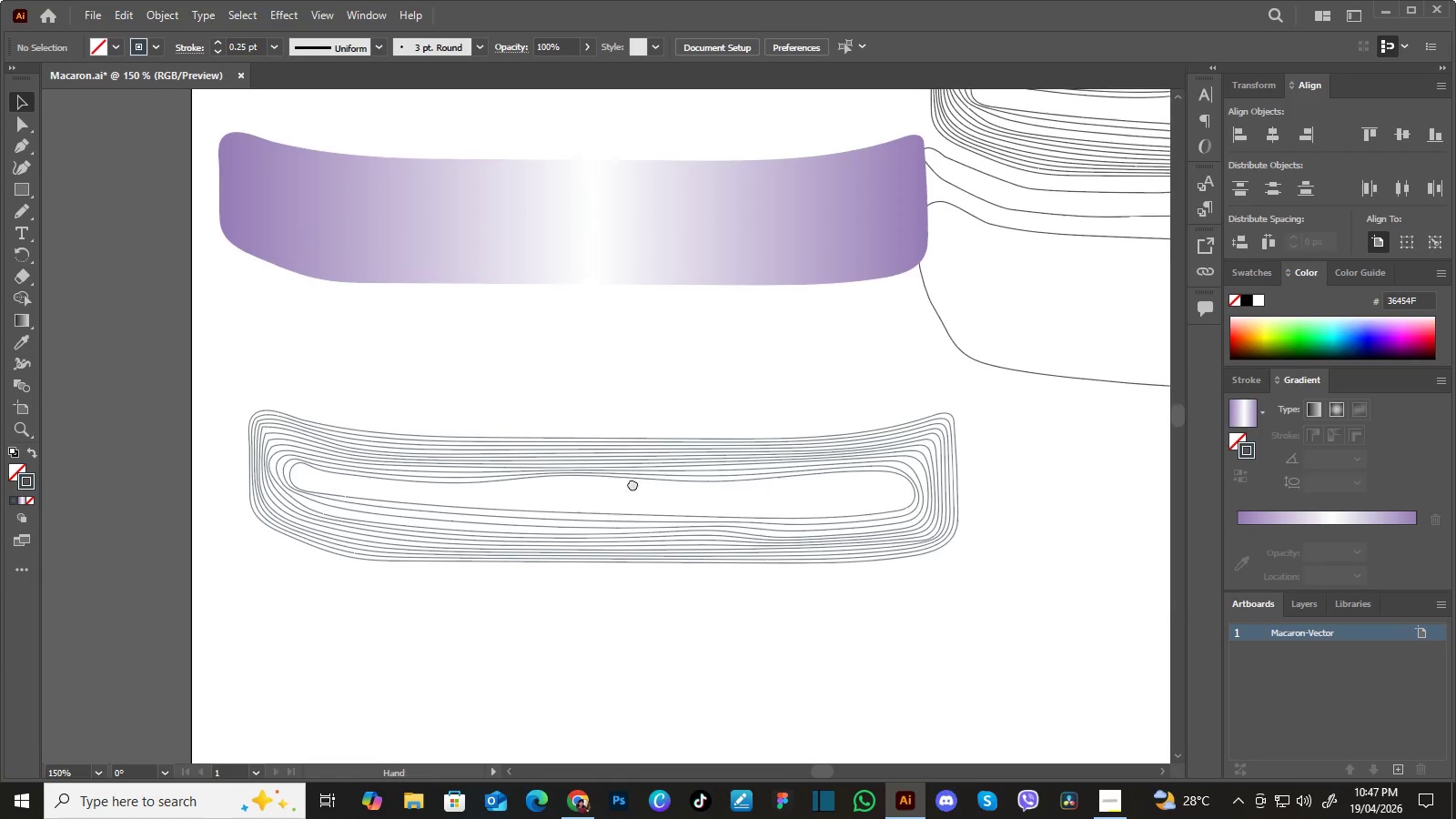 
left_click_drag(start_coordinate=[644, 467], to_coordinate=[620, 504])
 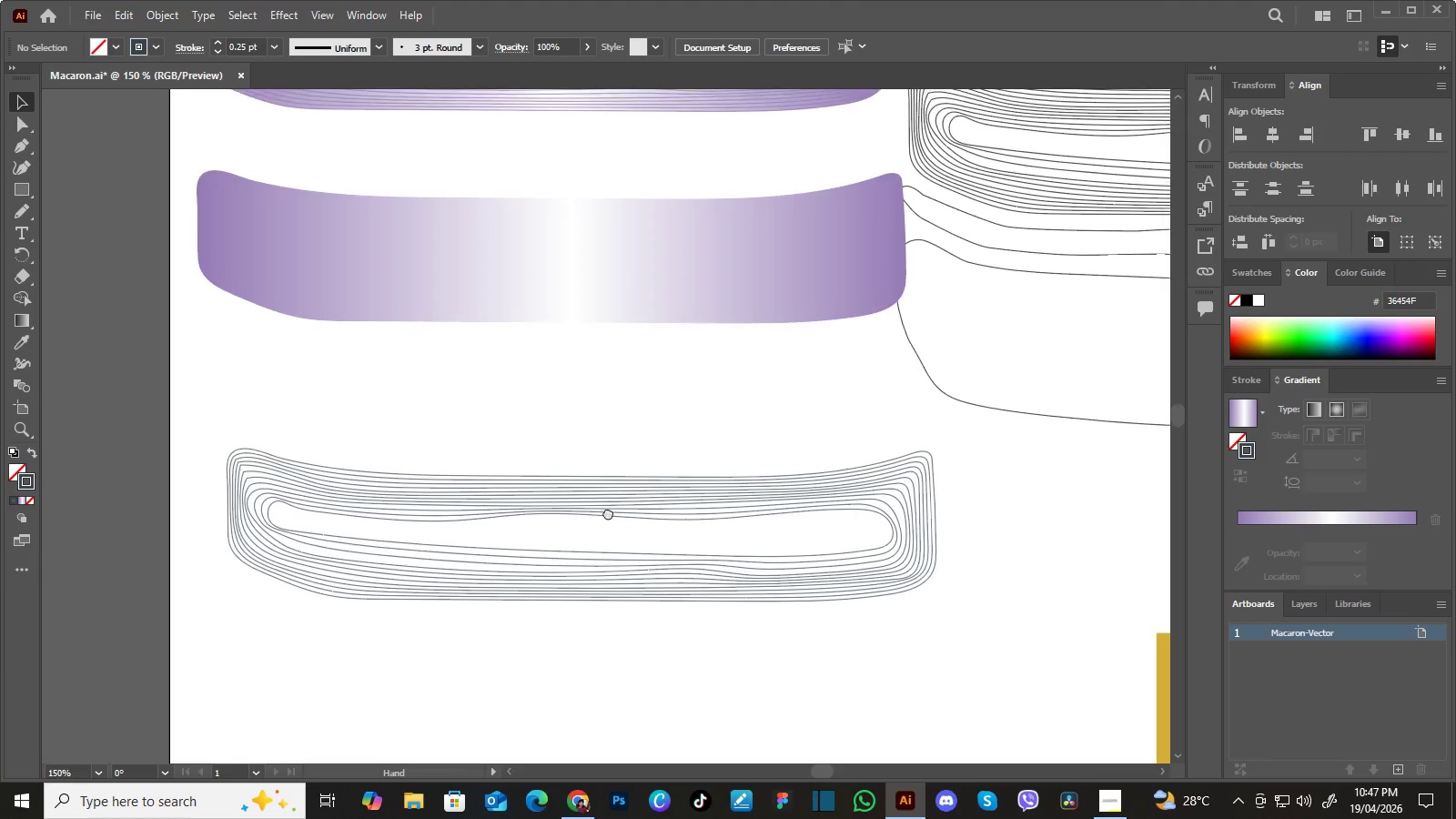 
left_click_drag(start_coordinate=[616, 492], to_coordinate=[598, 541])
 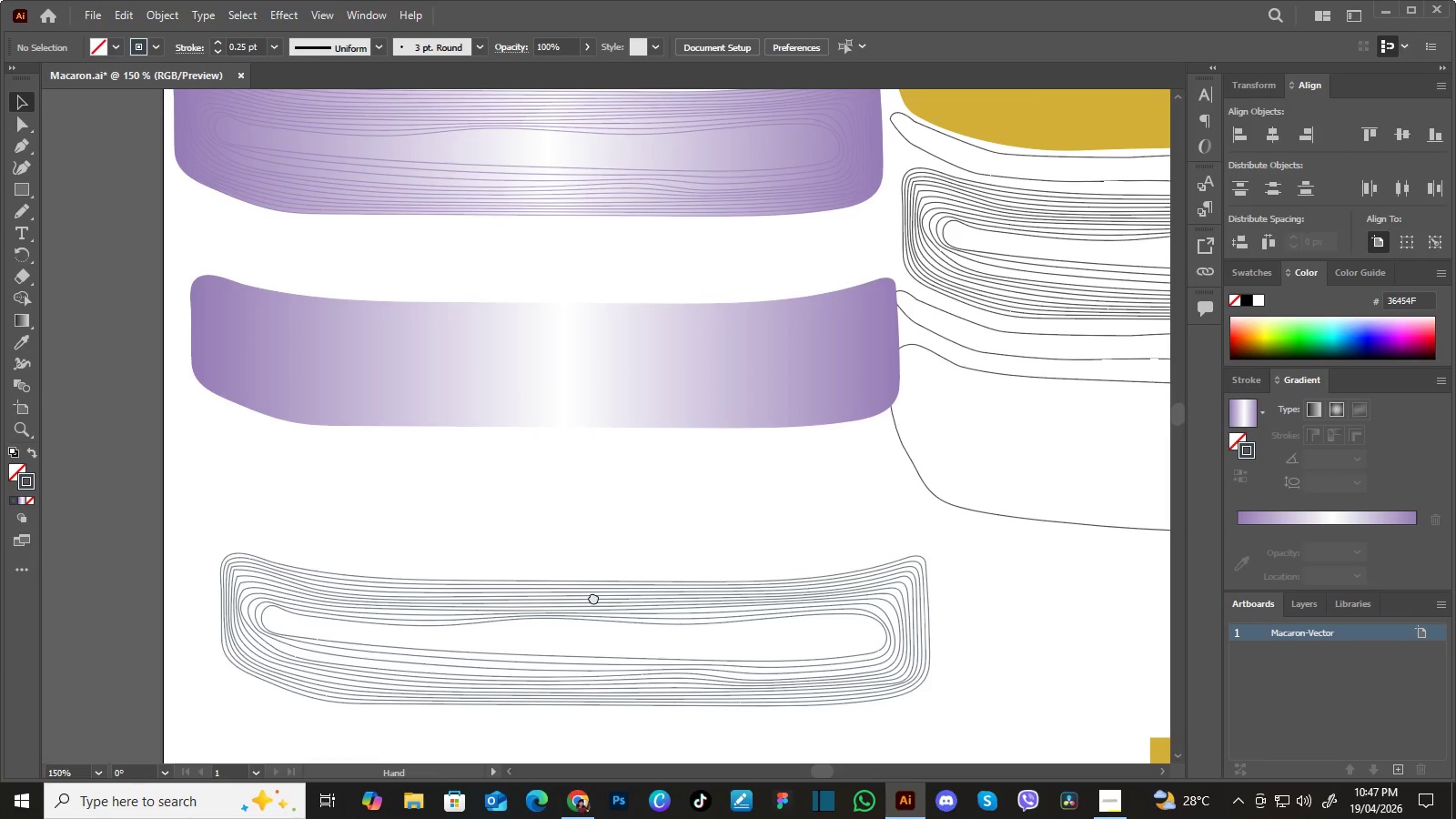 
hold_key(key=Space, duration=1.53)
 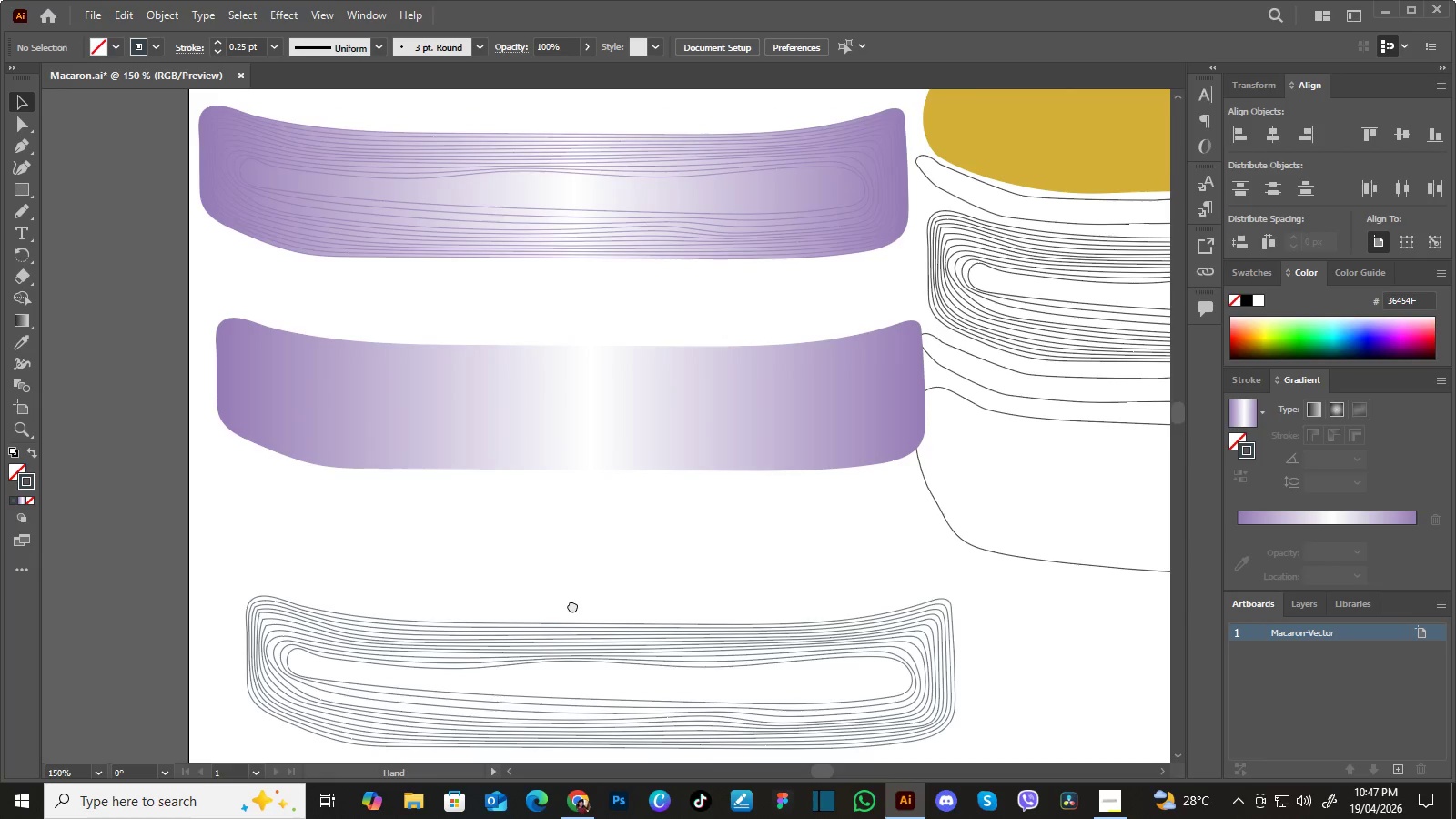 
left_click_drag(start_coordinate=[586, 531], to_coordinate=[593, 597])
 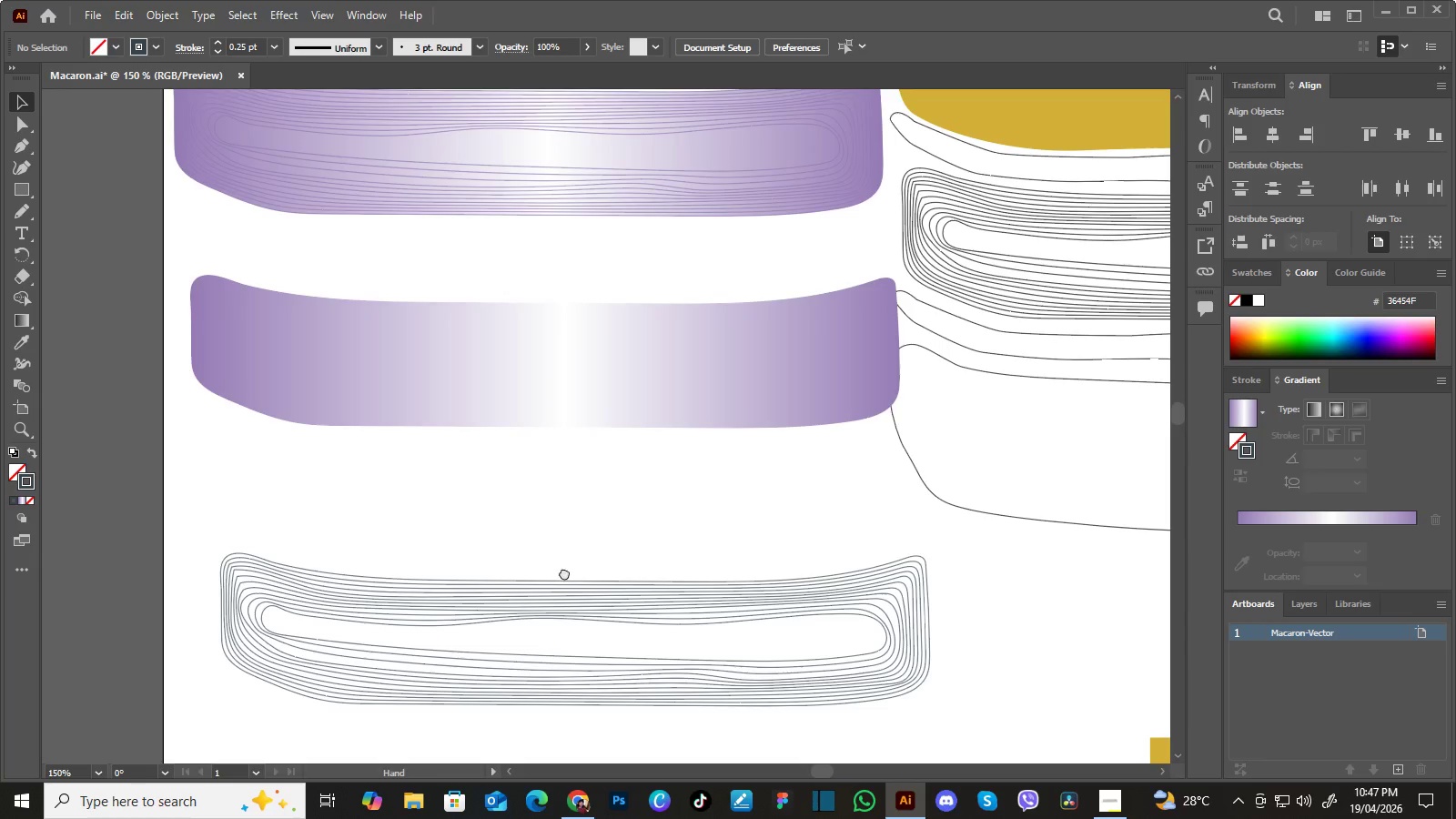 
left_click_drag(start_coordinate=[564, 572], to_coordinate=[590, 570])
 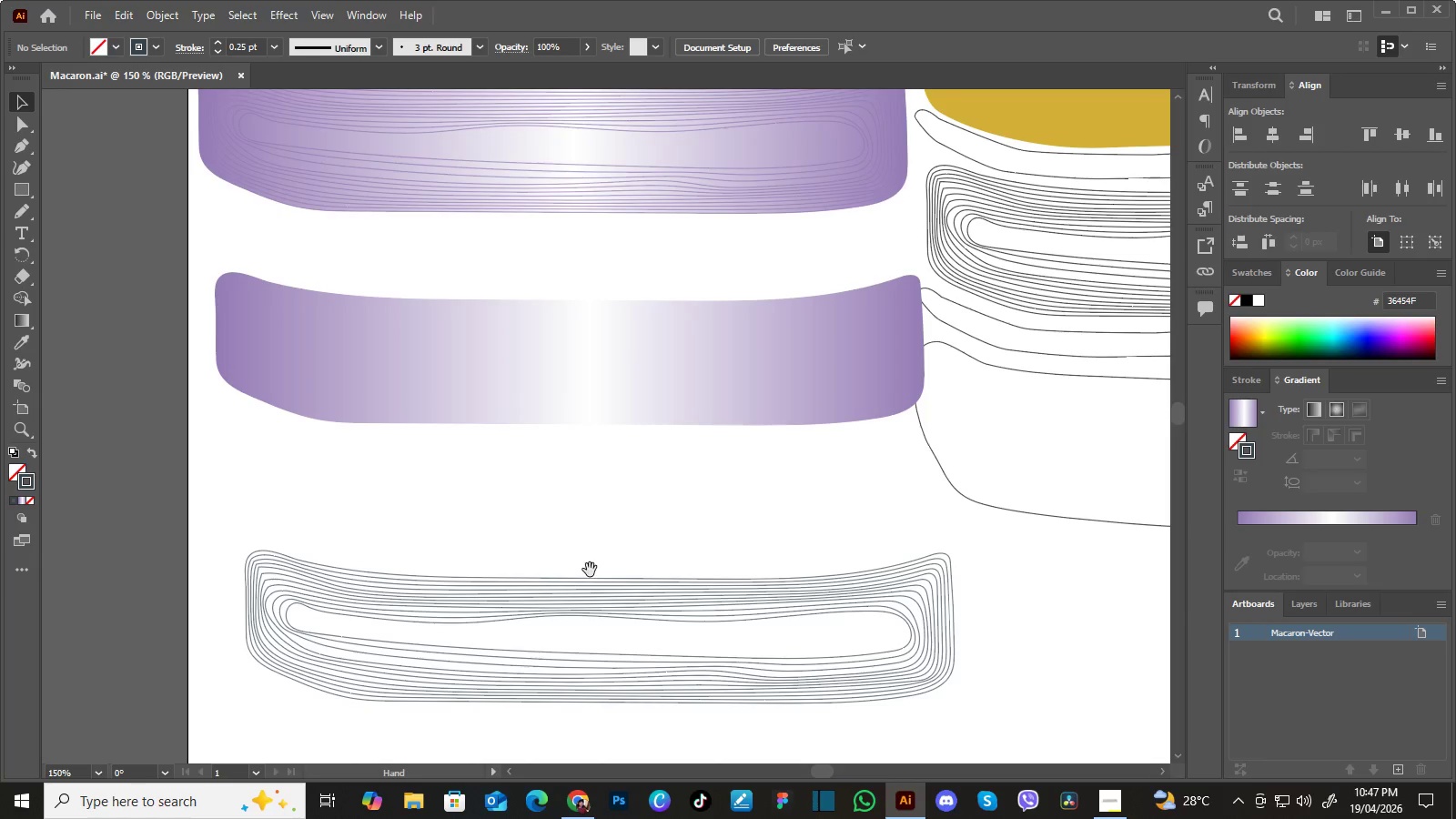 
hold_key(key=Space, duration=1.51)
 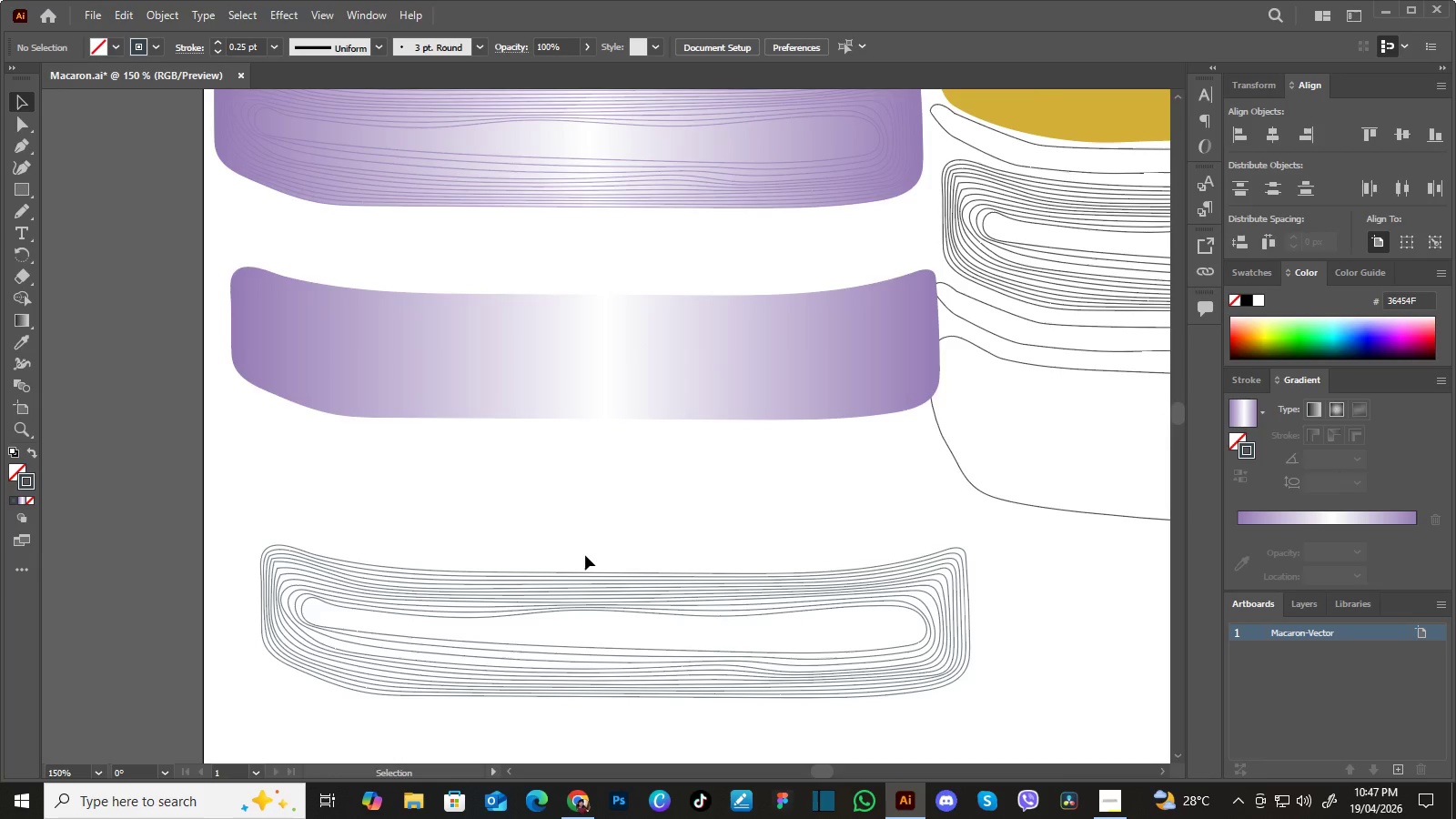 
left_click_drag(start_coordinate=[571, 560], to_coordinate=[572, 605])
 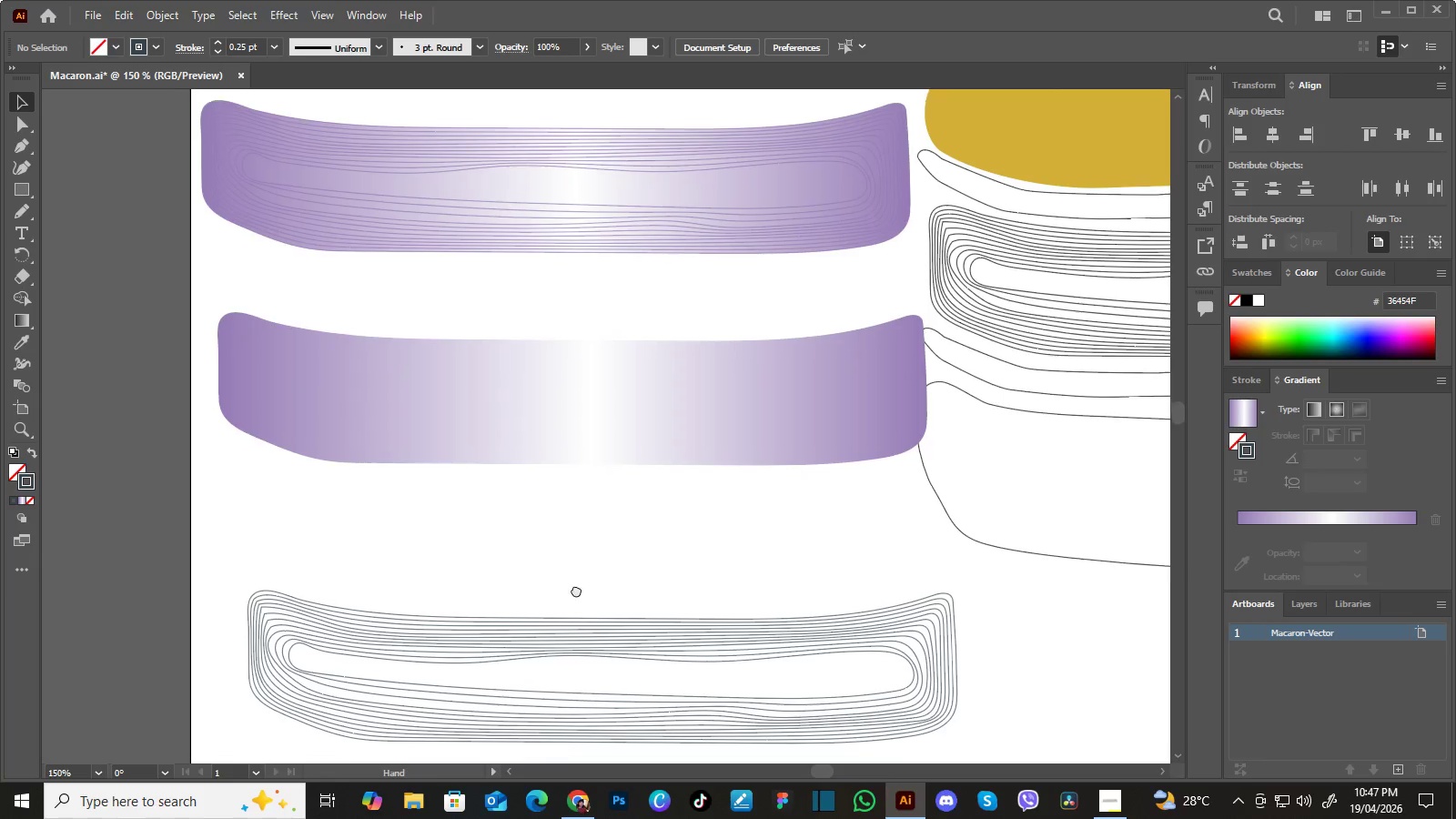 
left_click_drag(start_coordinate=[571, 606], to_coordinate=[586, 555])
 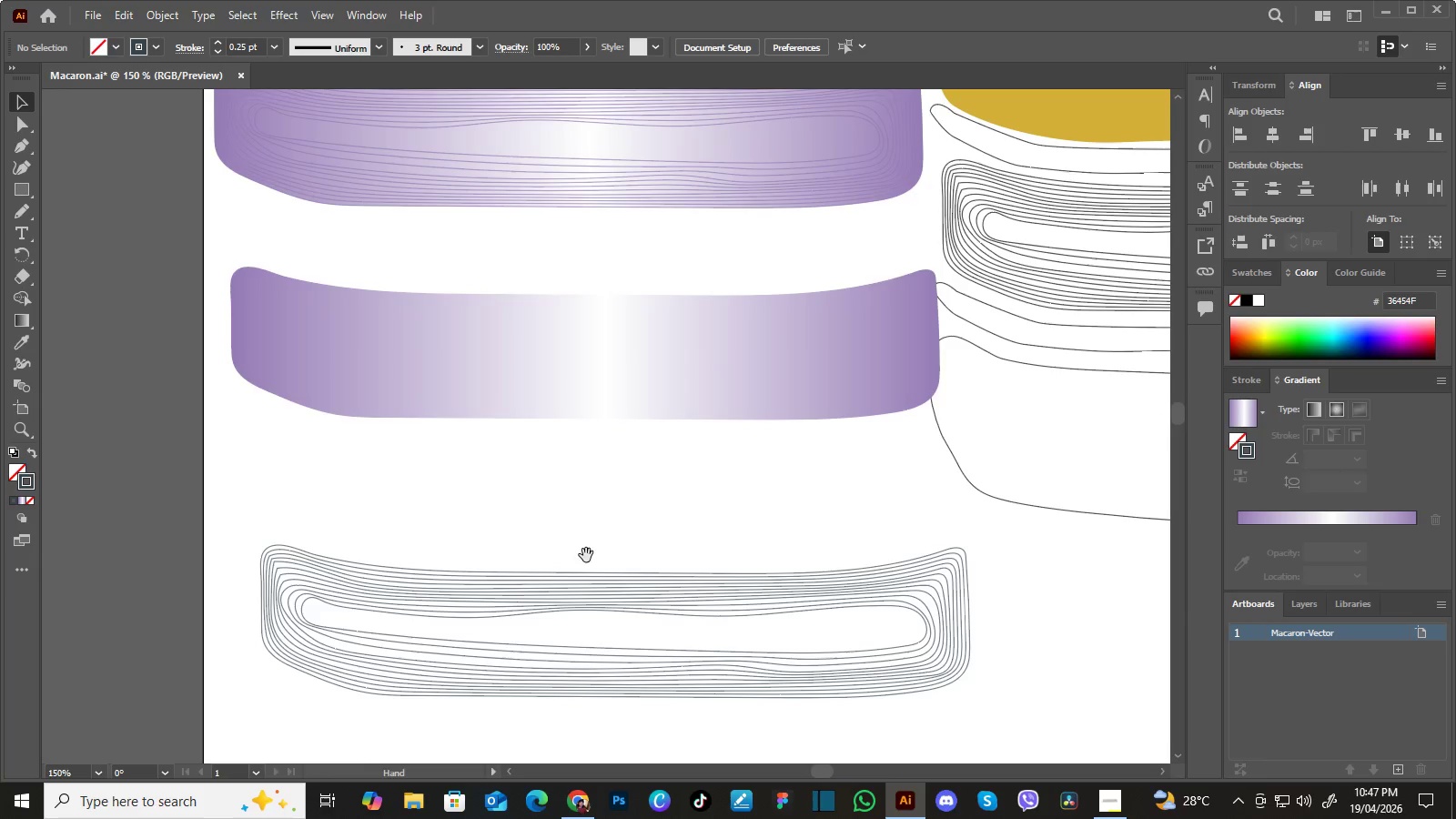 
key(Space)
 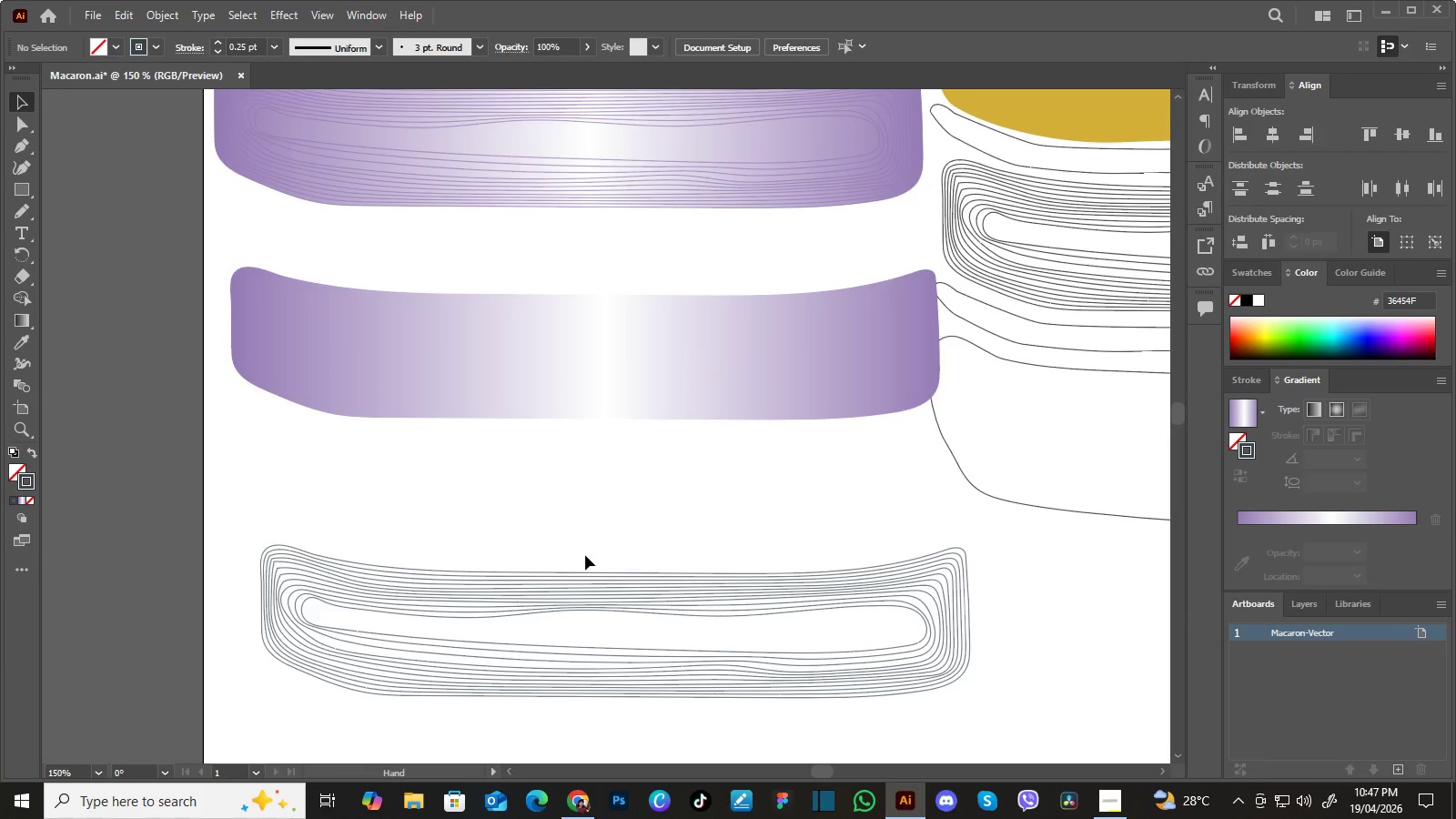 
key(Space)
 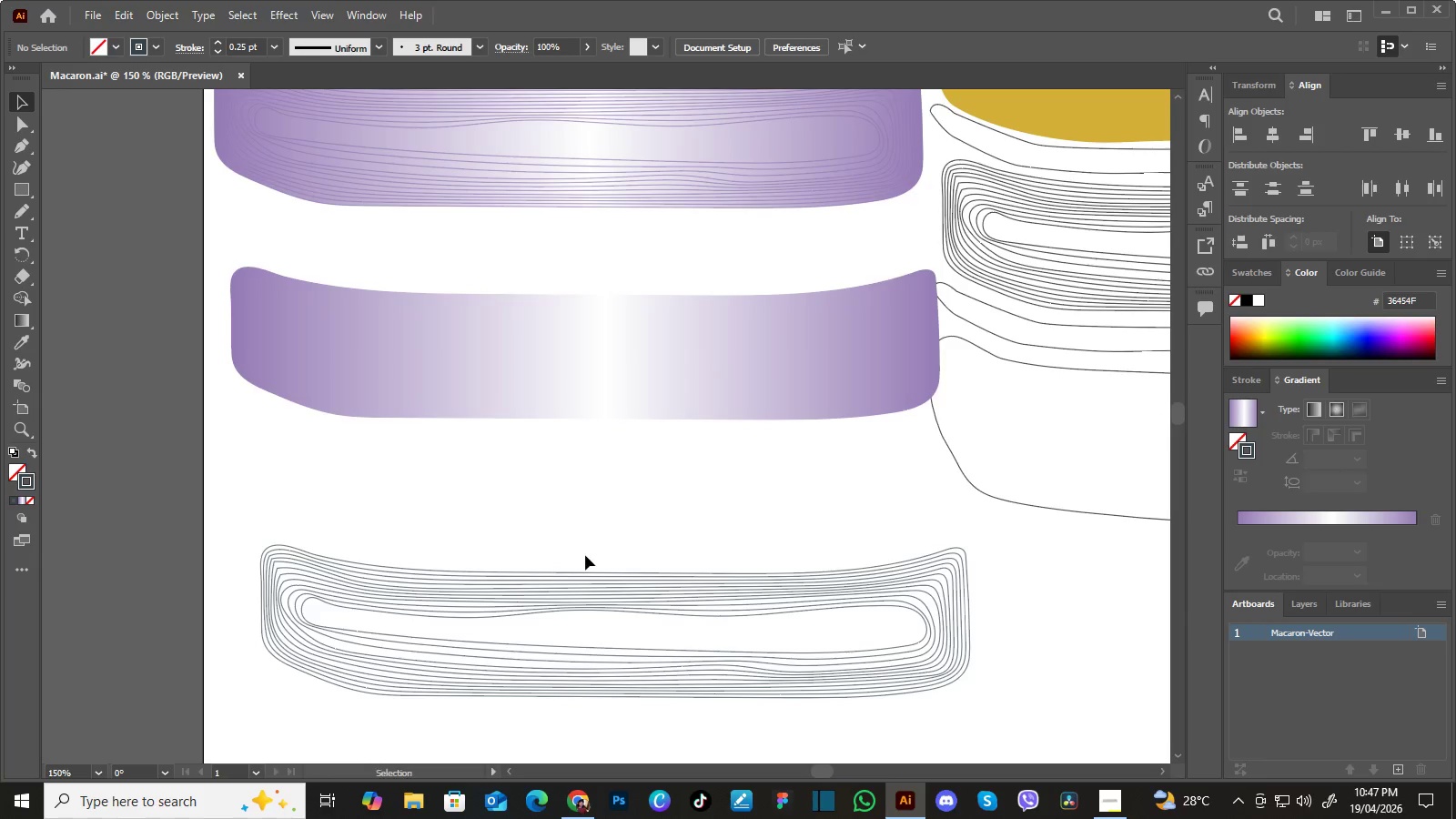 
key(Space)
 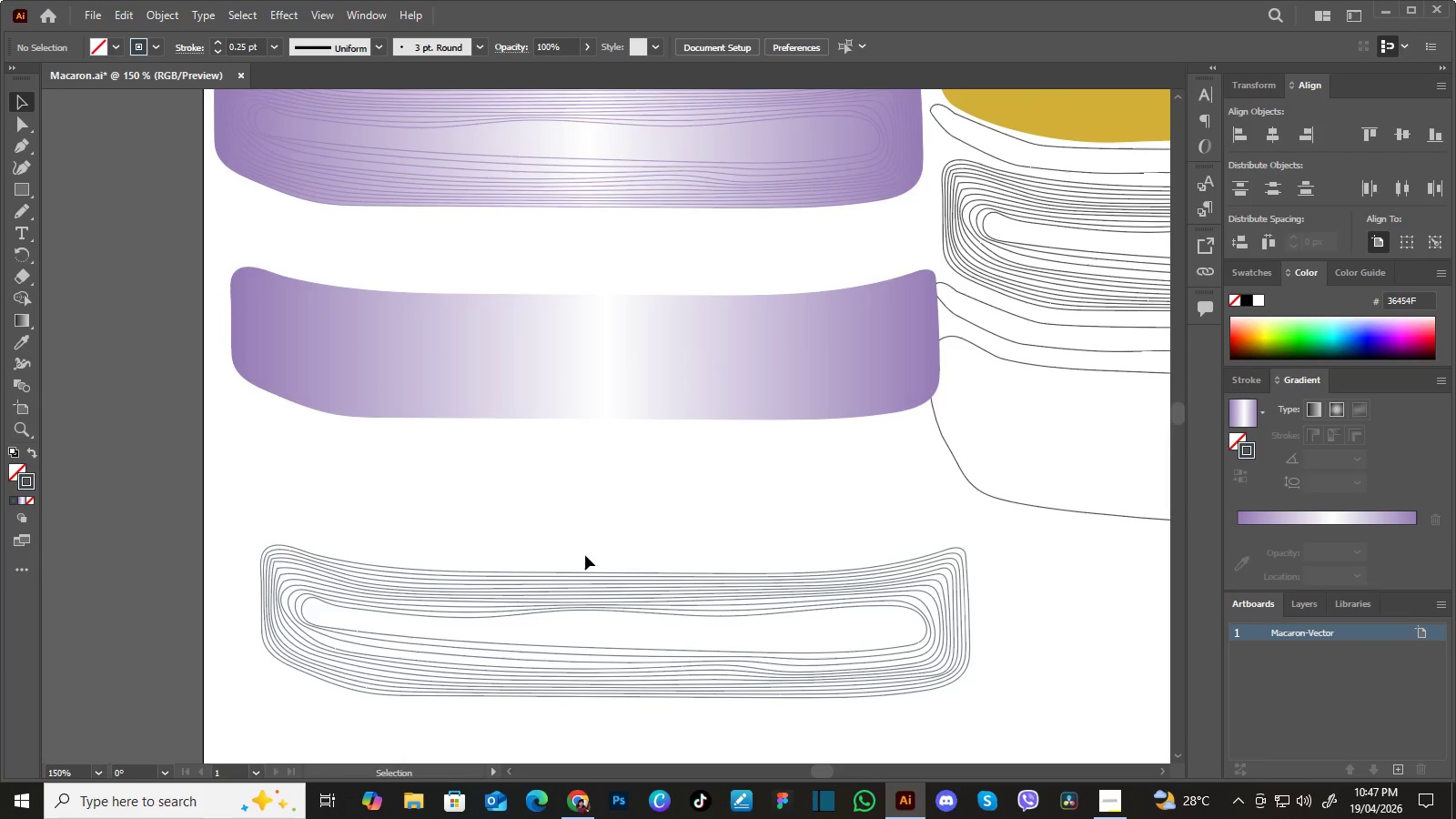 
hold_key(key=Space, duration=1.94)
 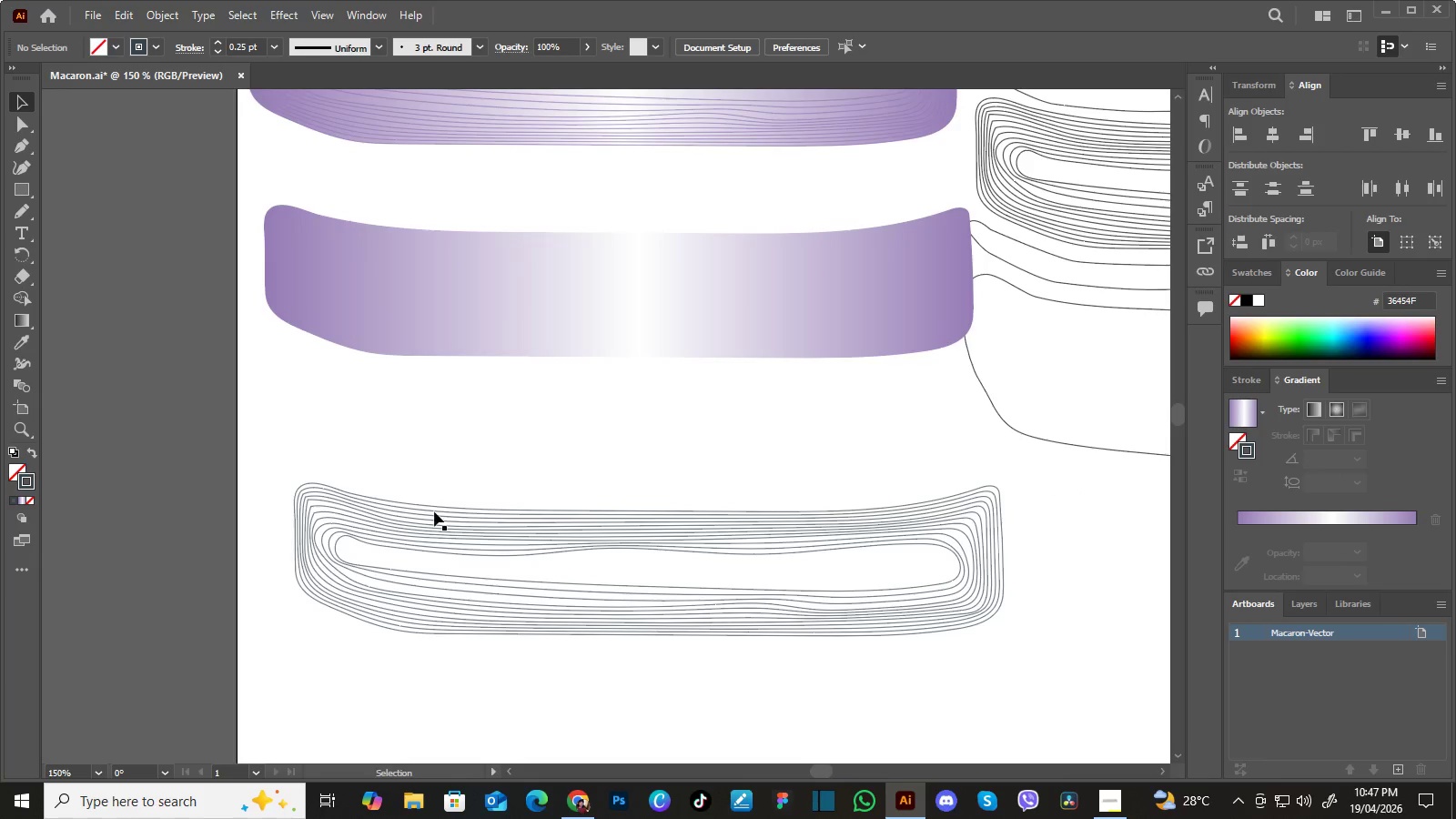 
left_click_drag(start_coordinate=[585, 555], to_coordinate=[619, 493])
 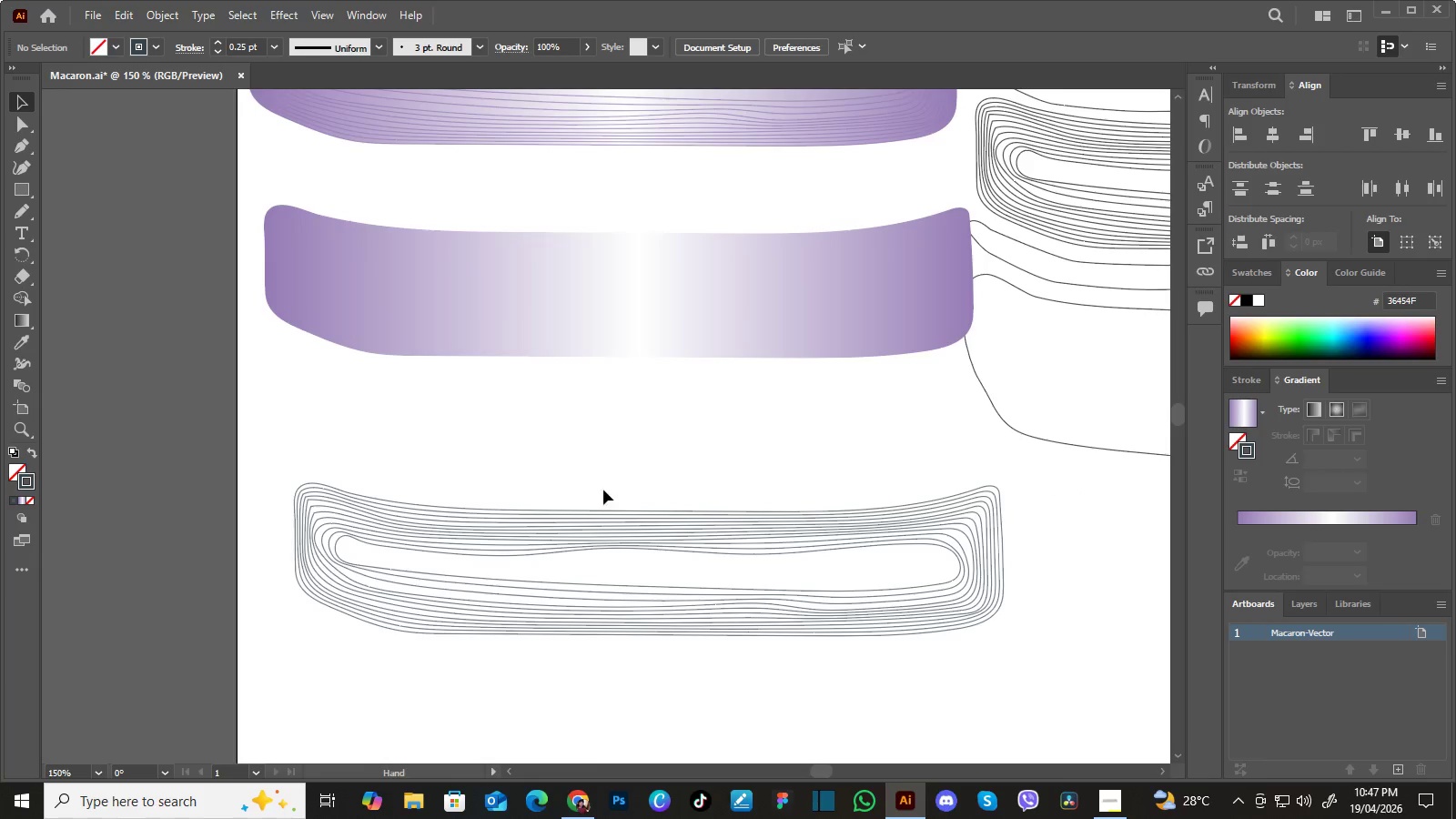 
key(Space)
 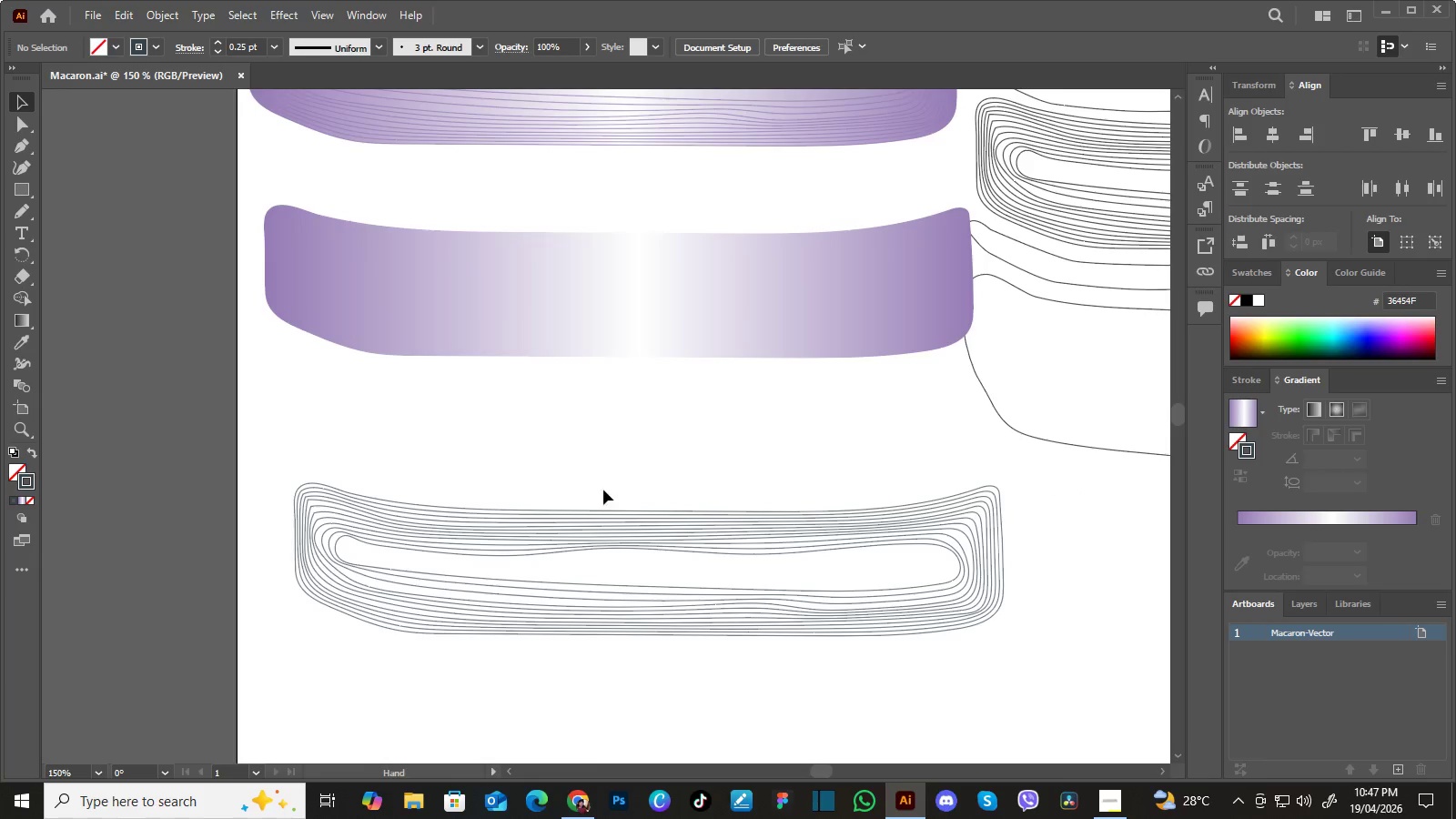 
key(Space)
 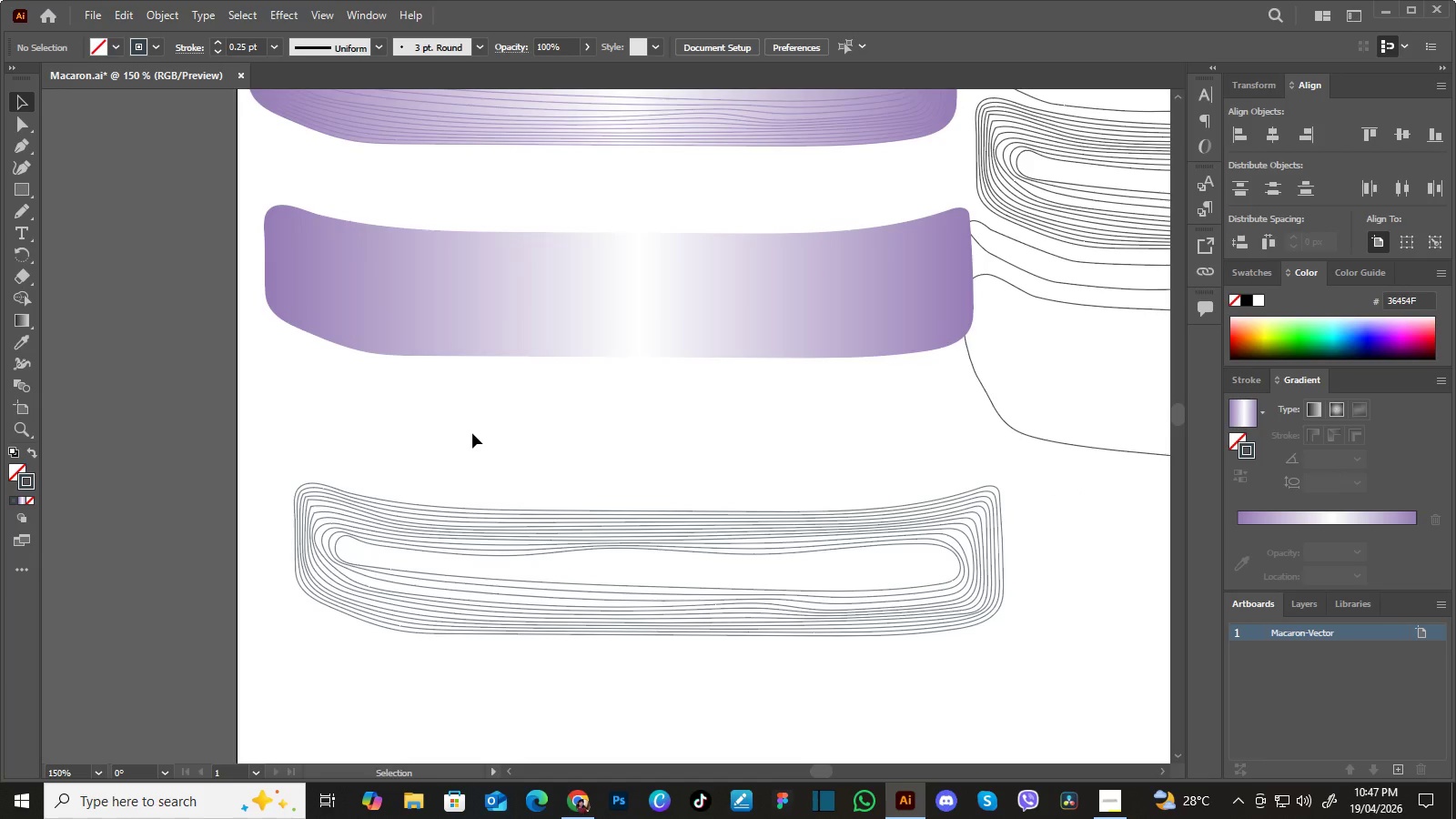 
key(Control+Z)
 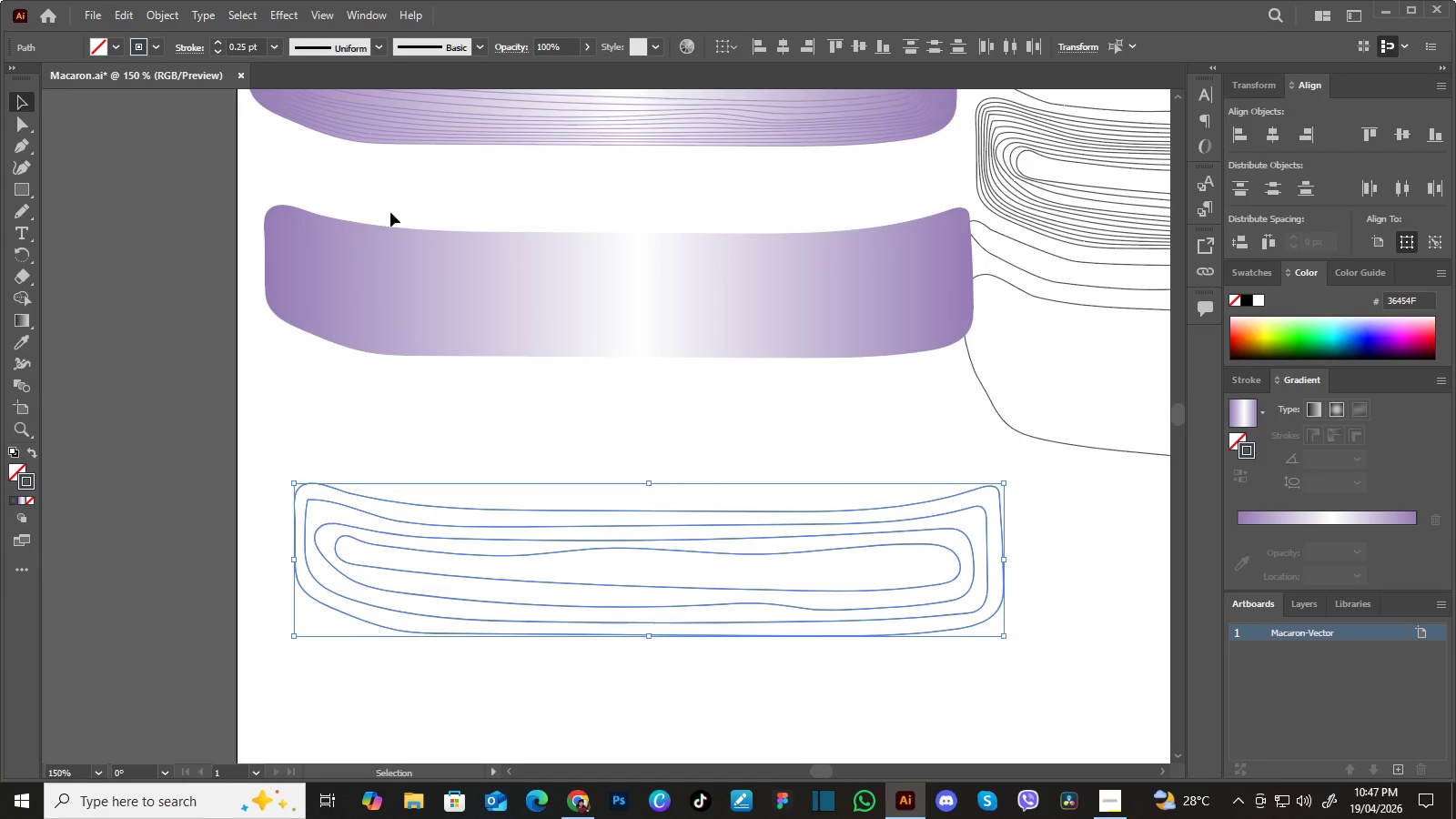 
mouse_move([297, 75])
 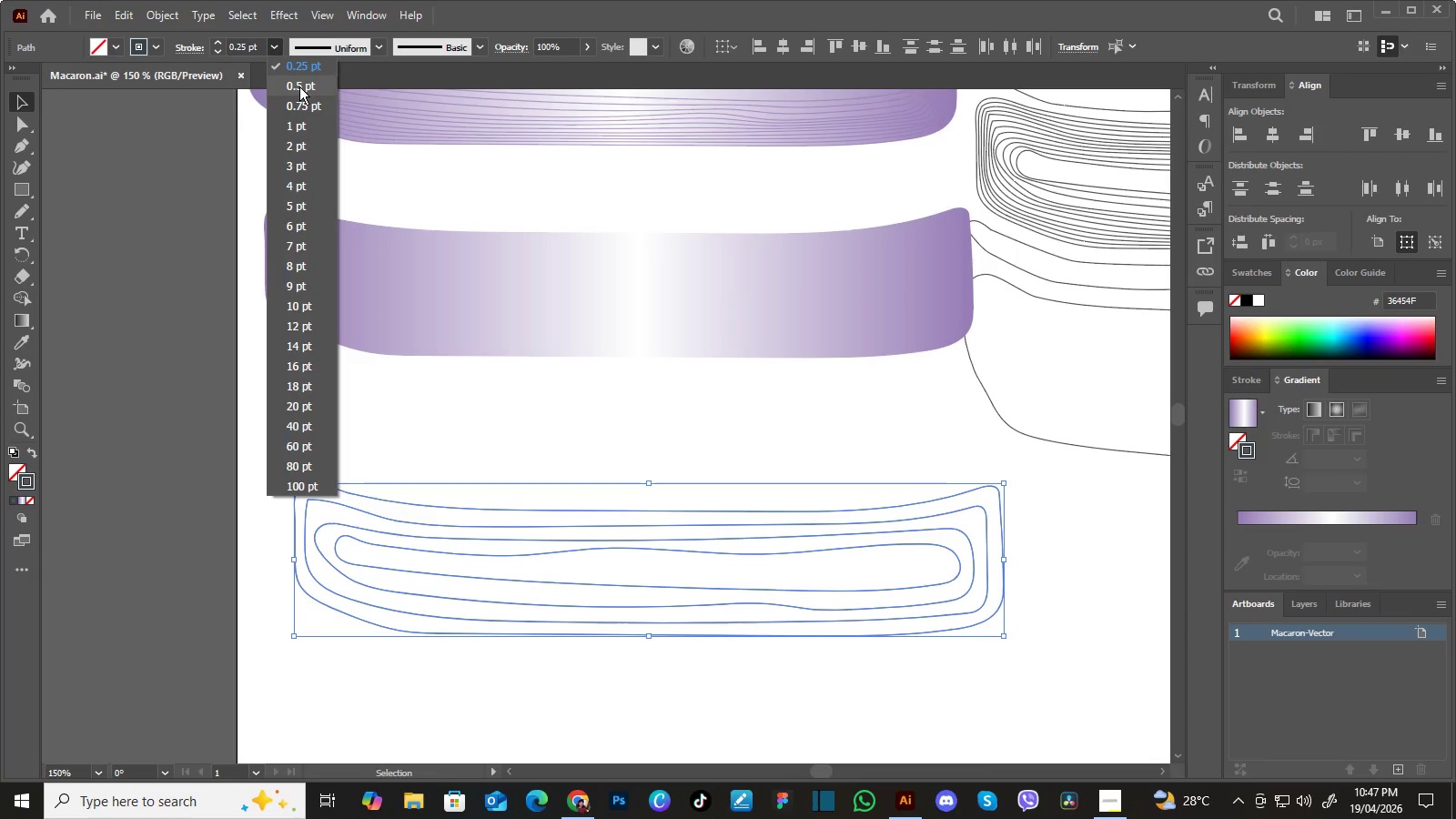 
left_click([299, 86])
 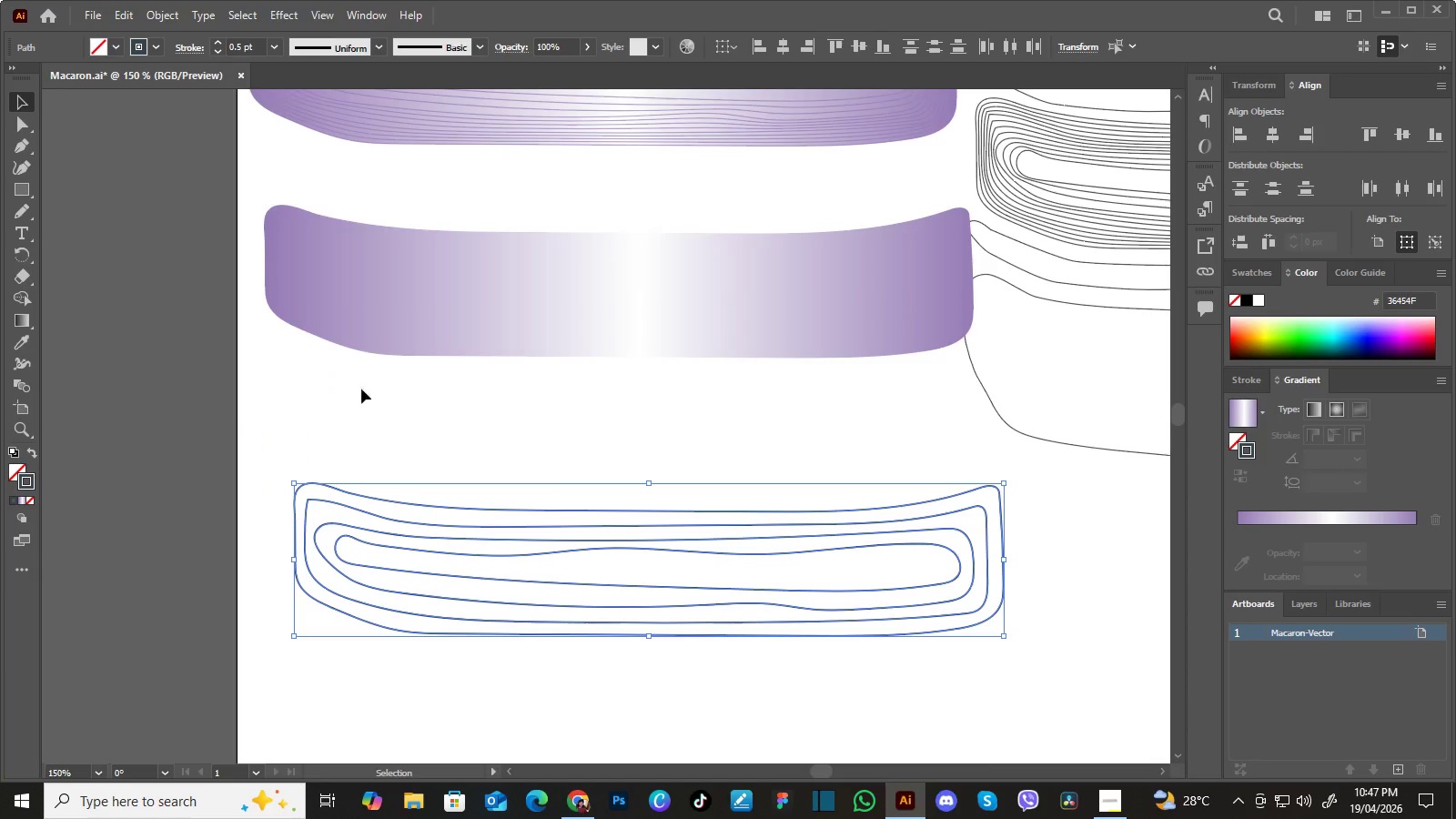 
left_click([163, 9])
 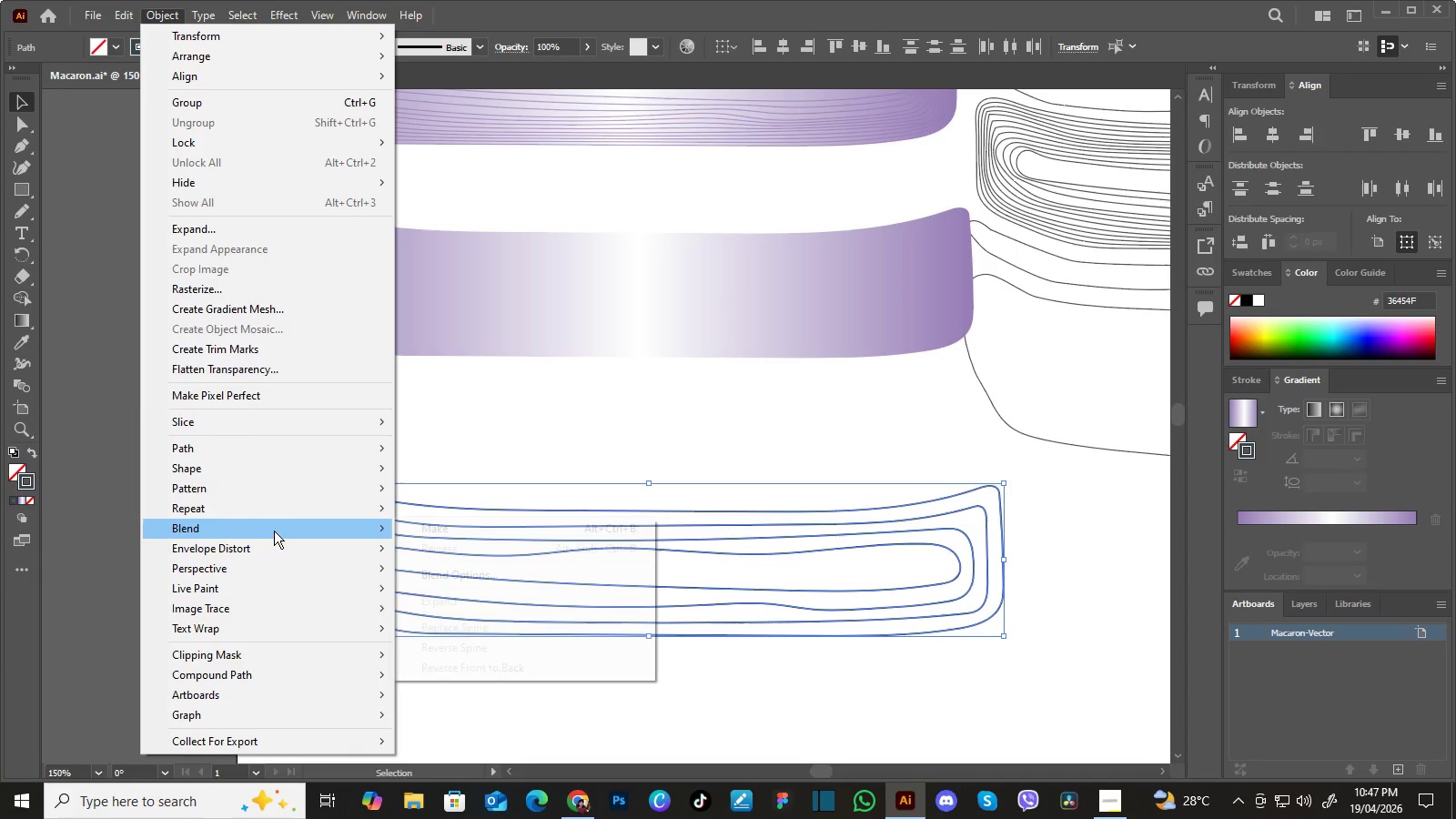 
left_click([418, 523])
 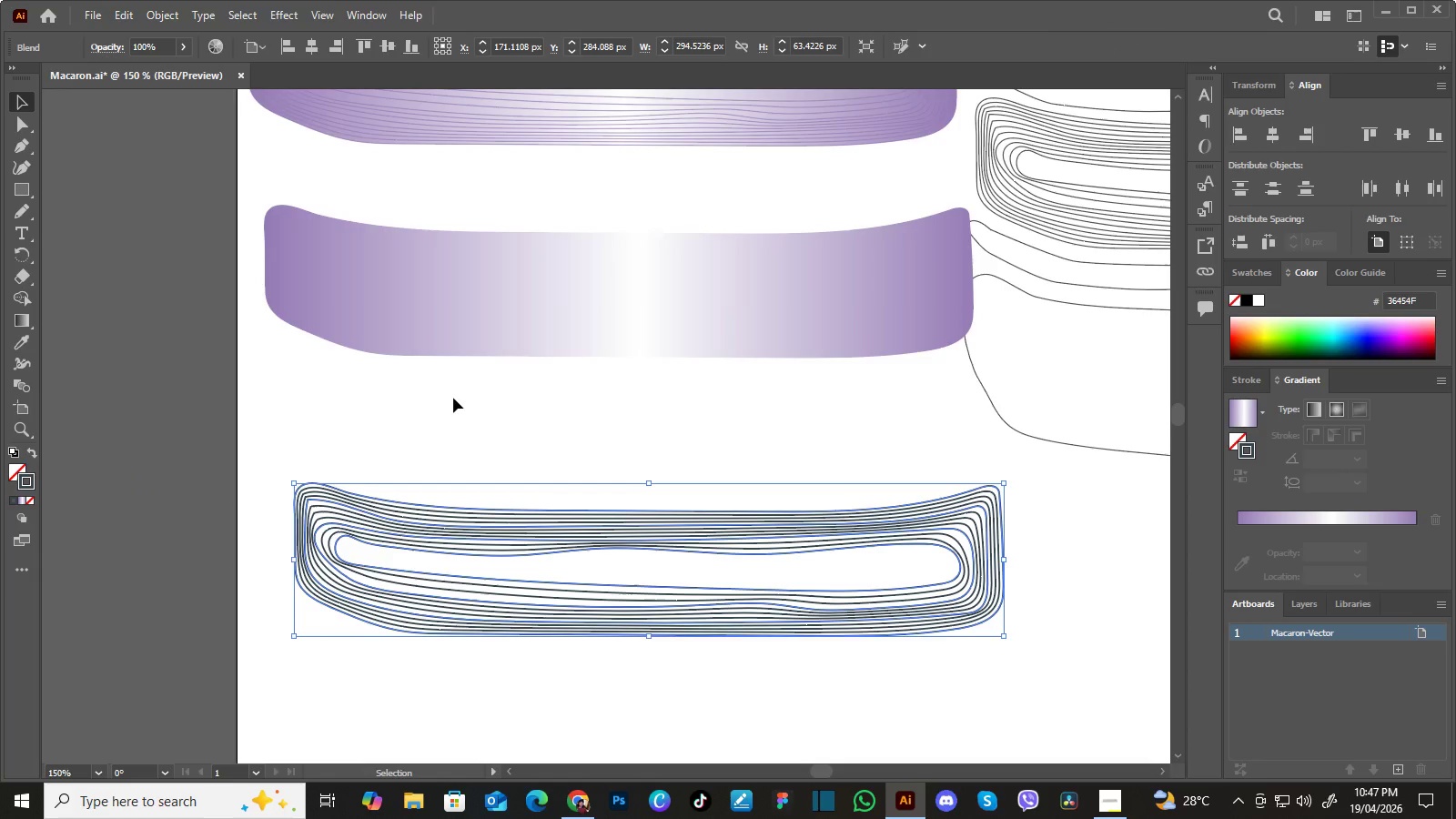 
left_click([453, 398])
 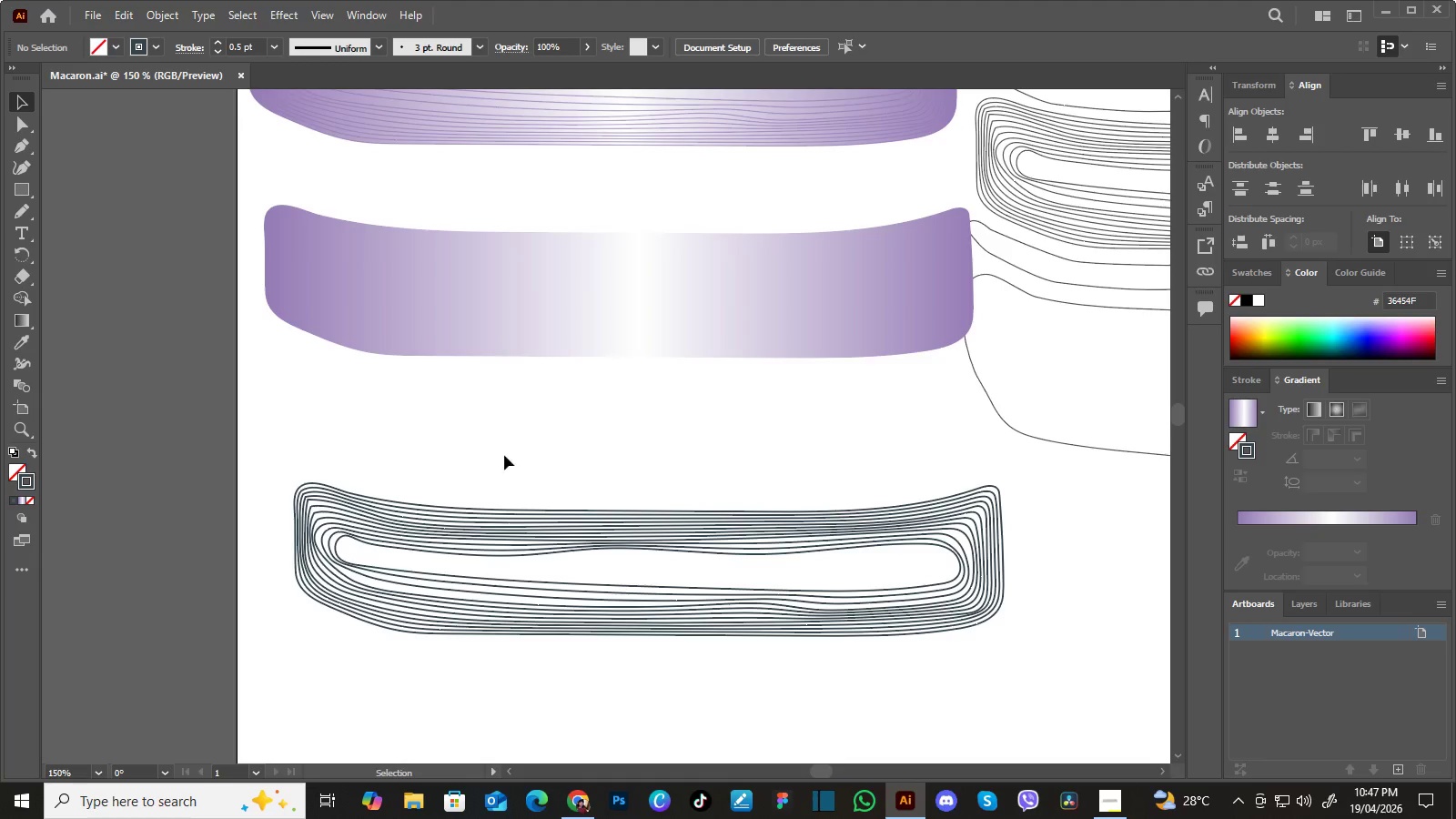 
hold_key(key=Space, duration=1.5)
 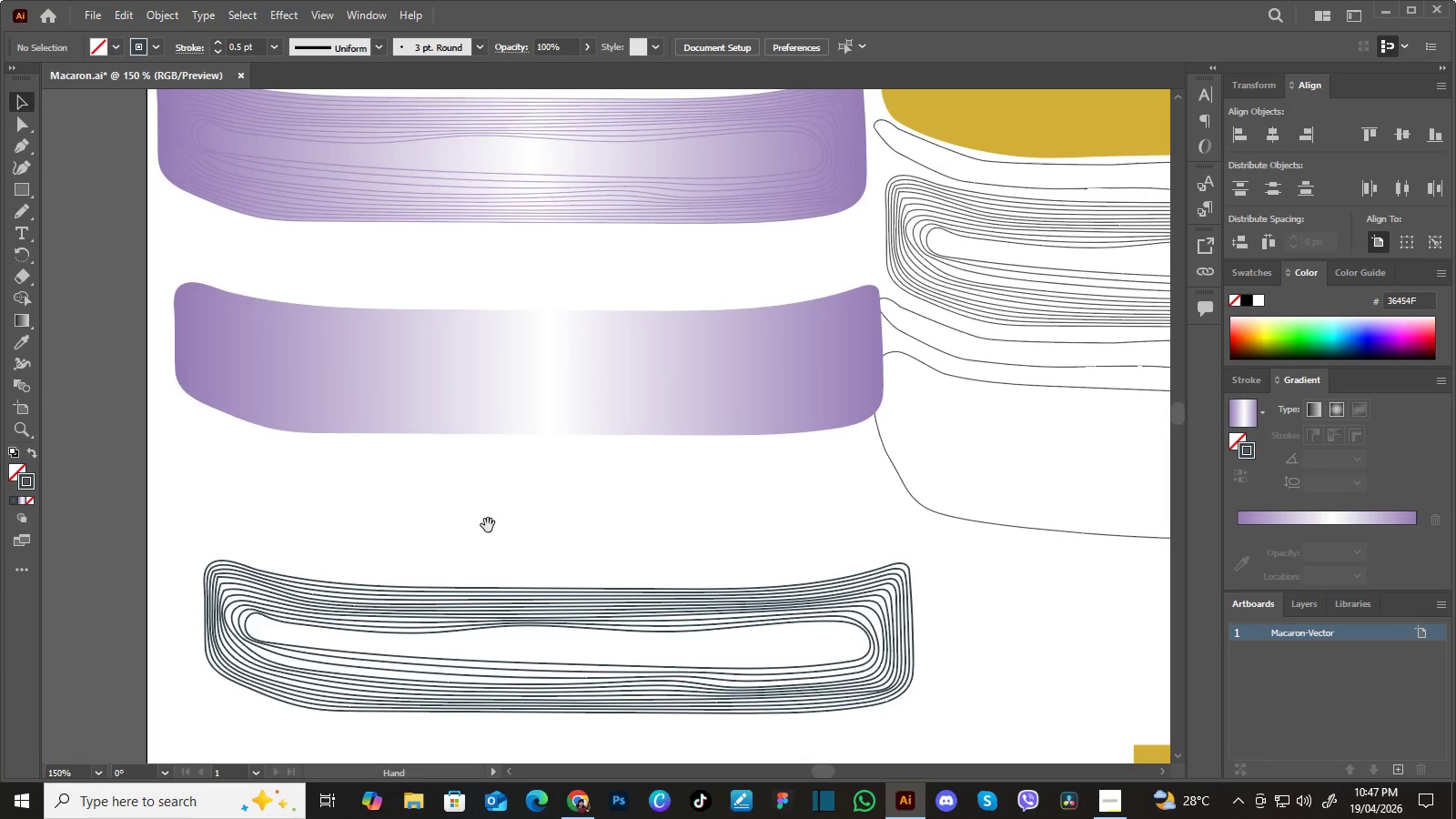 
left_click_drag(start_coordinate=[550, 459], to_coordinate=[496, 511])
 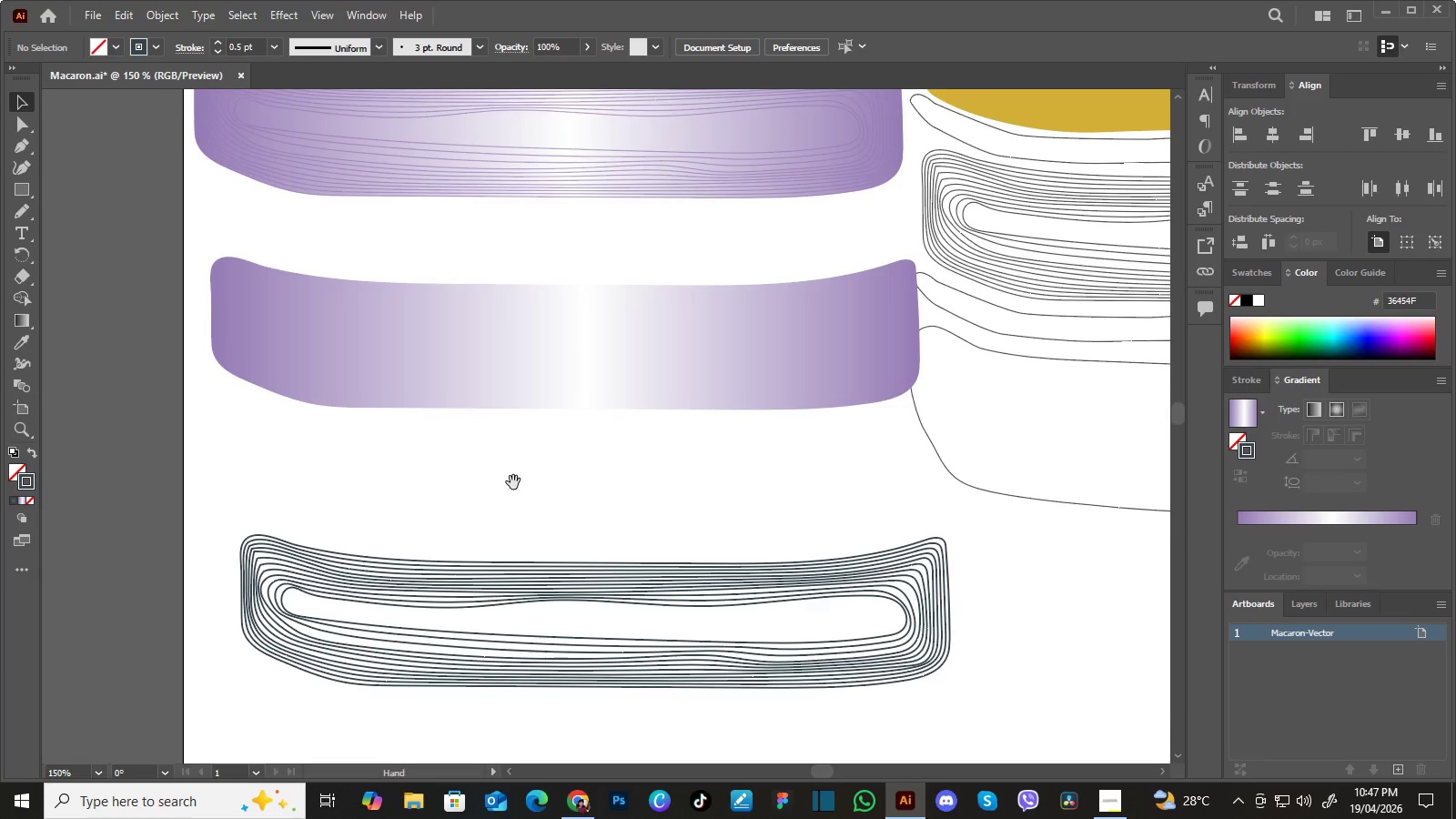 
left_click_drag(start_coordinate=[512, 485], to_coordinate=[500, 511])
 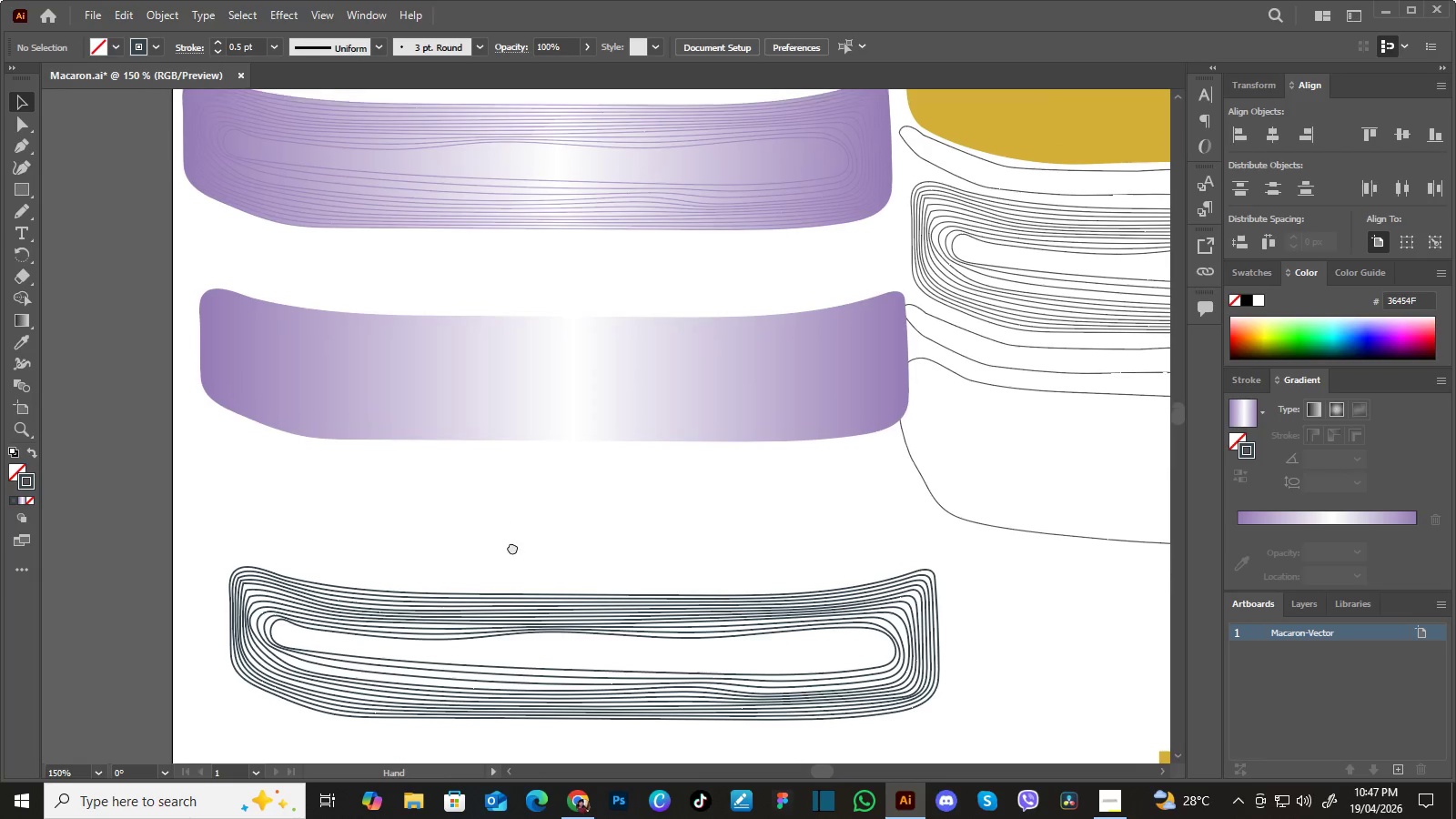 
left_click_drag(start_coordinate=[511, 538], to_coordinate=[513, 568])
 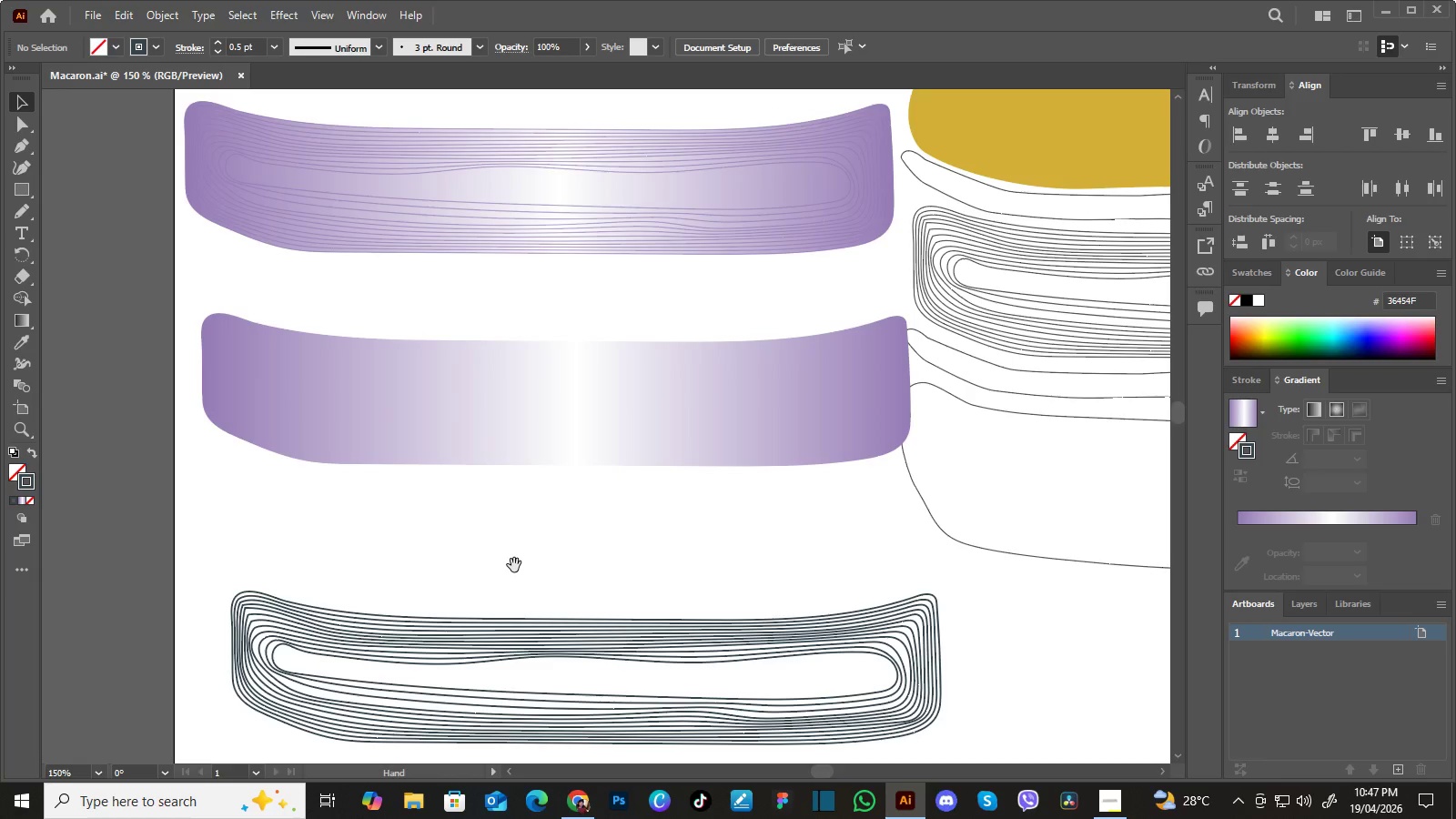 
hold_key(key=Space, duration=1.52)
 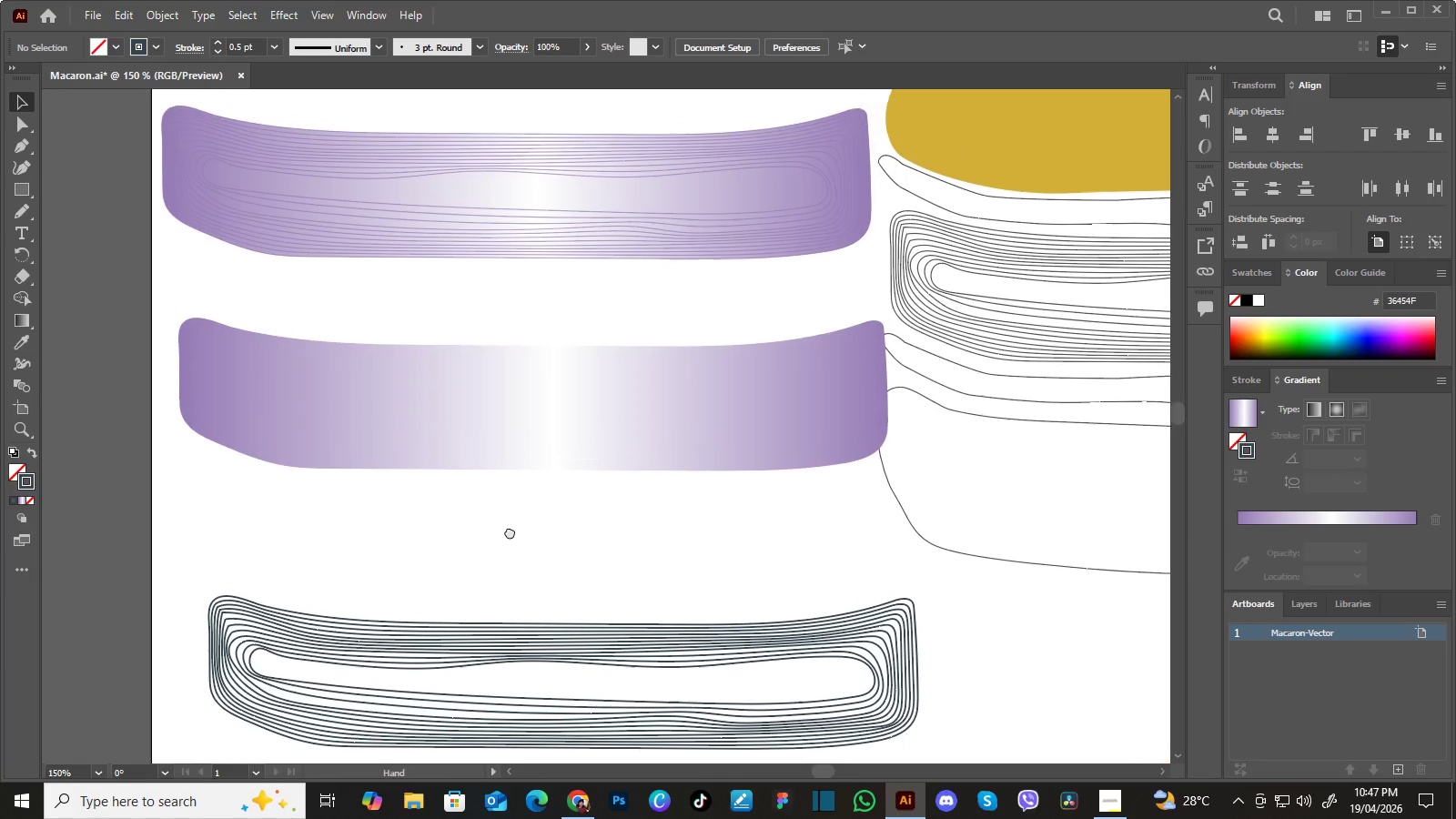 
left_click_drag(start_coordinate=[517, 557], to_coordinate=[489, 526])
 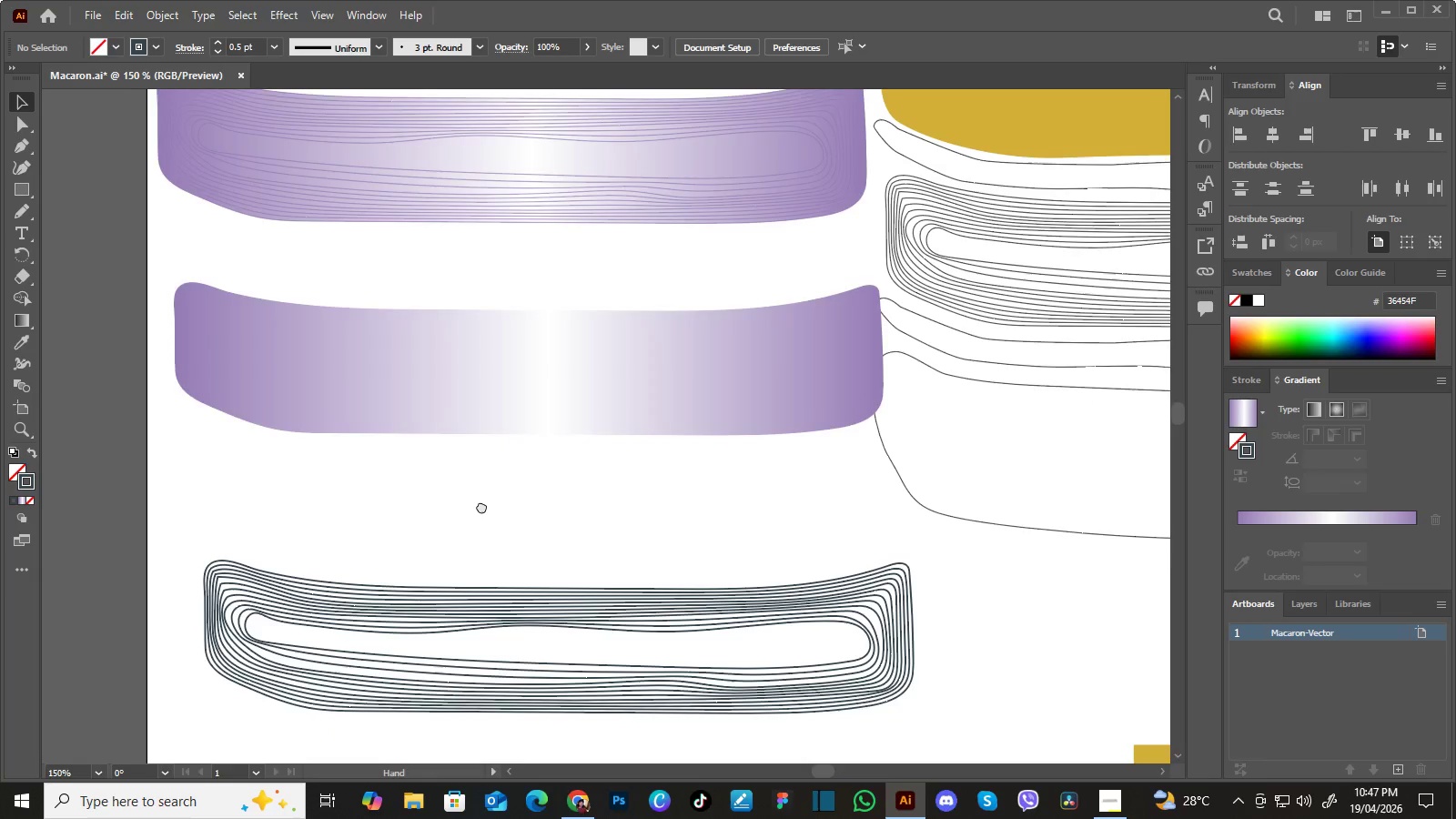 
left_click_drag(start_coordinate=[482, 504], to_coordinate=[474, 531])
 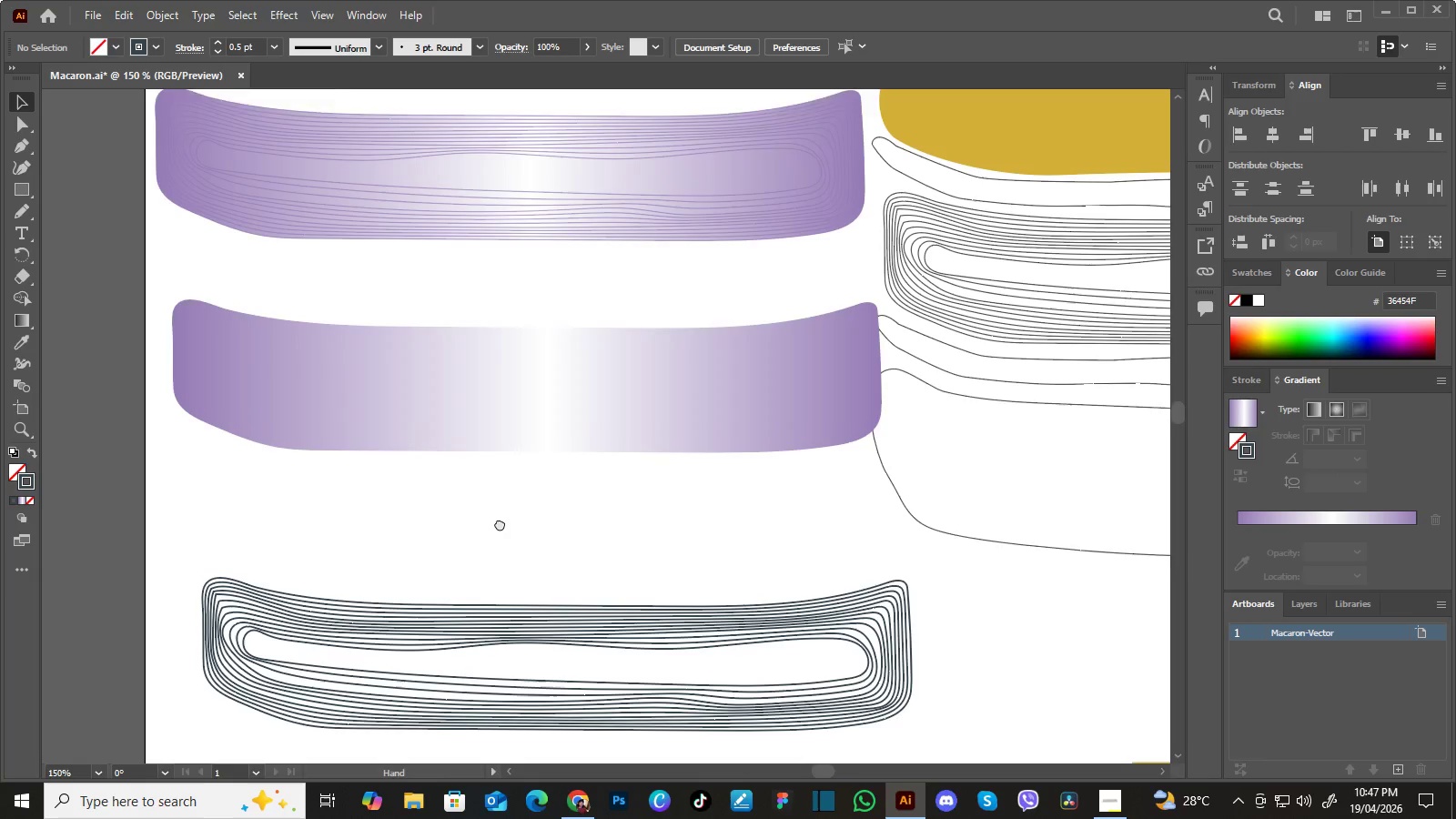 
left_click_drag(start_coordinate=[491, 539], to_coordinate=[502, 515])
 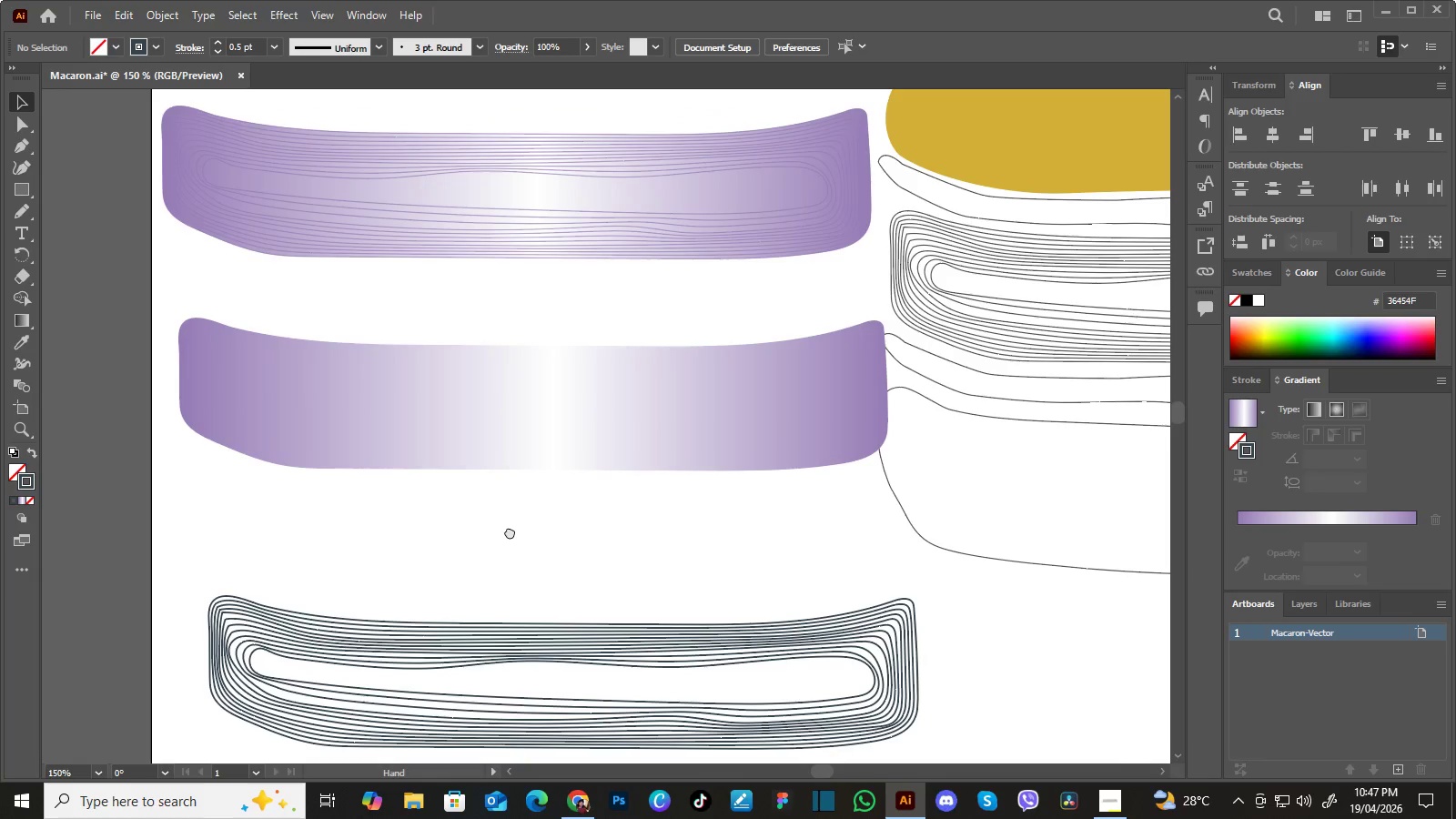 
hold_key(key=Space, duration=1.53)
 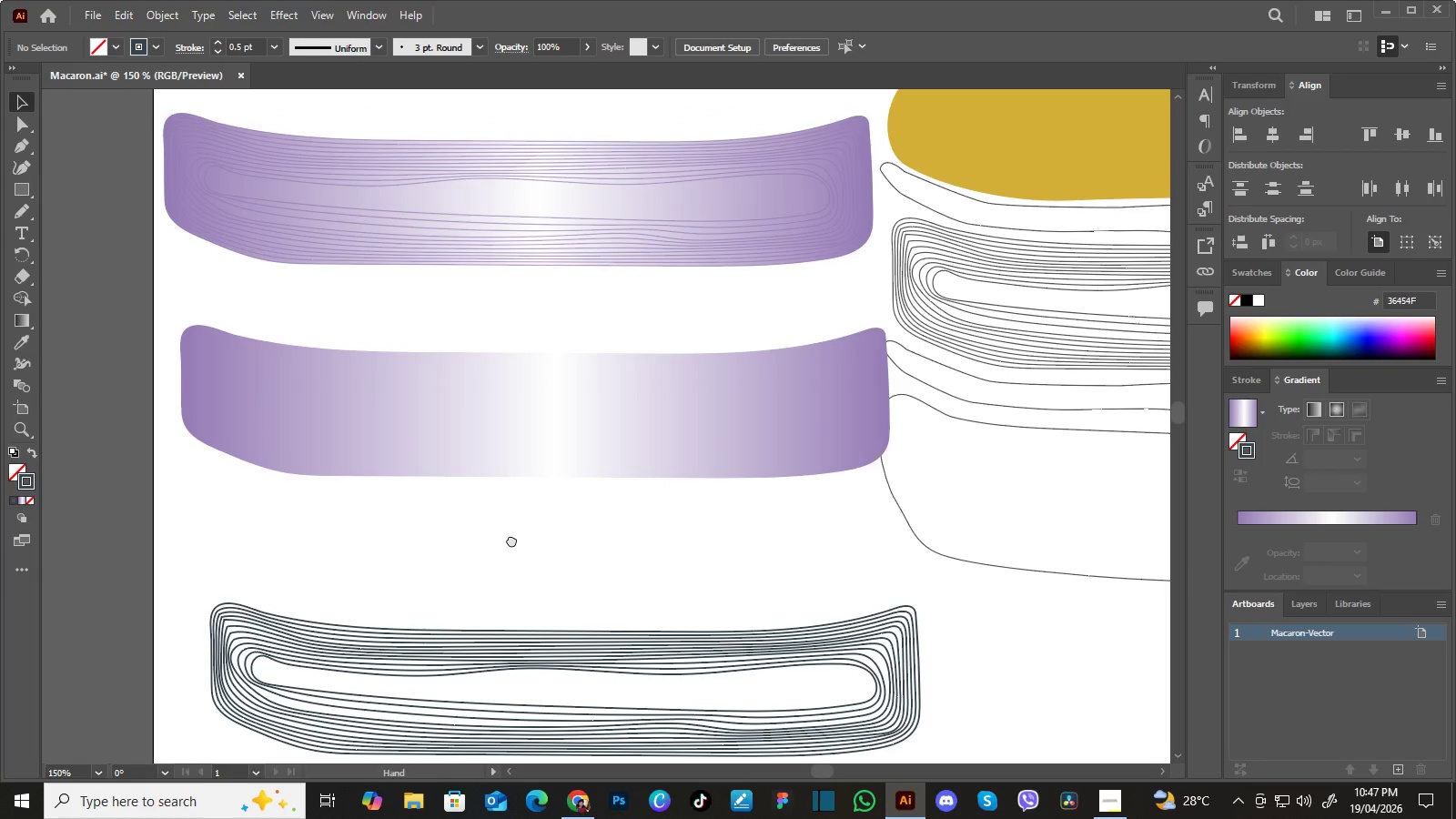 
left_click_drag(start_coordinate=[508, 500], to_coordinate=[510, 531])
 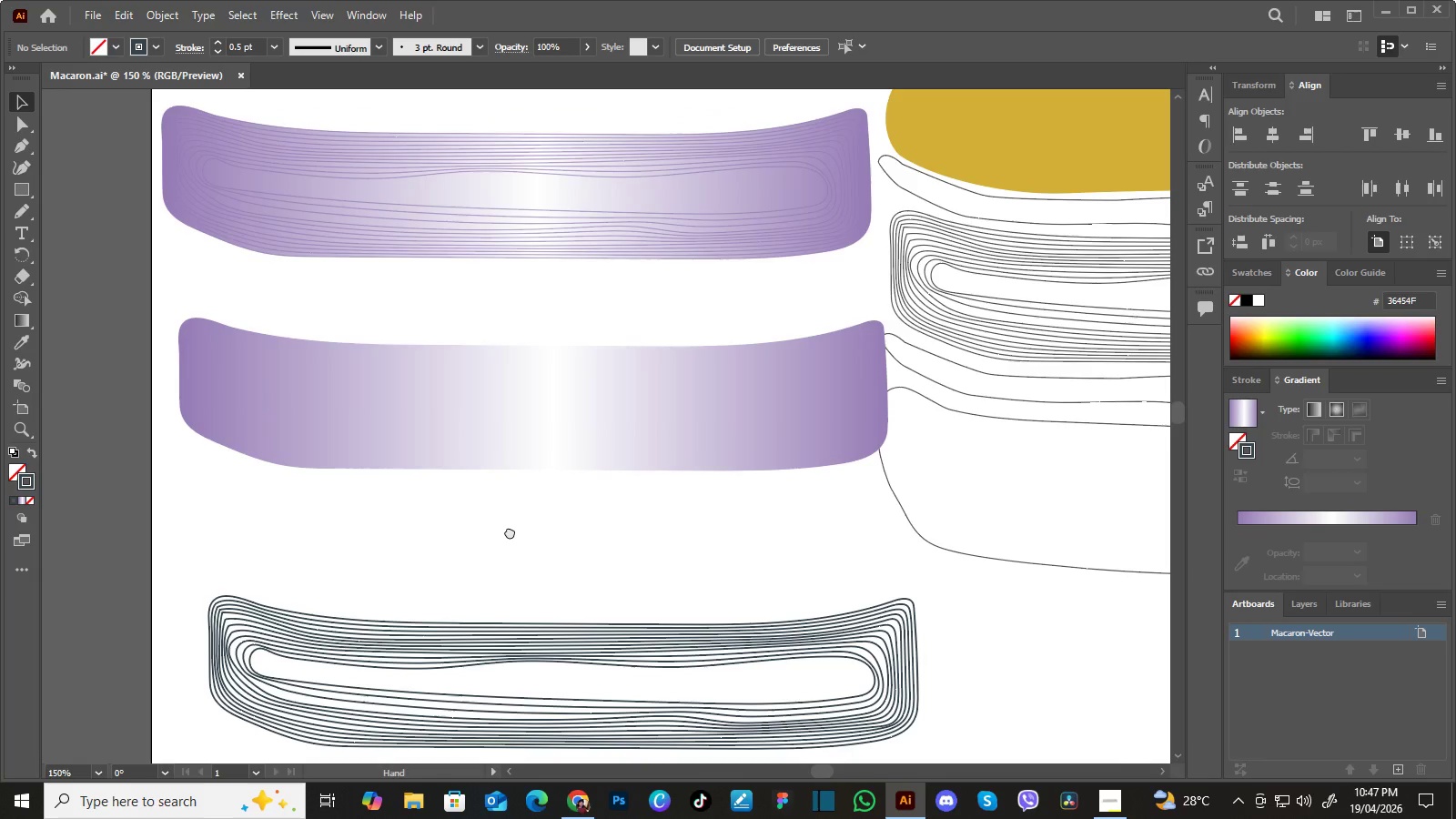 
left_click_drag(start_coordinate=[510, 531], to_coordinate=[511, 540])
 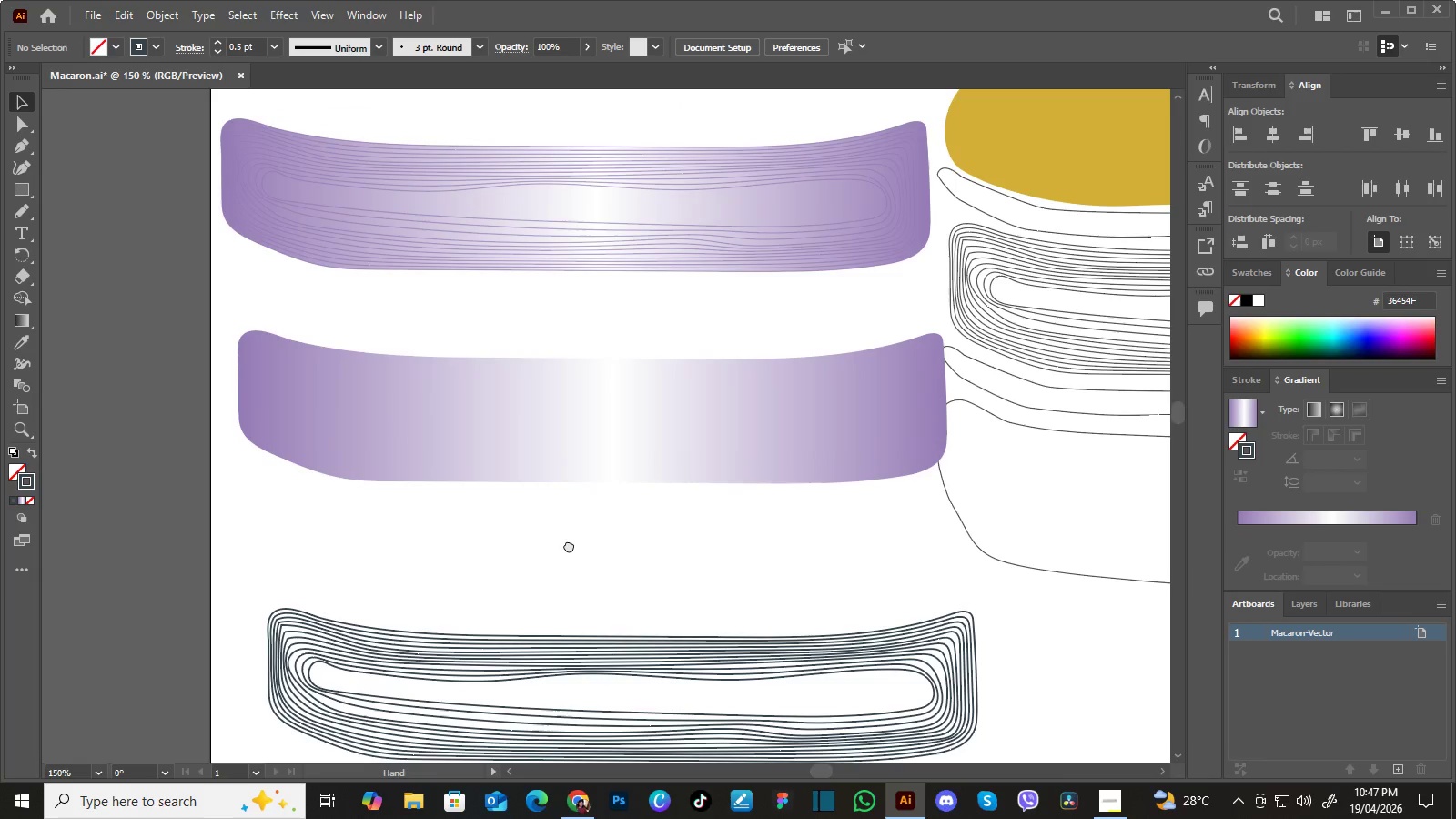 
hold_key(key=Space, duration=1.5)
 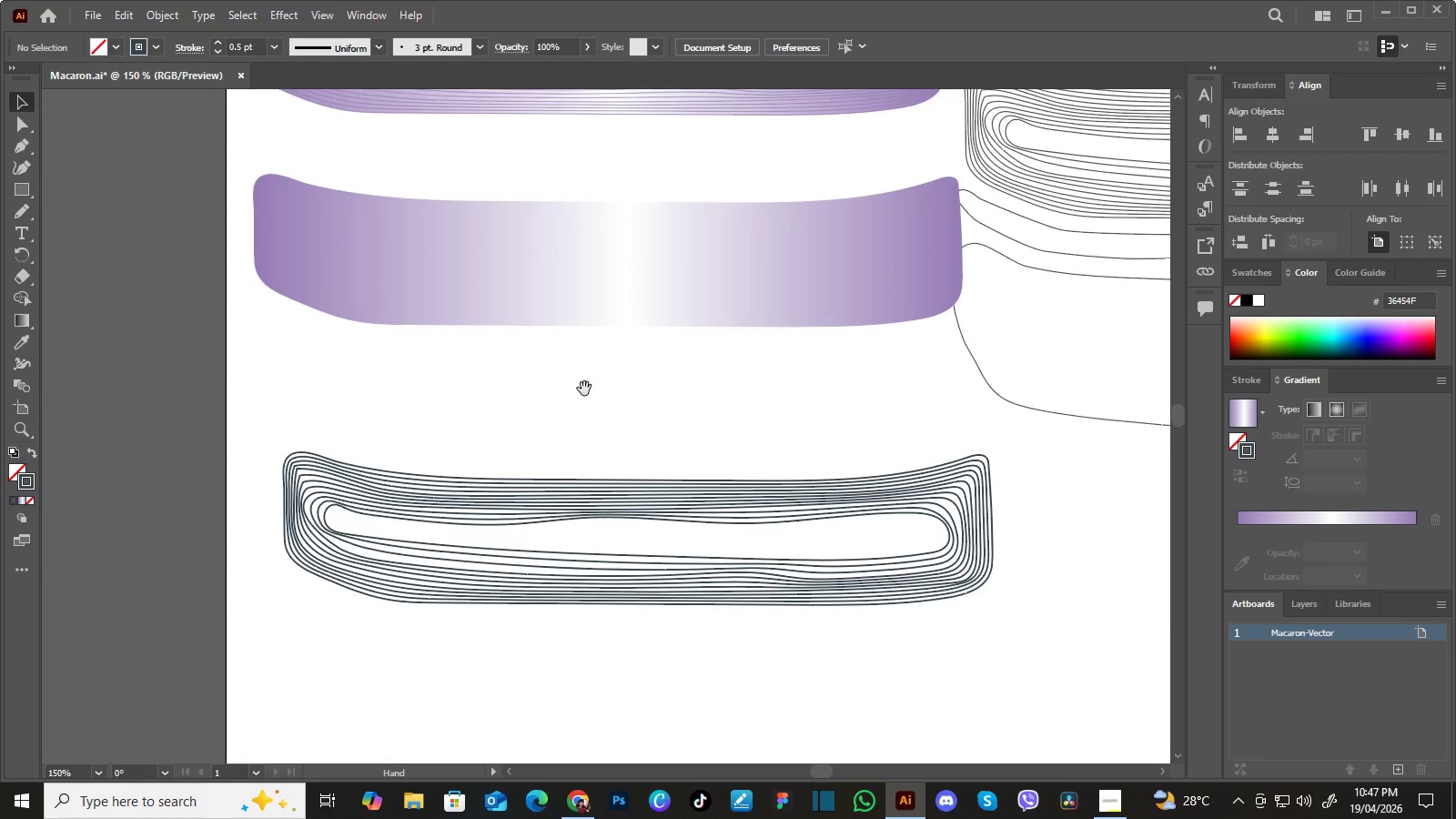 
left_click_drag(start_coordinate=[511, 540], to_coordinate=[569, 545])
 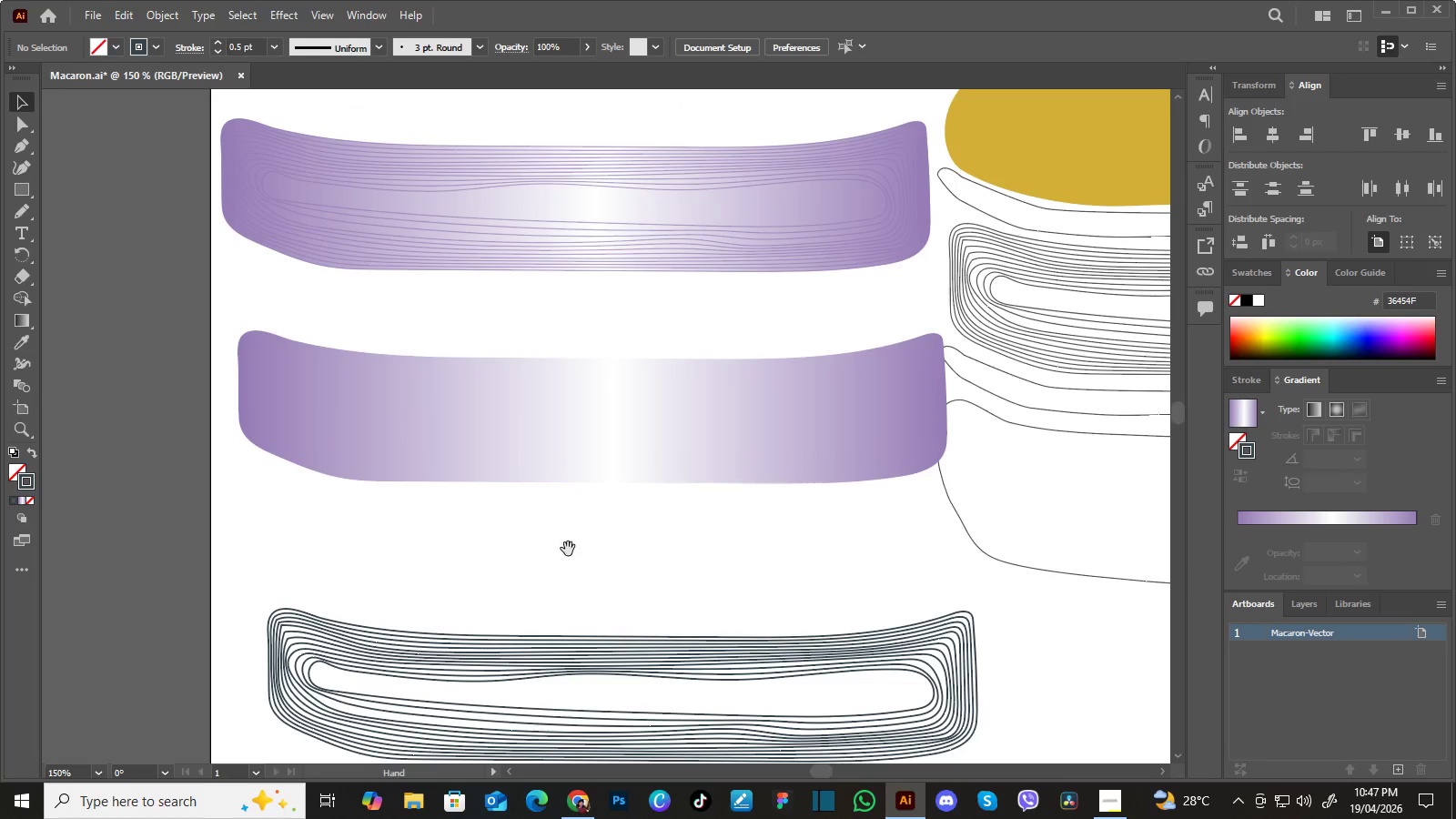 
hold_key(key=Space, duration=1.22)
 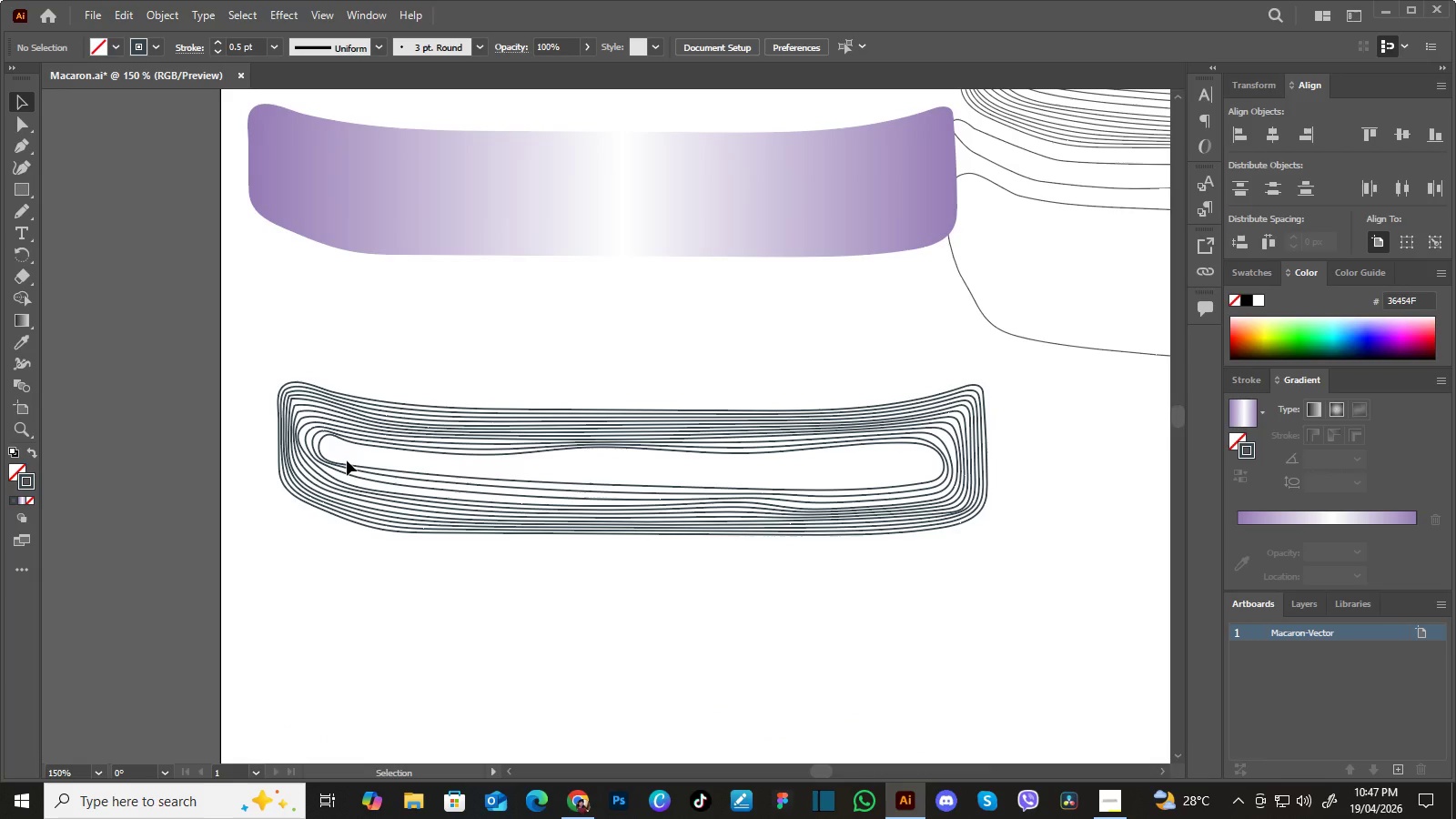 
left_click_drag(start_coordinate=[568, 549], to_coordinate=[584, 390])
 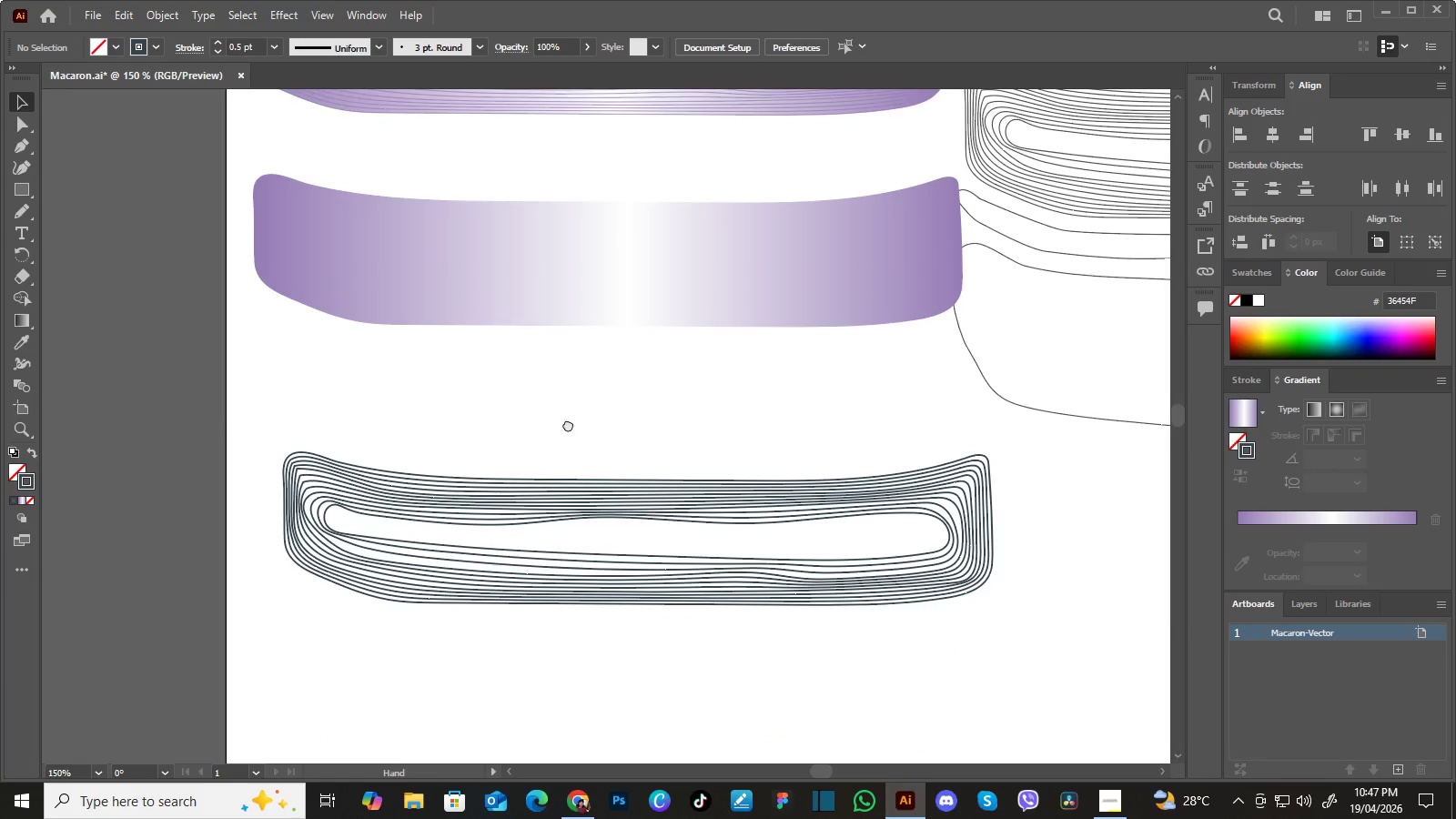 
left_click_drag(start_coordinate=[568, 428], to_coordinate=[562, 358])
 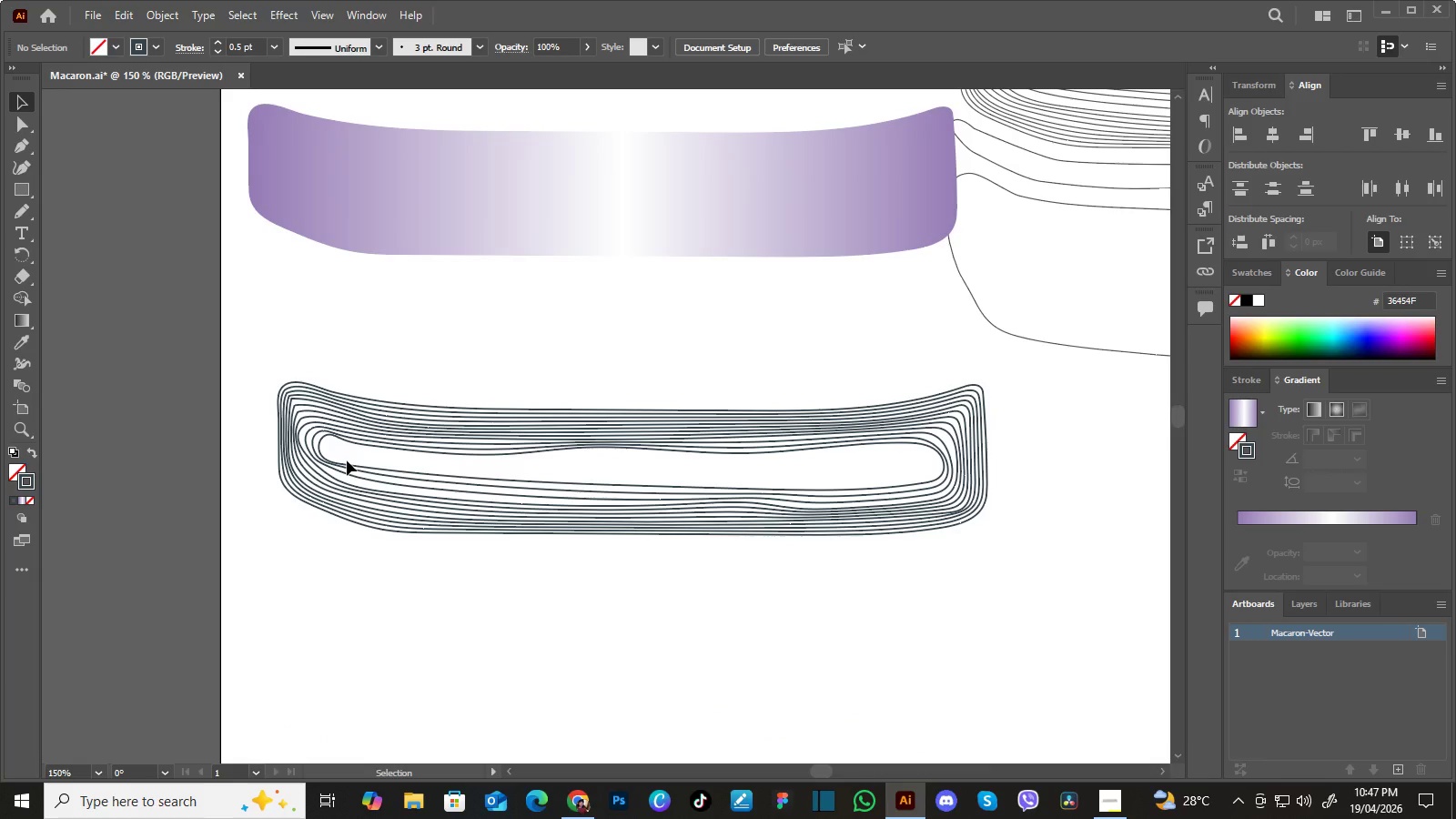 
key(Control+Minus)
 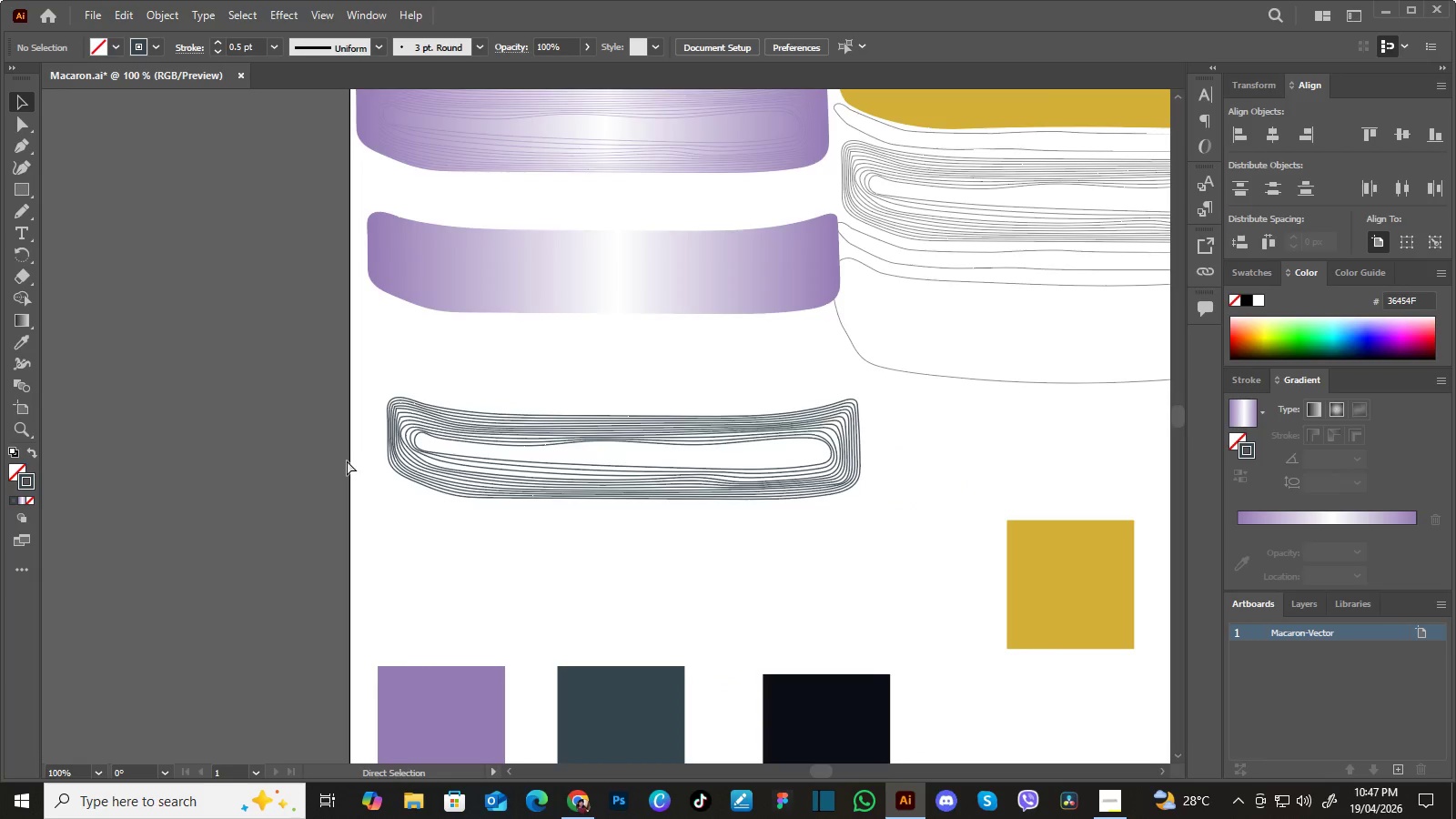 
key(Control+Minus)
 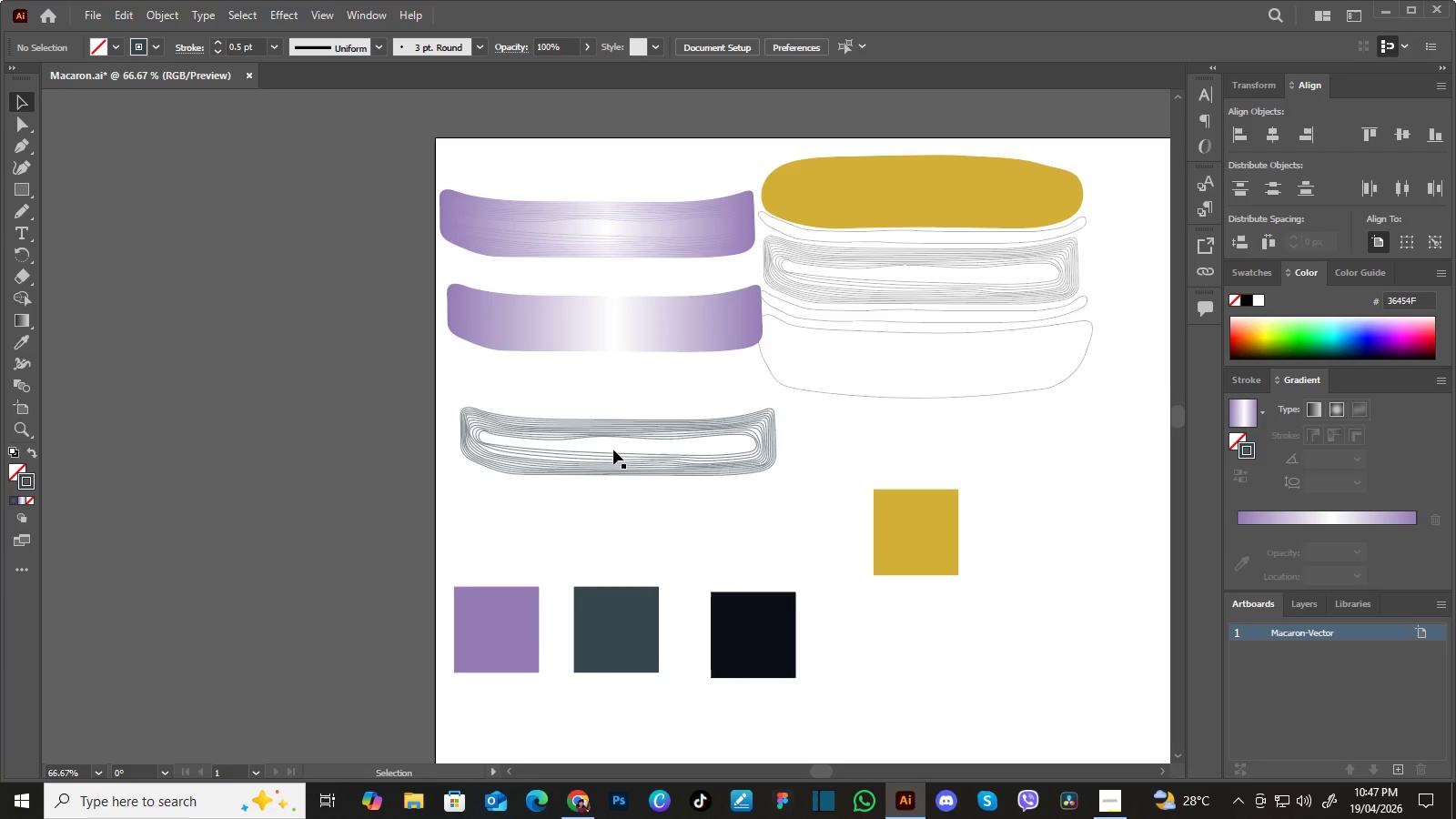 
left_click([621, 337])
 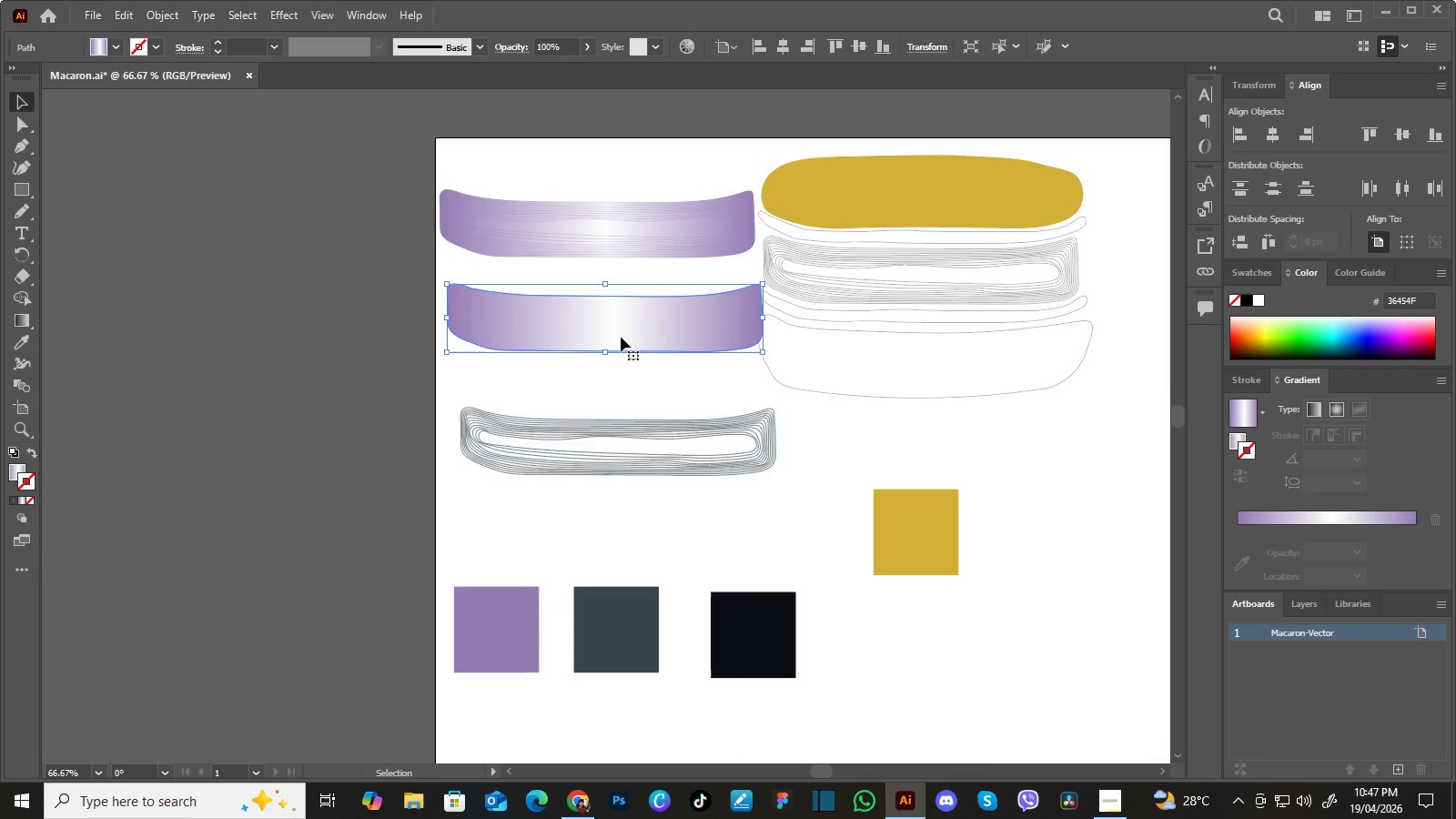 
hold_key(key=MetaLeft, duration=1.5)
left_click_drag(start_coordinate=[621, 337], to_coordinate=[648, 536])
 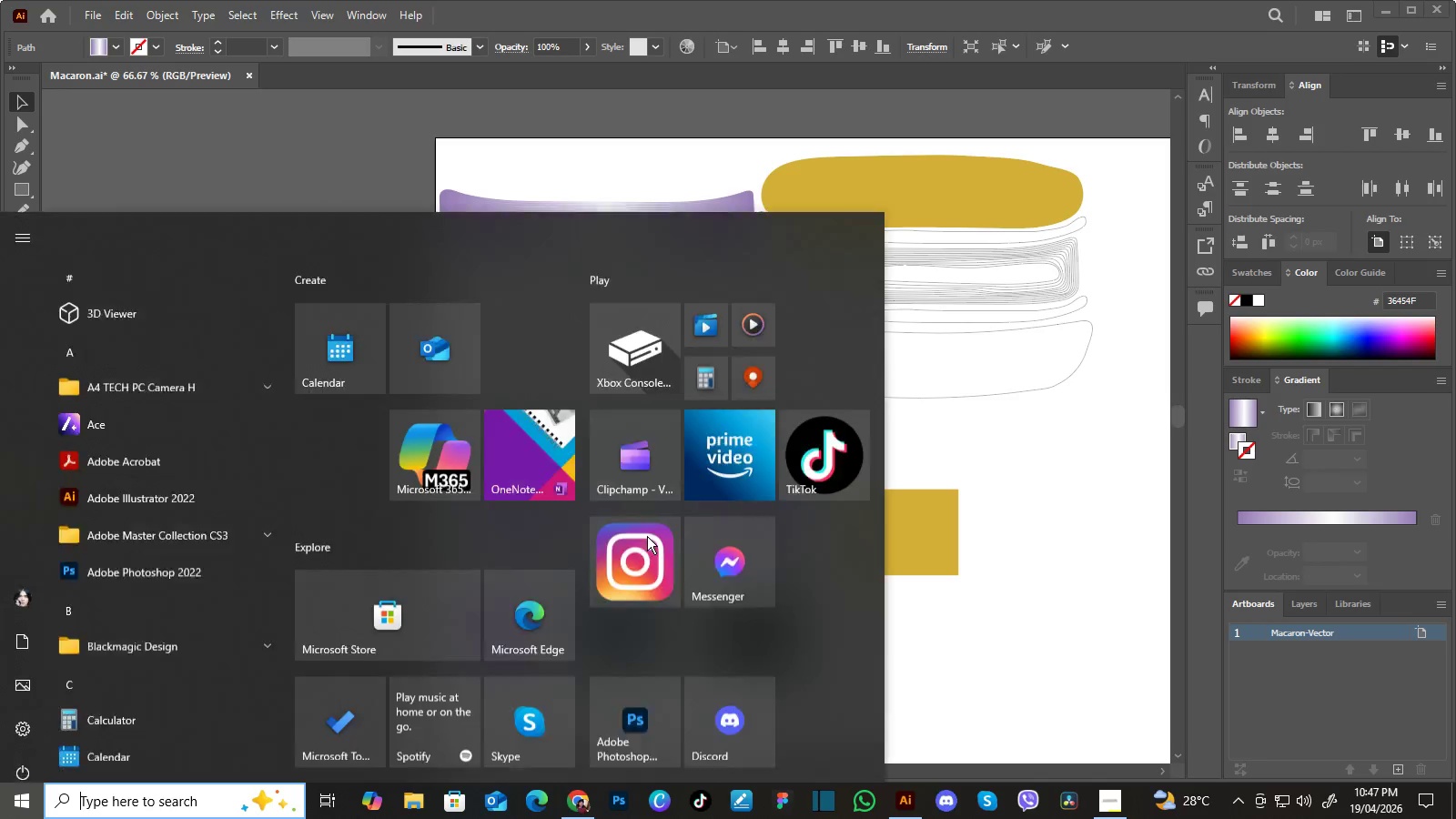 
hold_key(key=MetaLeft, duration=0.48)
 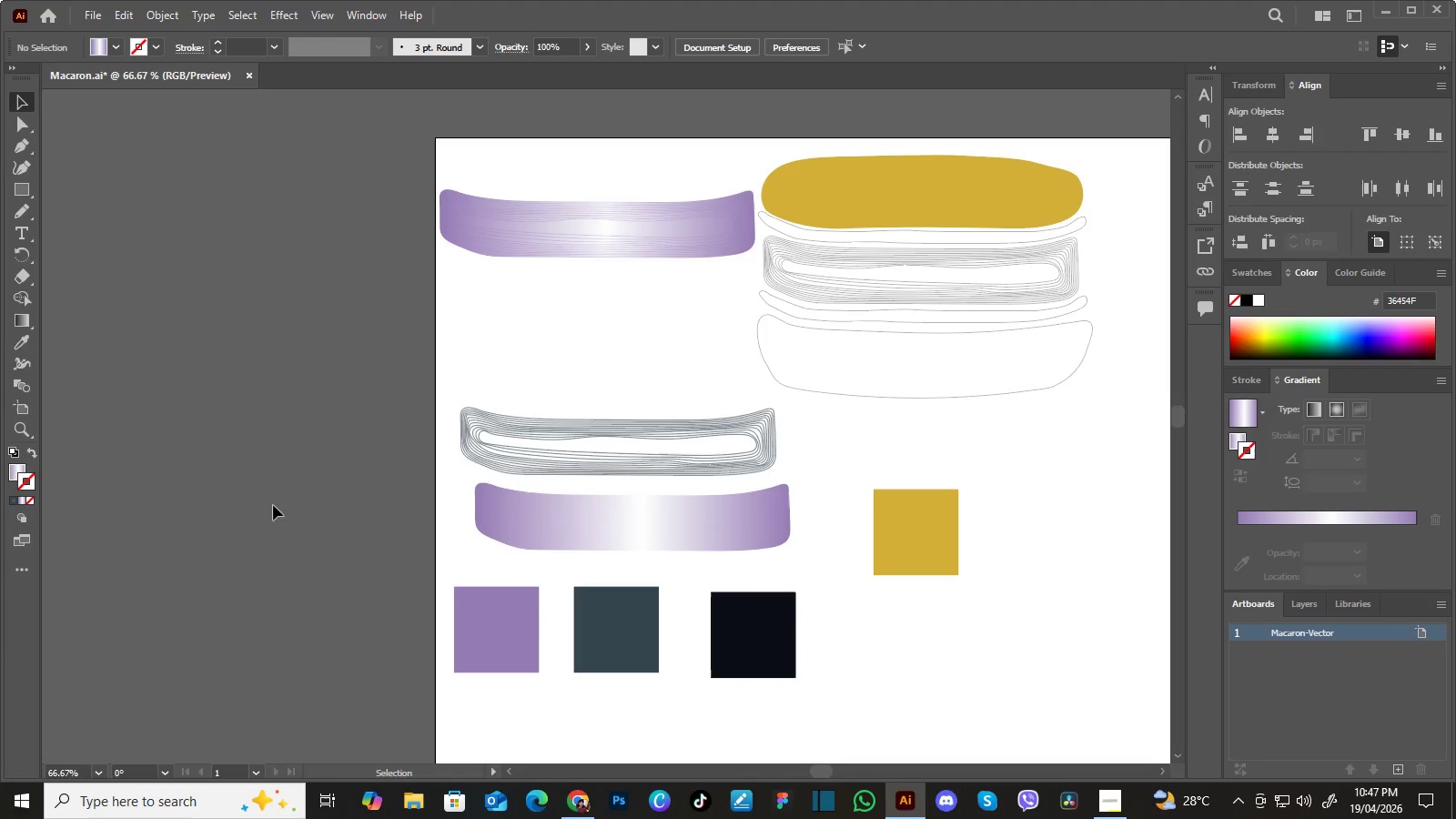 
left_click([507, 524])
 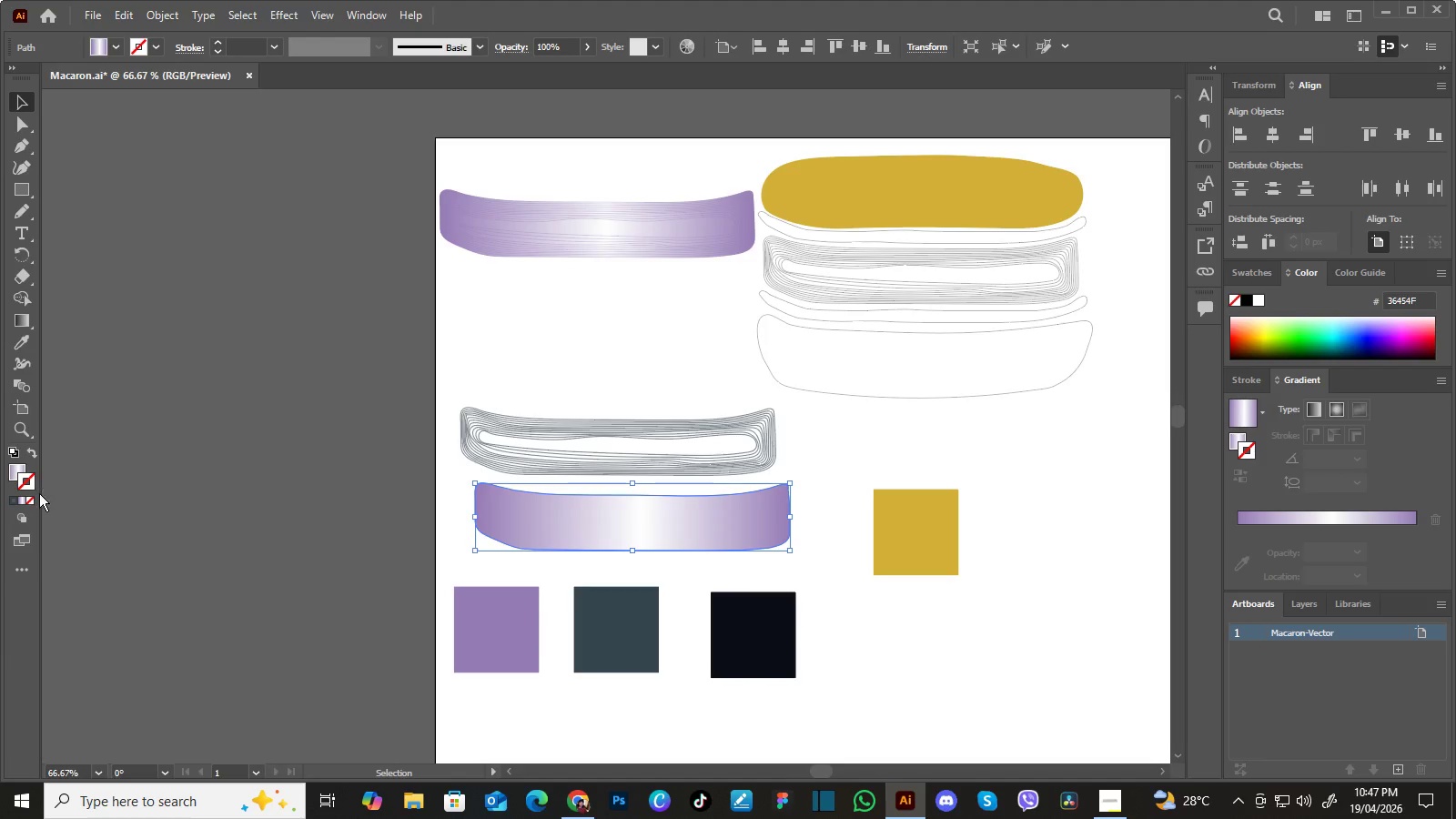 
mouse_move([47, 481])
 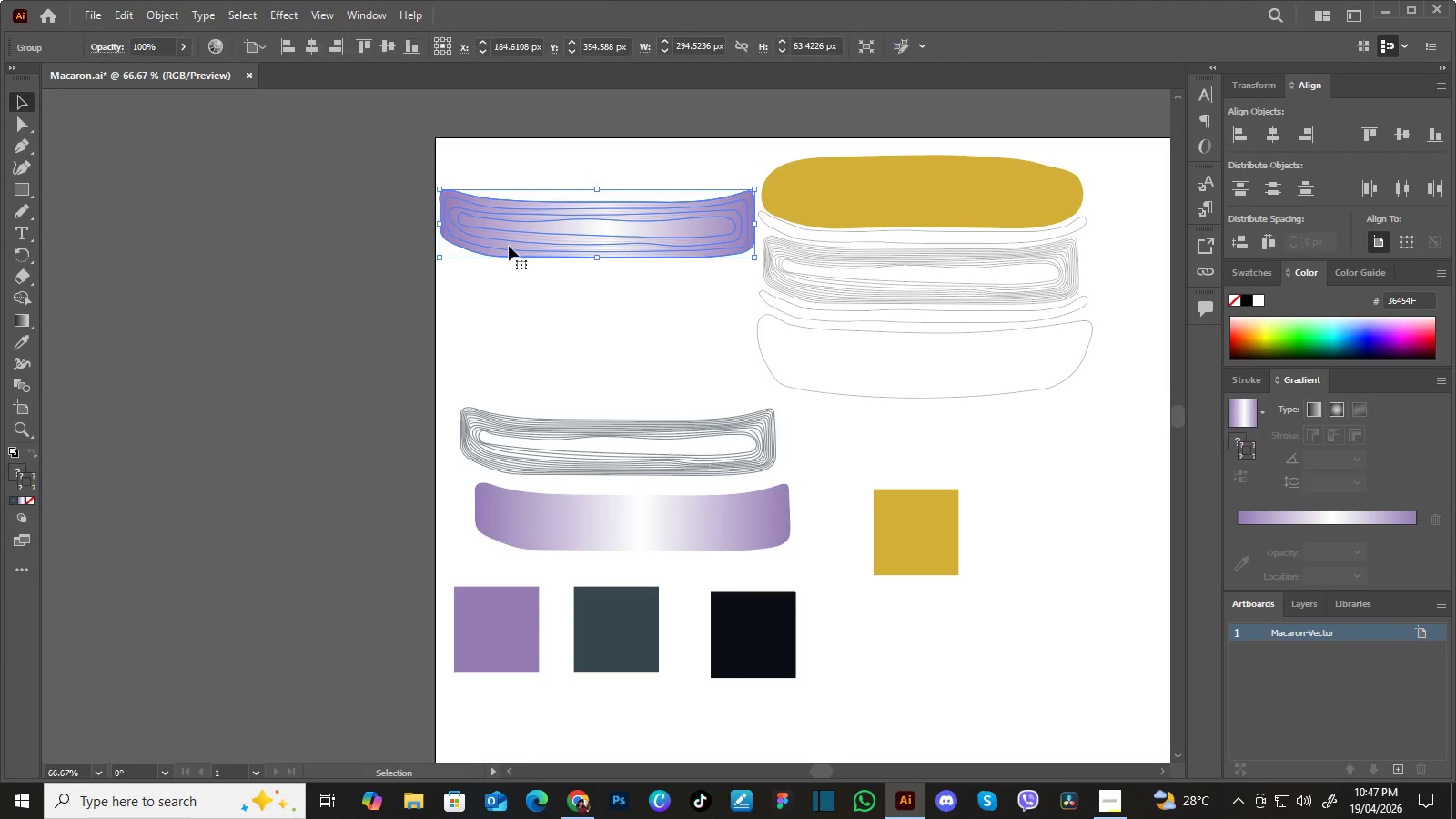 
right_click([509, 246])
 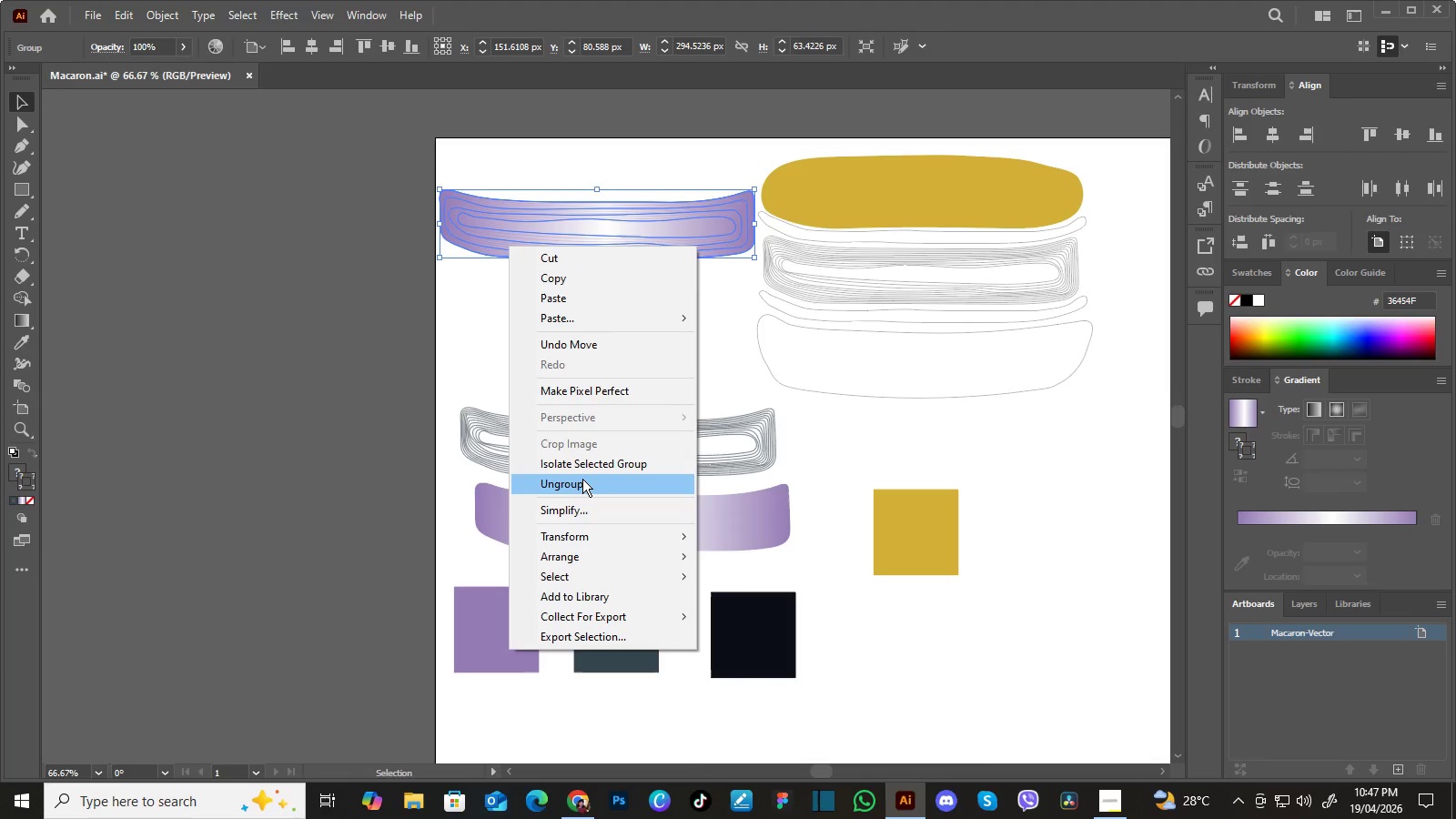 
left_click([582, 479])
 